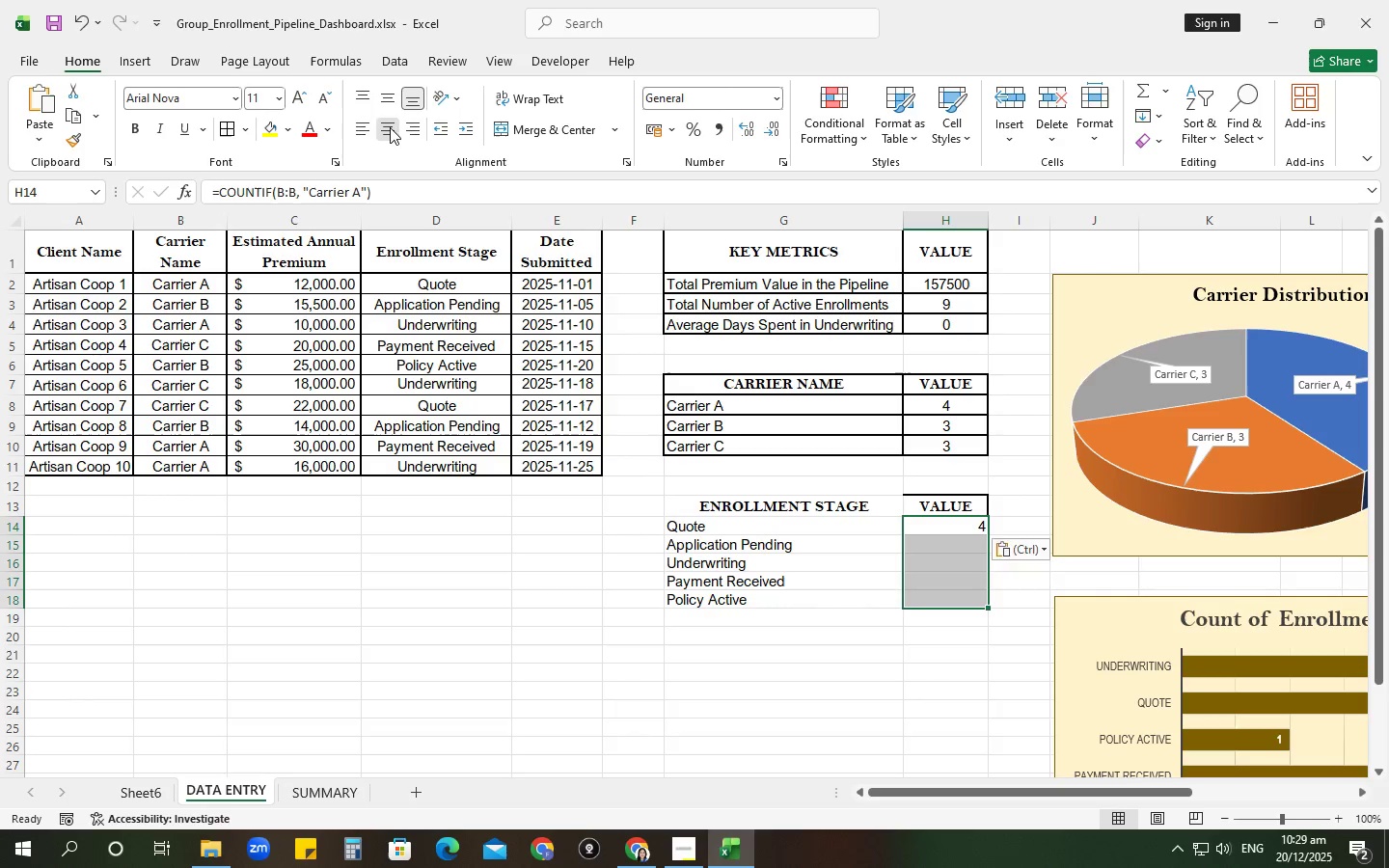 
double_click([388, 100])
 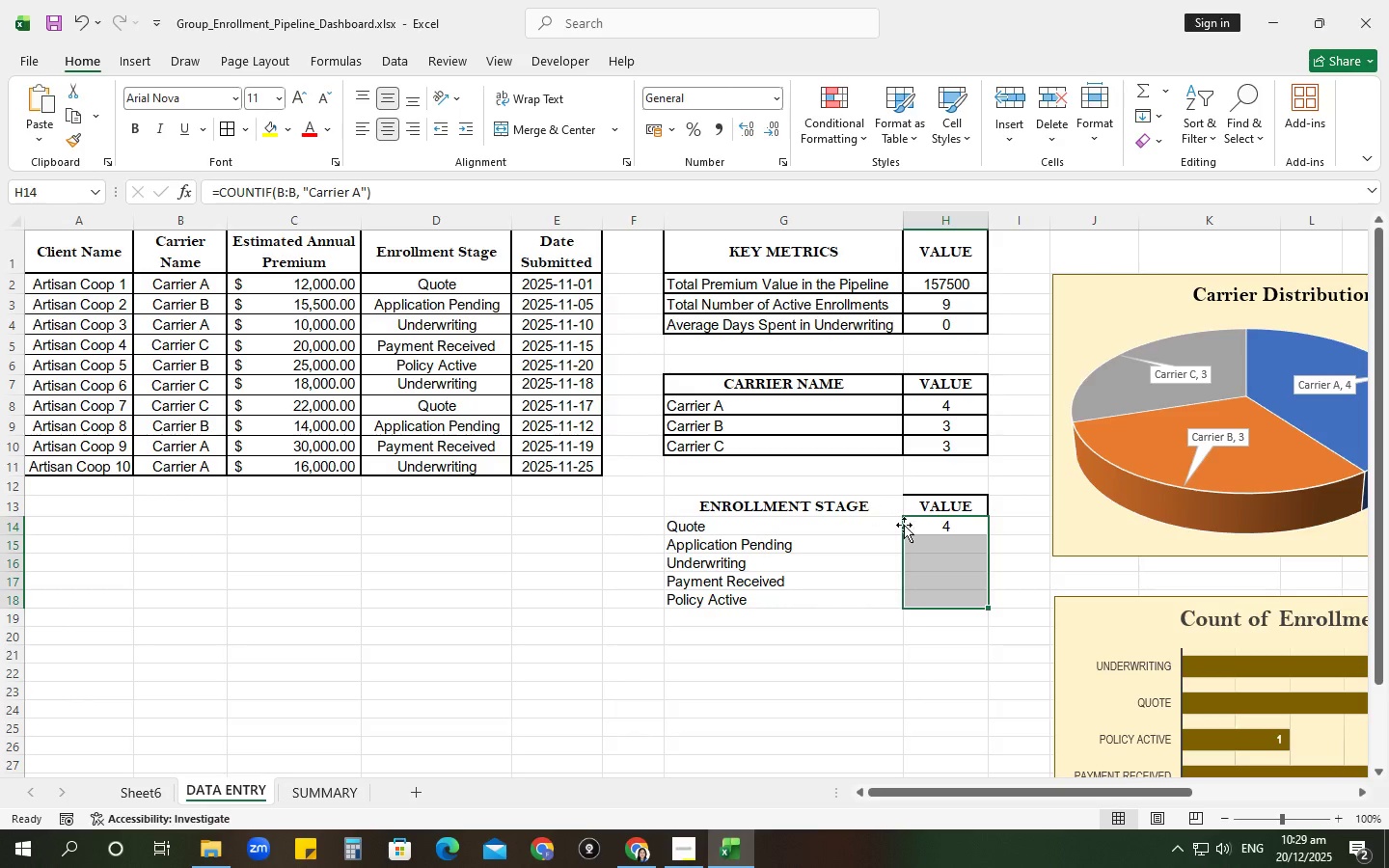 
left_click([917, 531])
 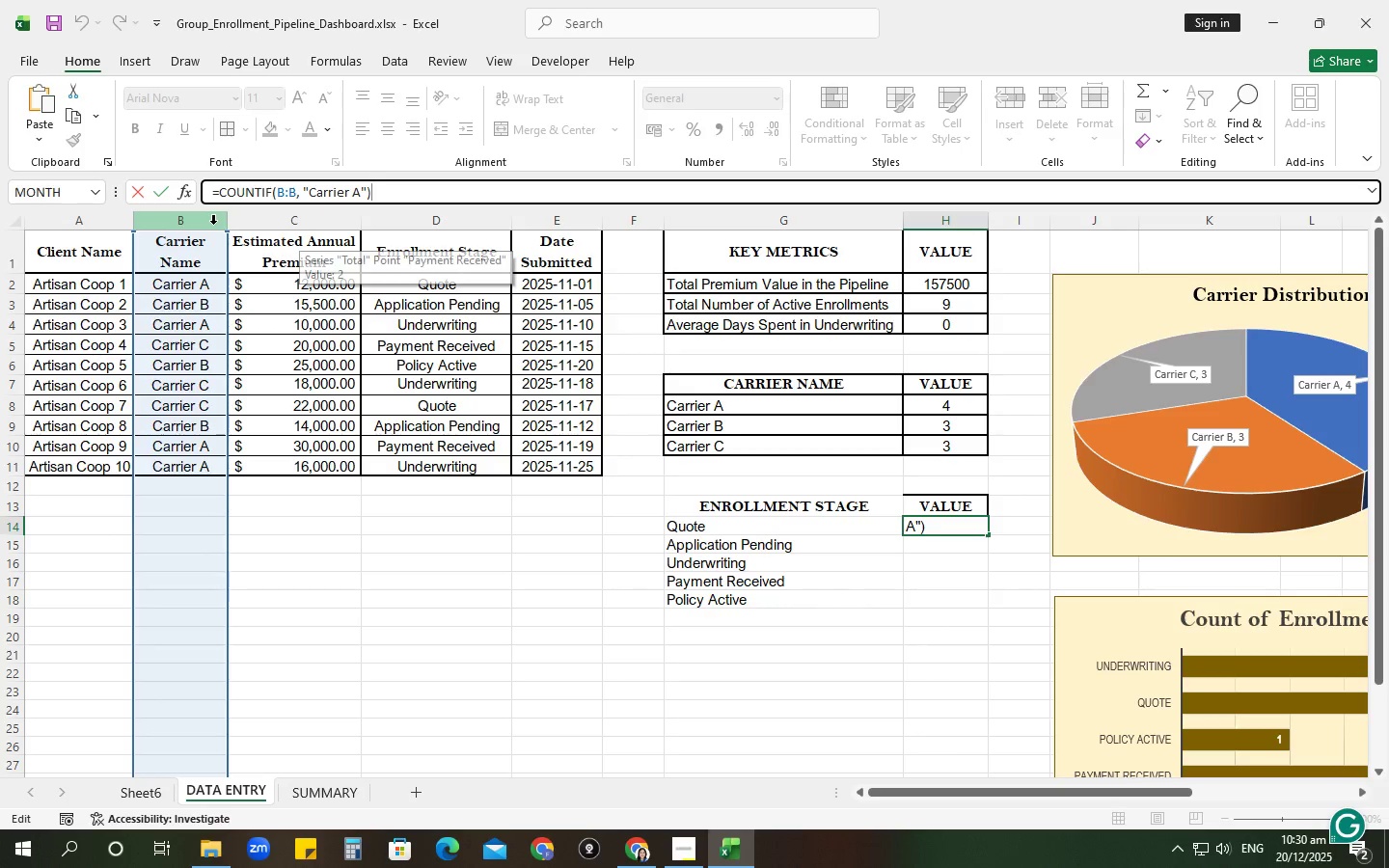 
left_click_drag(start_coordinate=[227, 258], to_coordinate=[422, 268])
 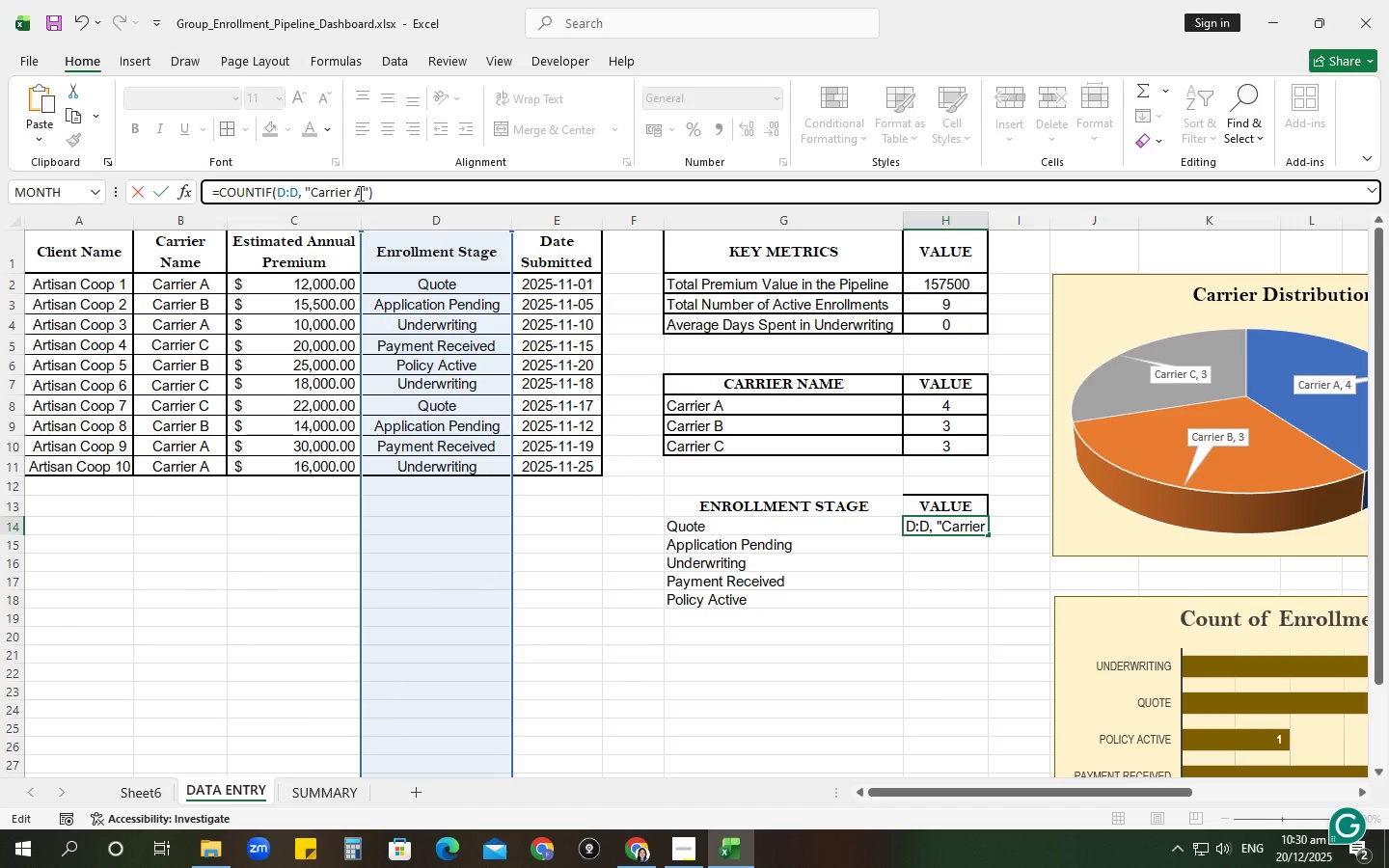 
left_click_drag(start_coordinate=[361, 192], to_coordinate=[312, 189])
 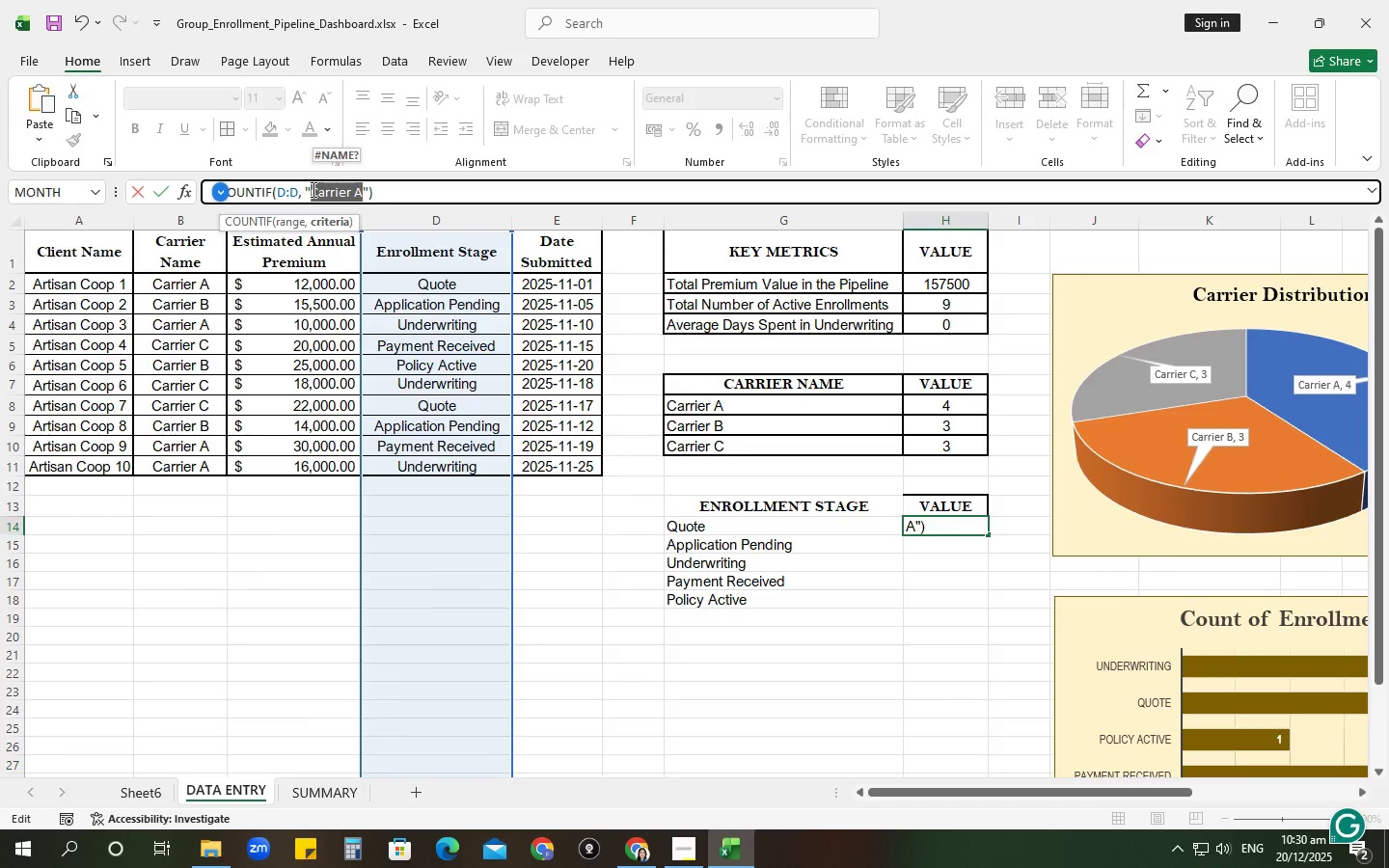 
type(Qoute)
 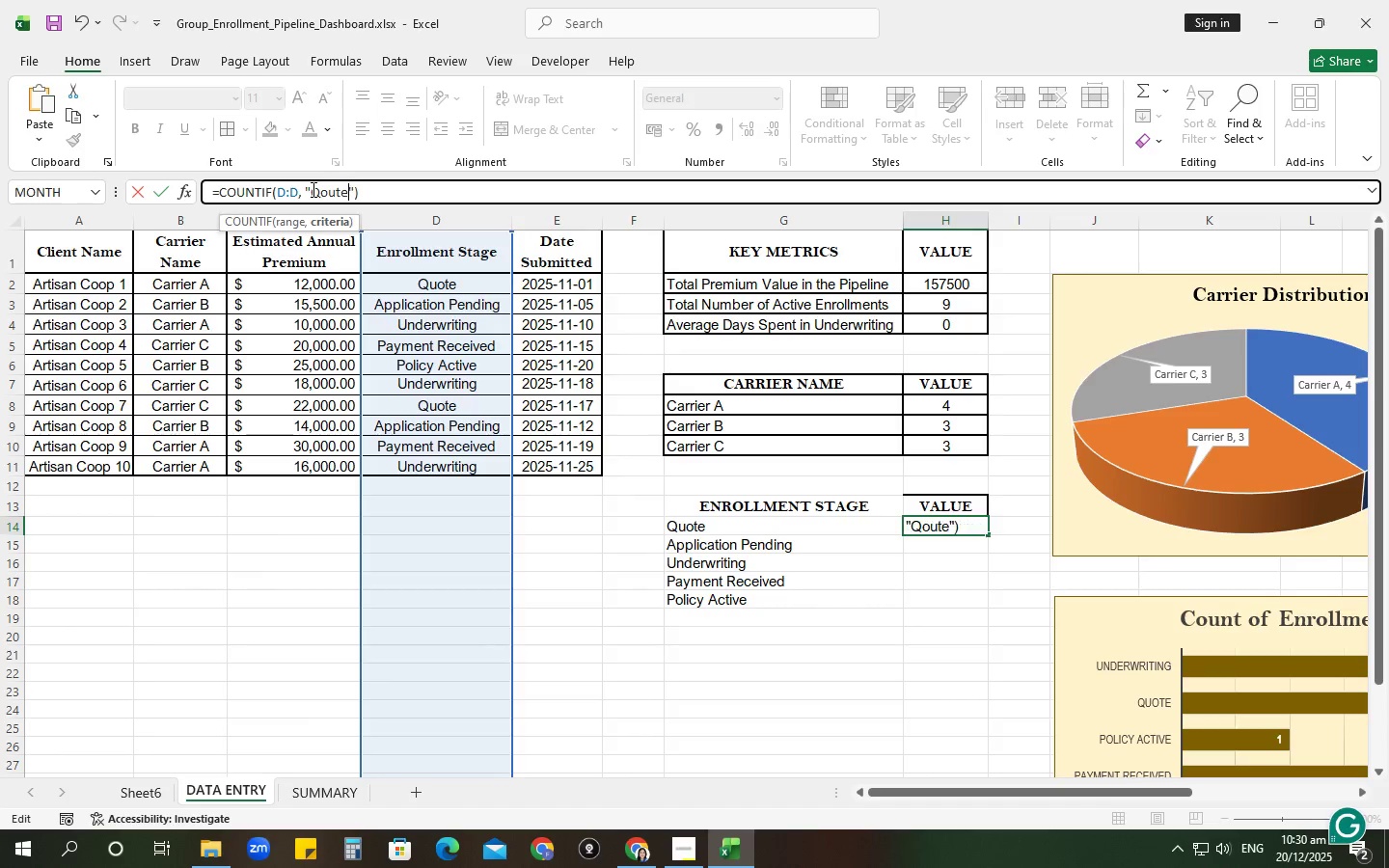 
key(Enter)
 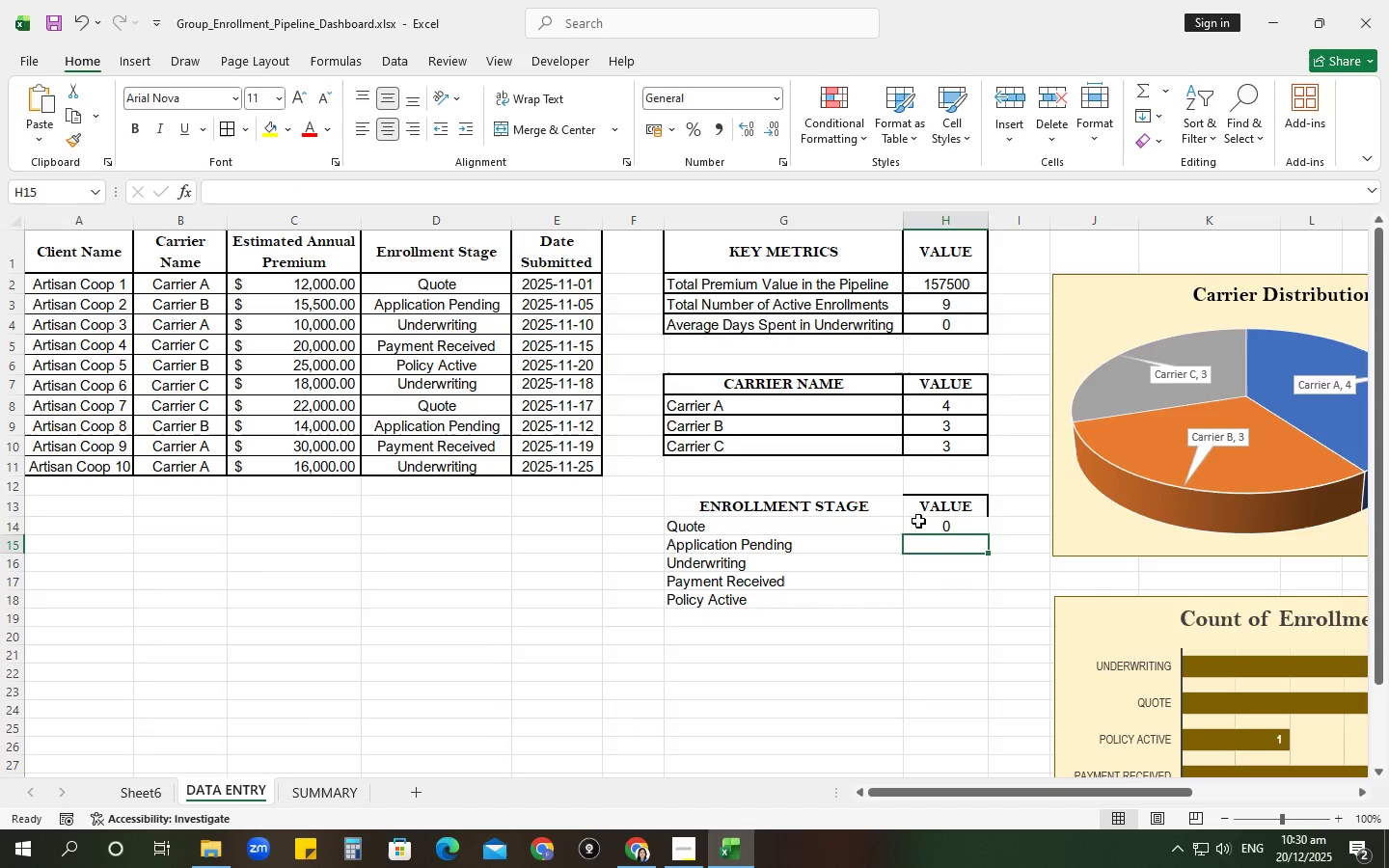 
left_click([929, 519])
 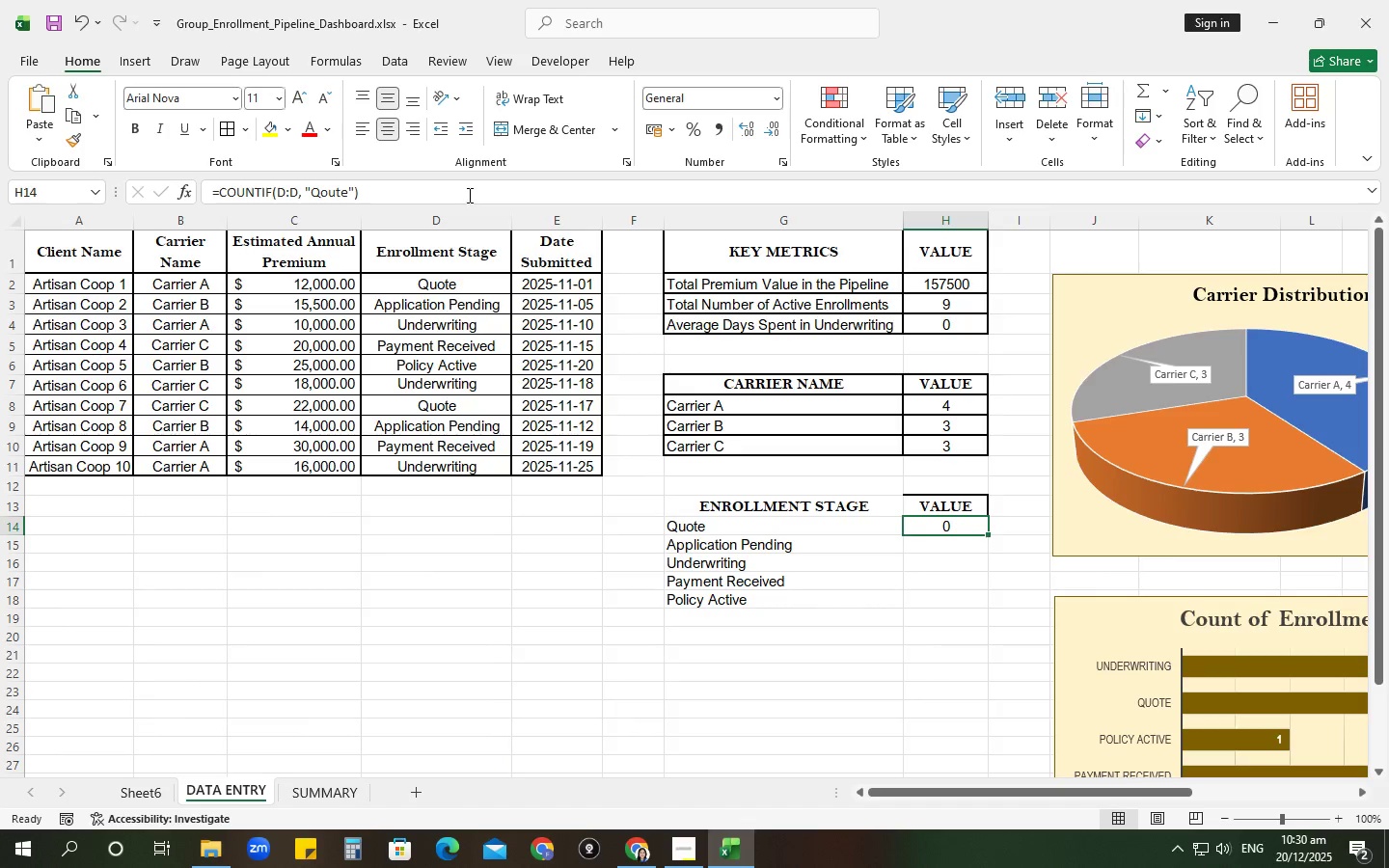 
left_click([468, 195])
 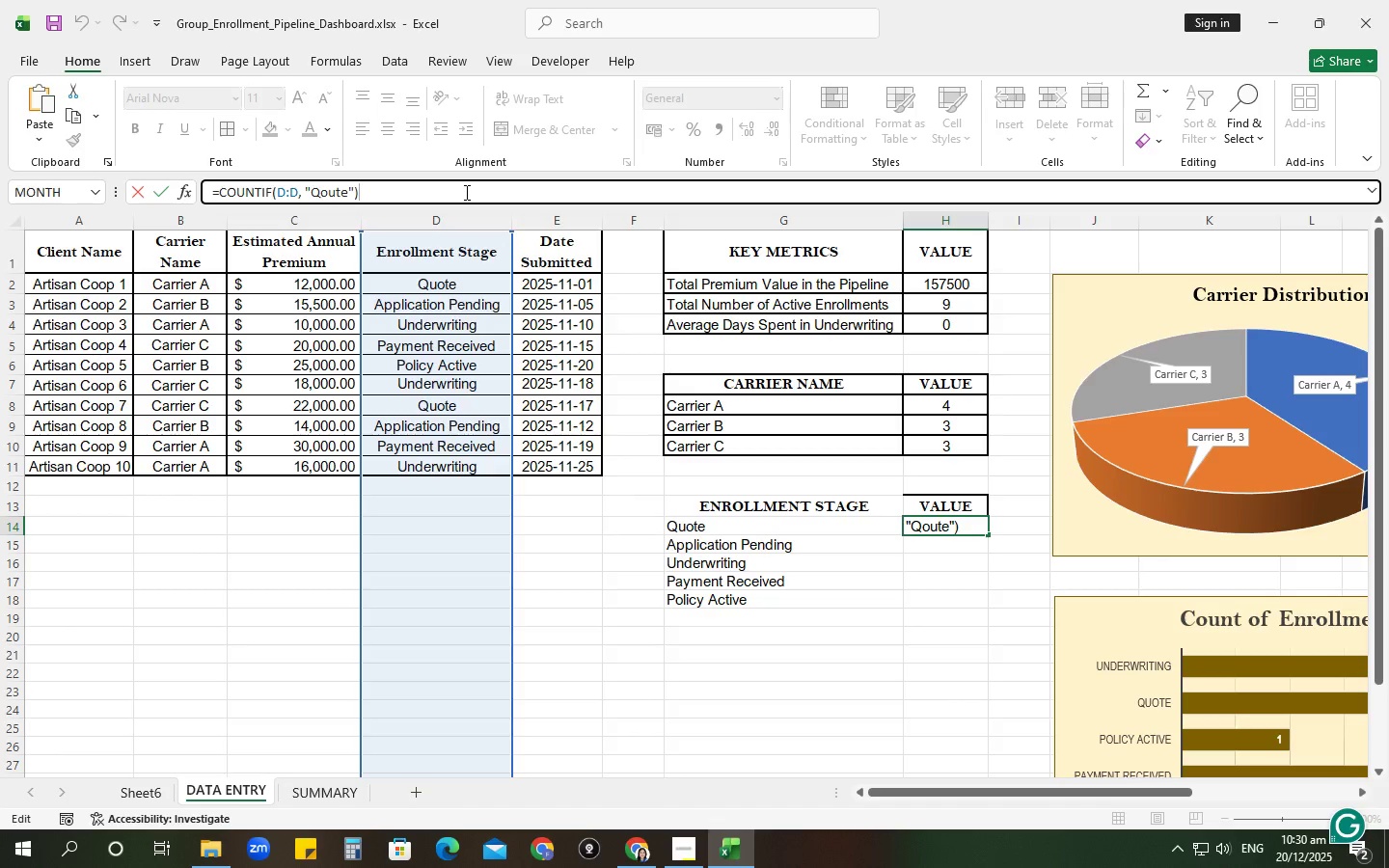 
wait(5.84)
 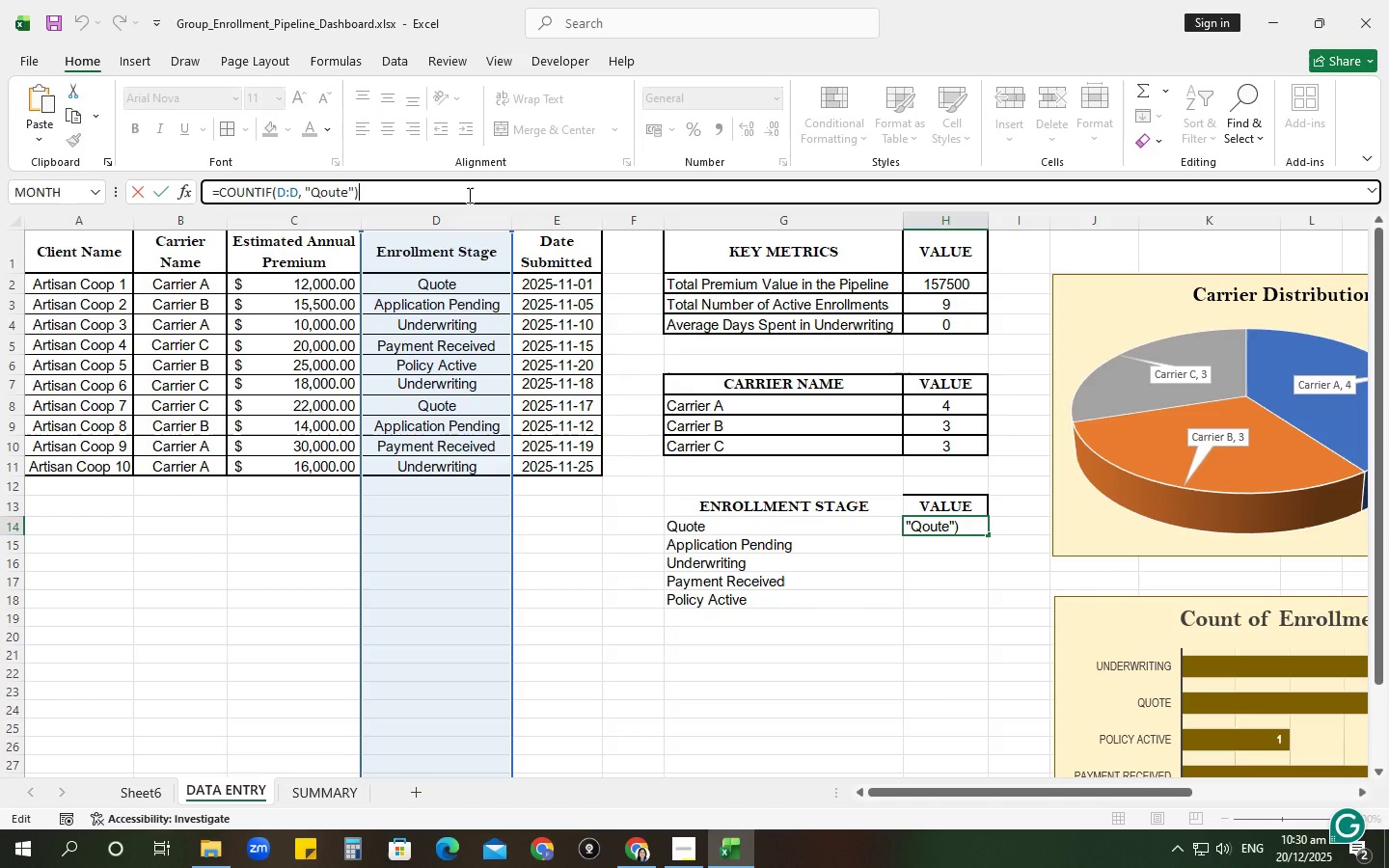 
key(NumpadEnter)
 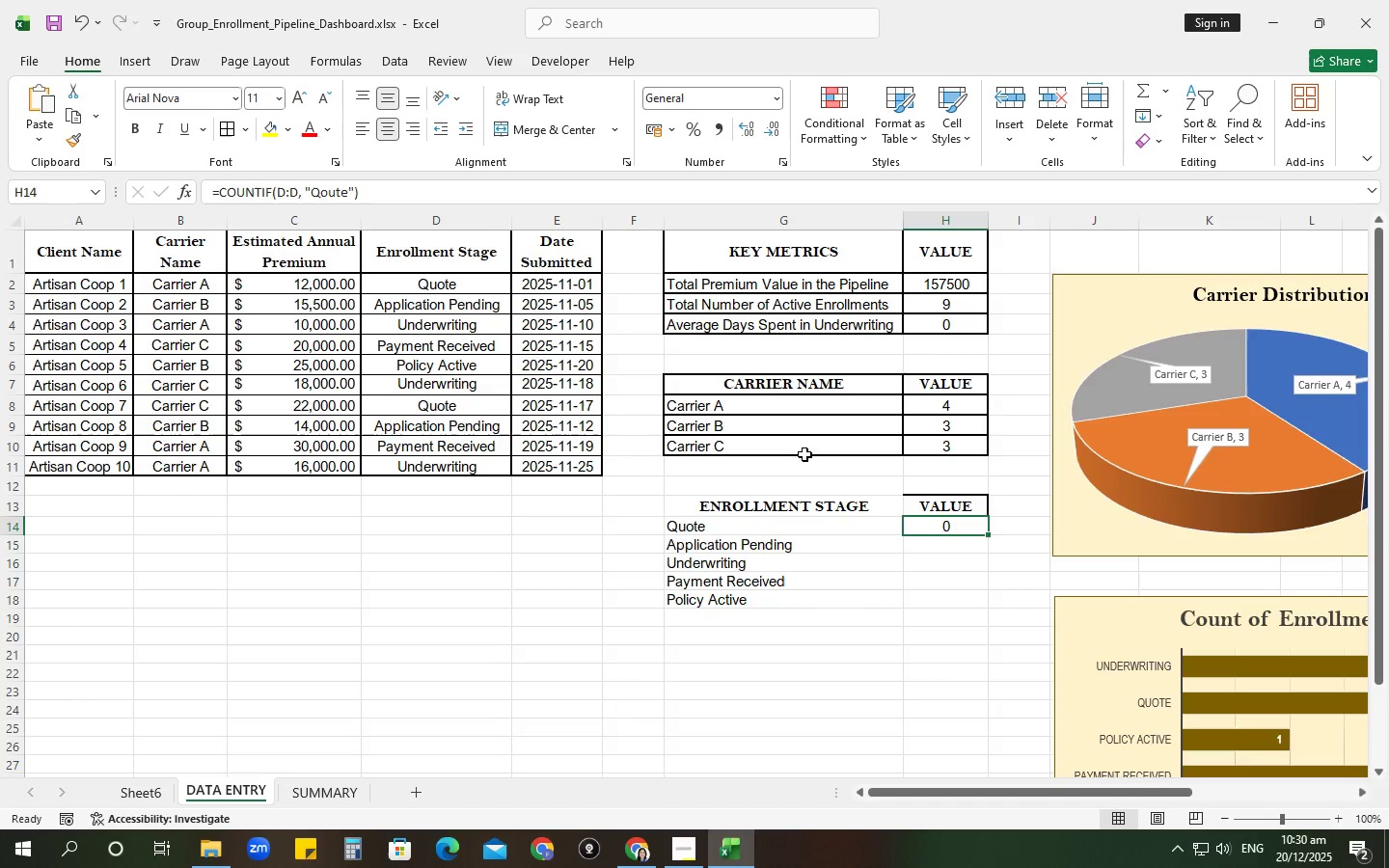 
mouse_move([389, 189])
 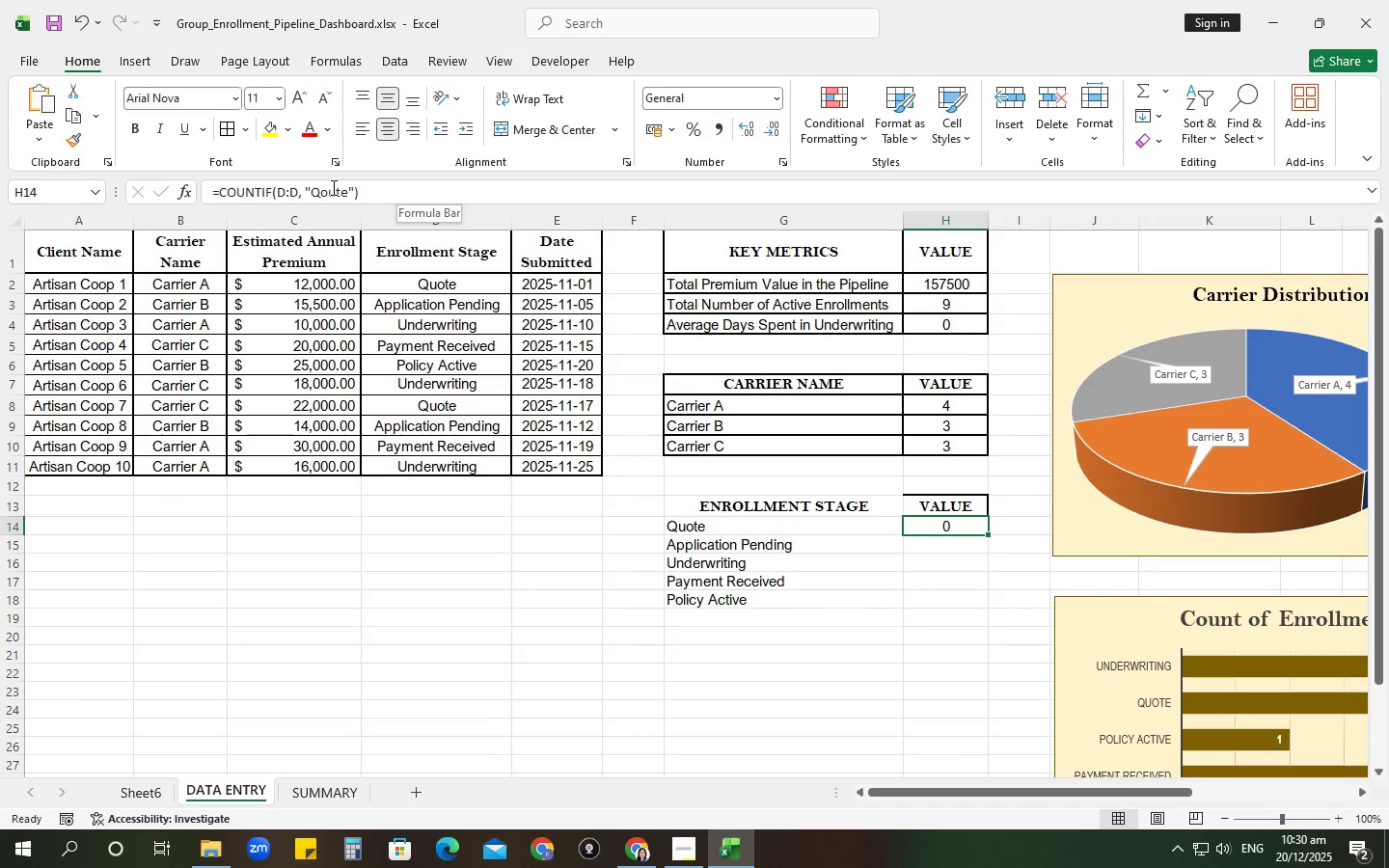 
left_click([332, 187])
 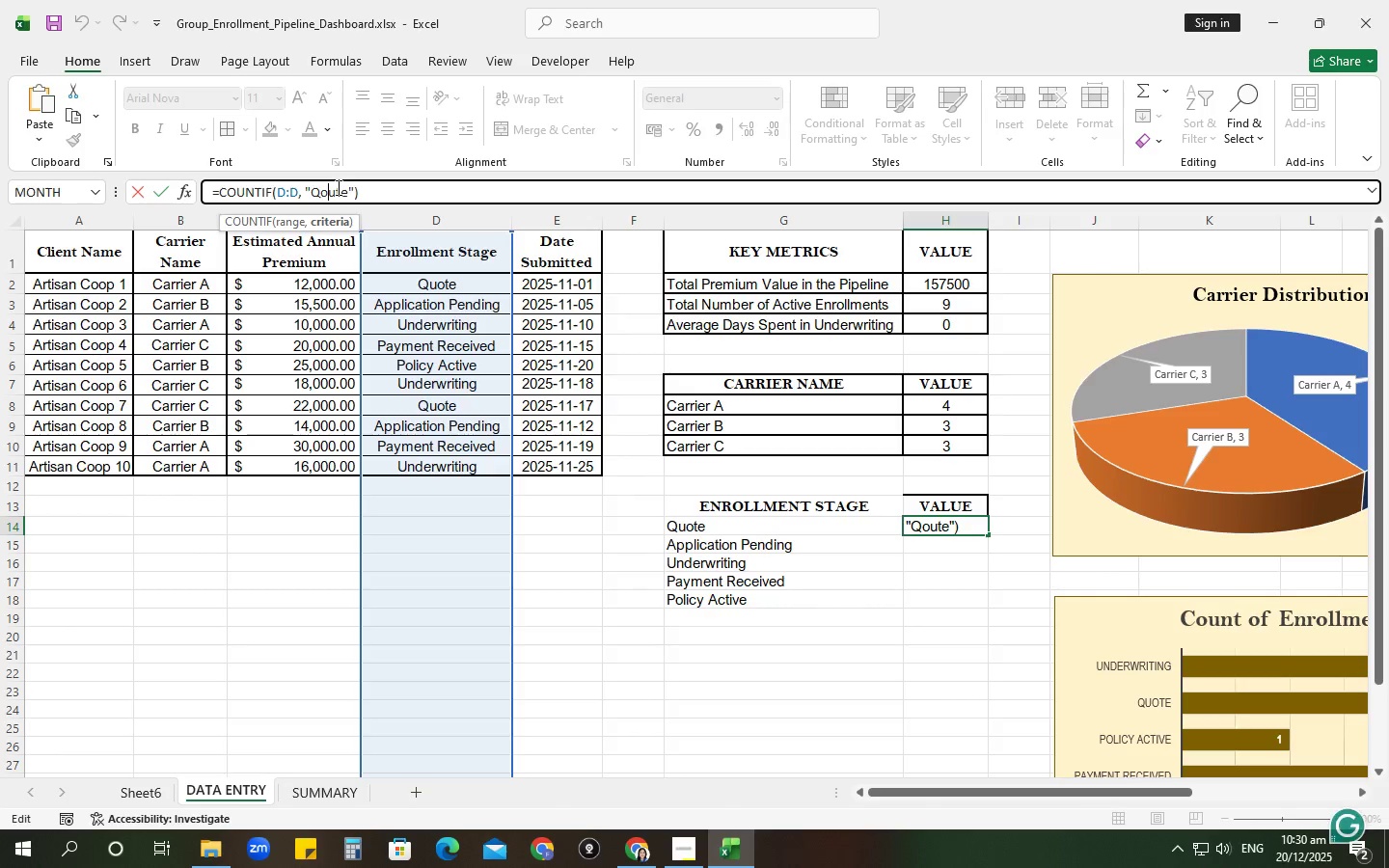 
left_click([337, 187])
 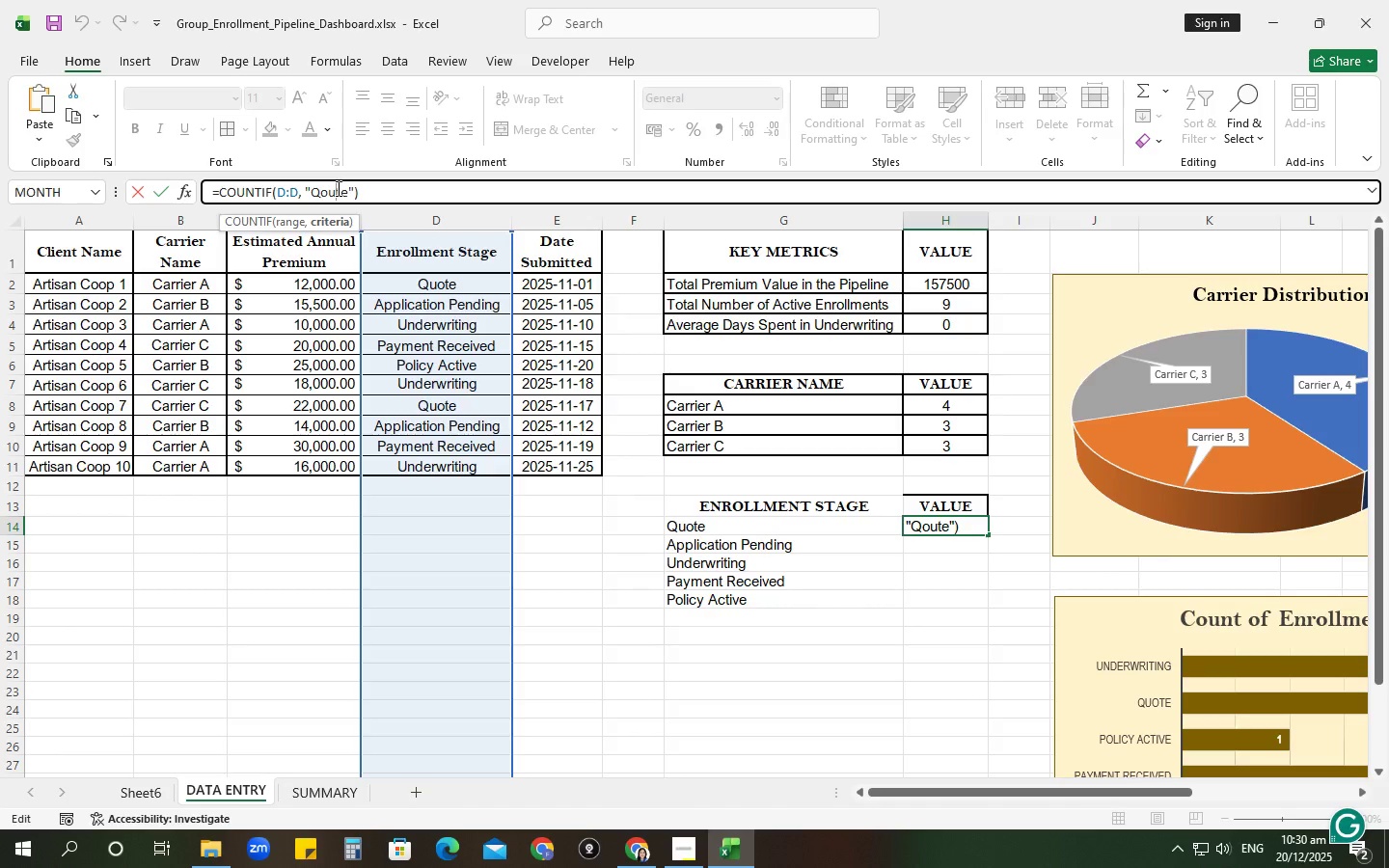 
key(Backspace)
key(Backspace)
type(uo)
 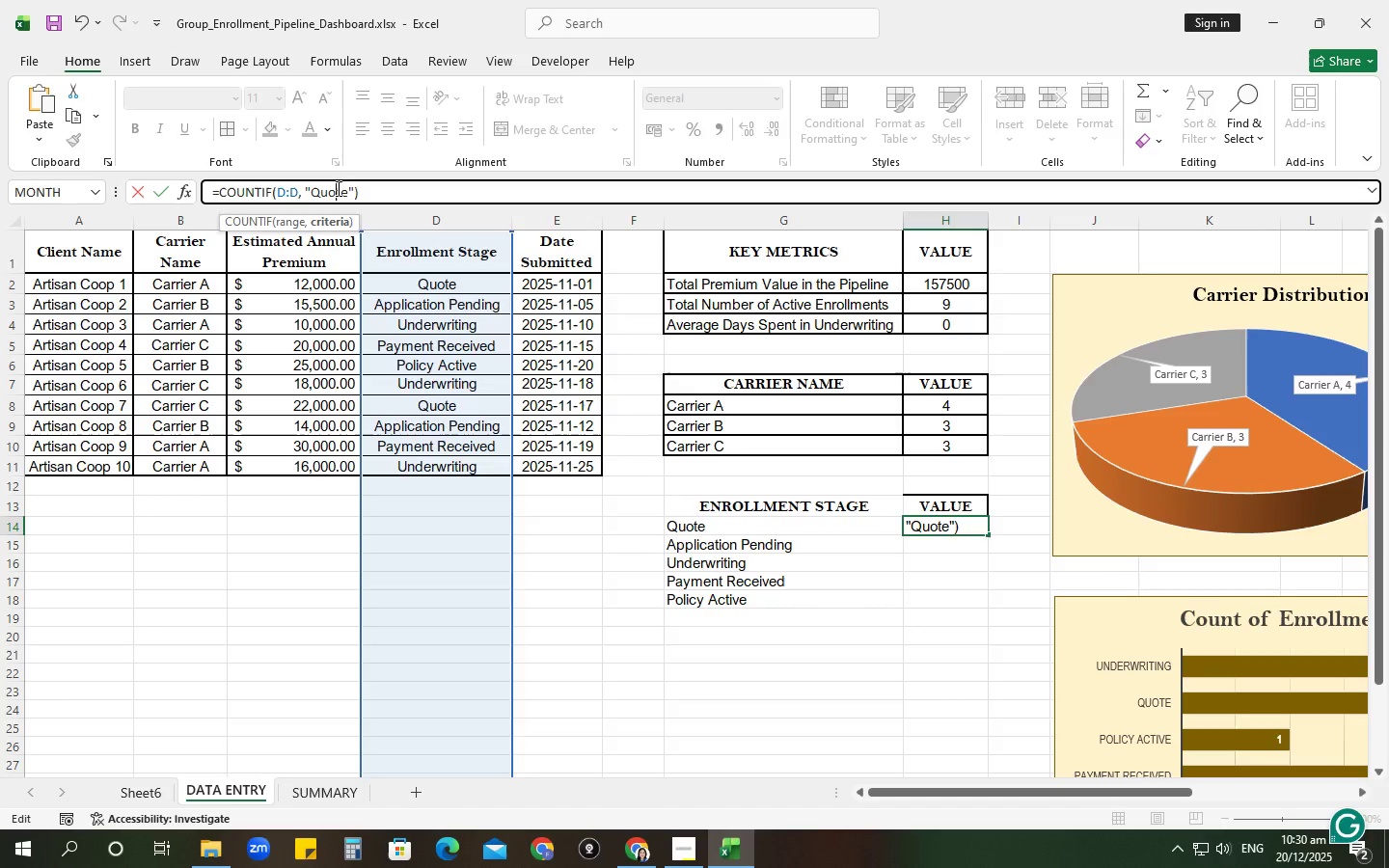 
key(Enter)
 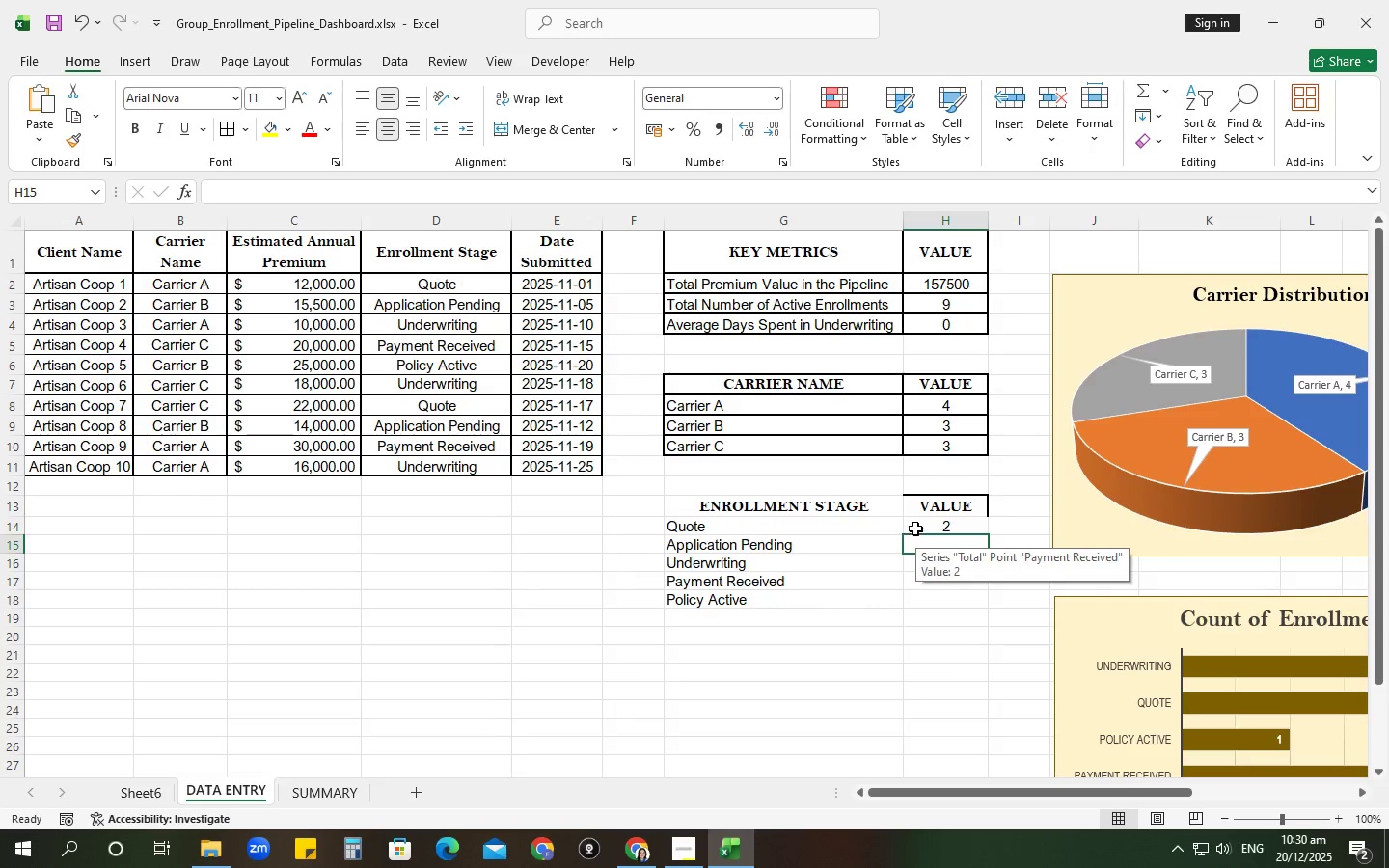 
left_click_drag(start_coordinate=[415, 196], to_coordinate=[107, 182])
 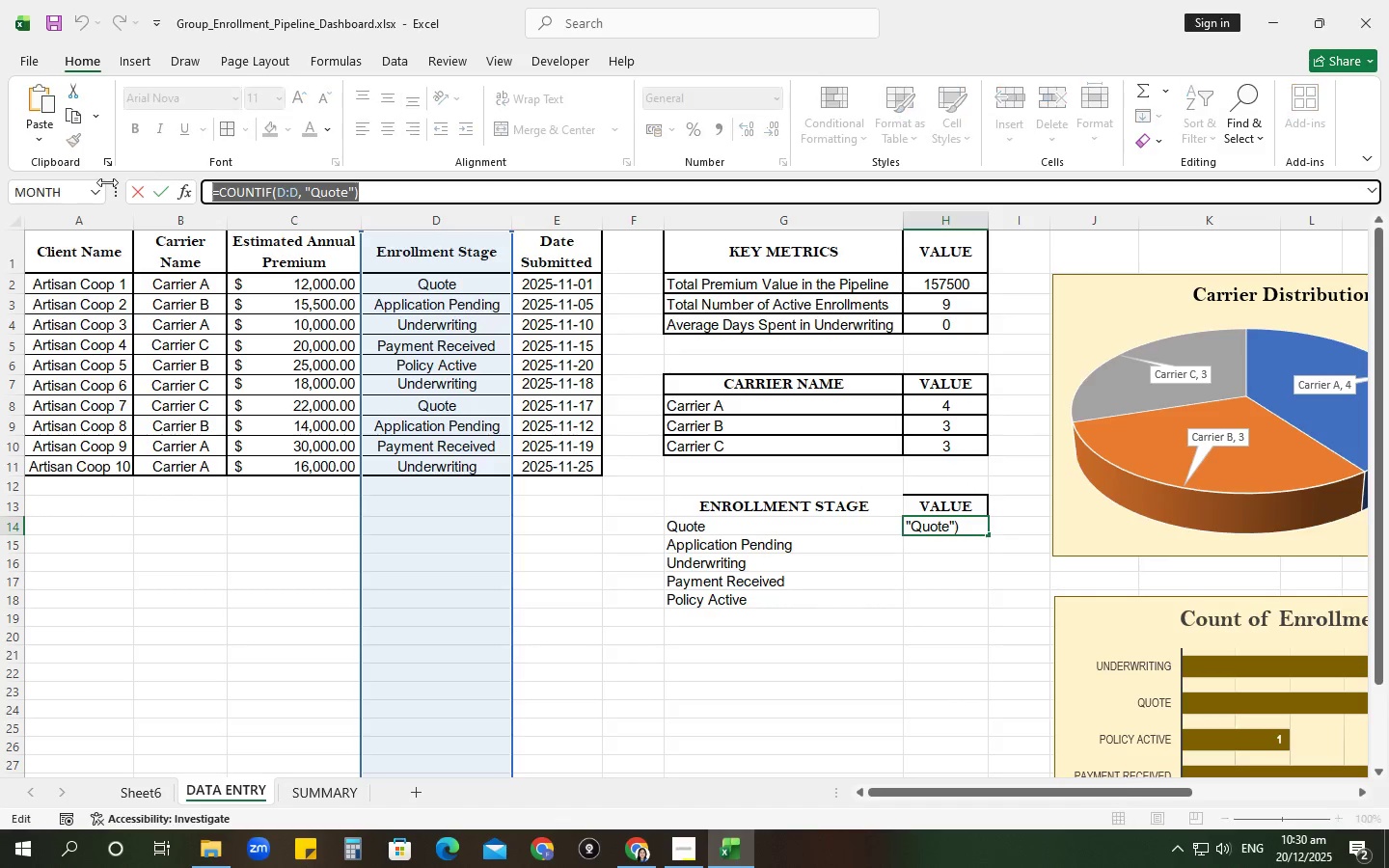 
key(Control+C)
 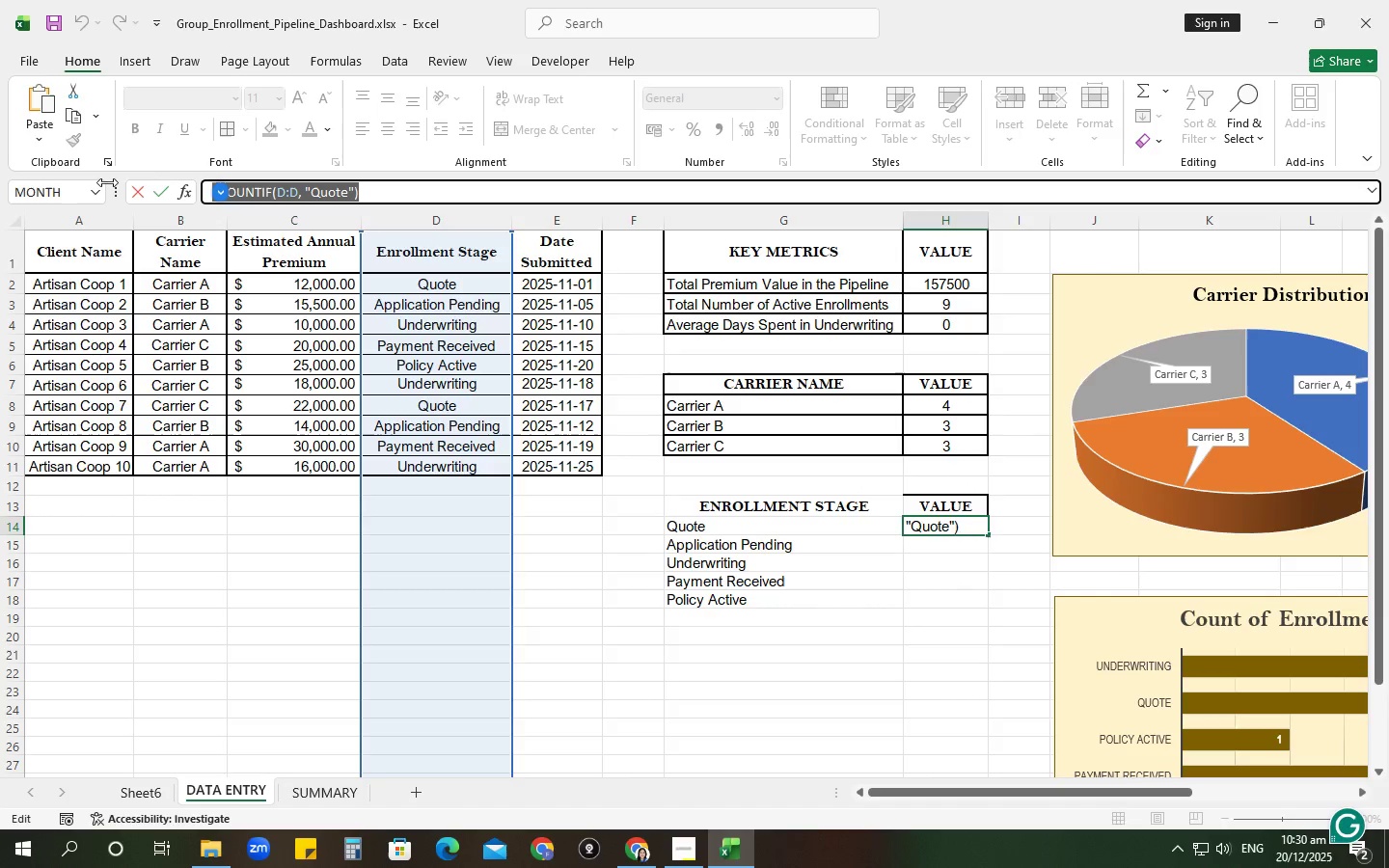 
key(NumpadEnter)
 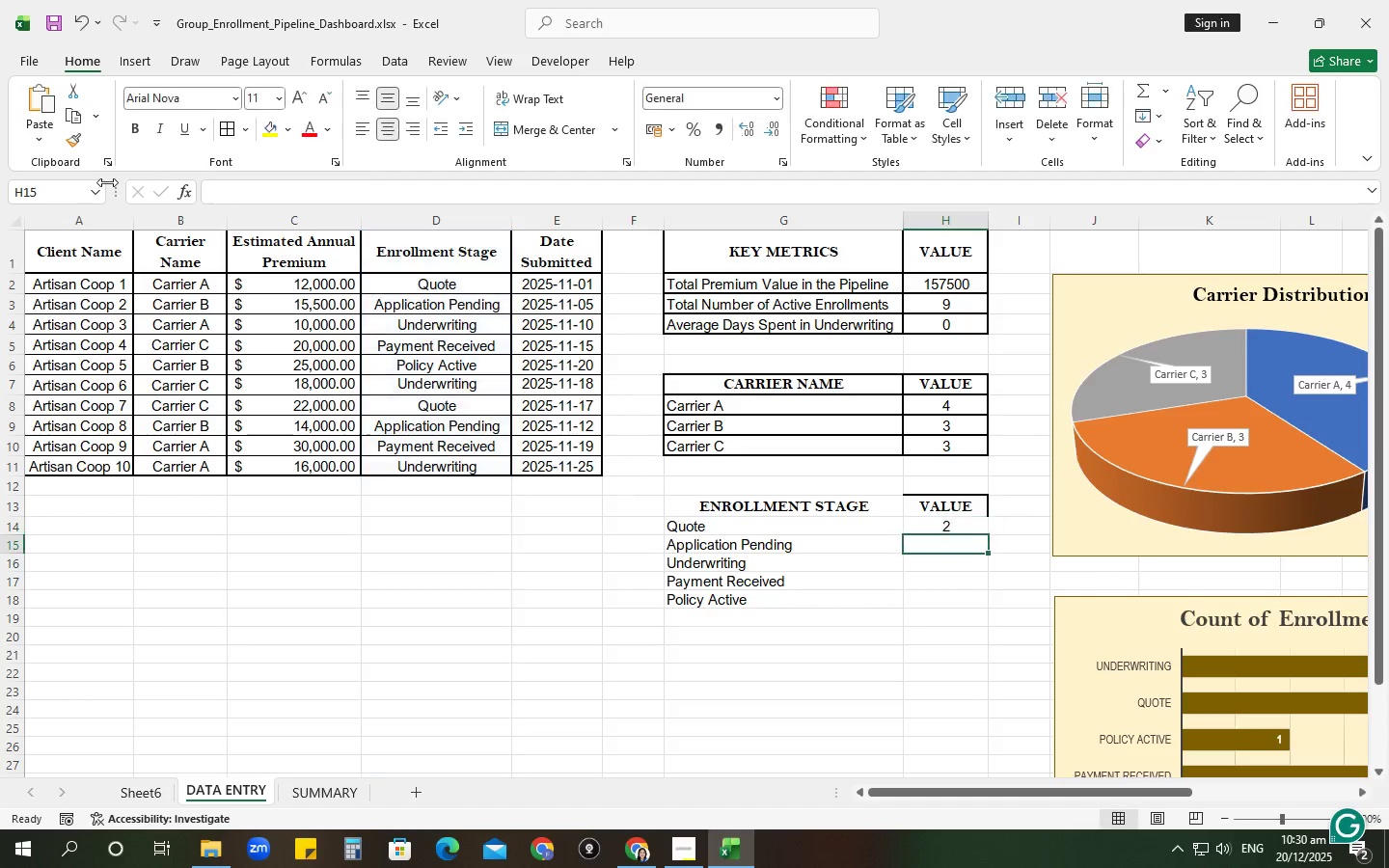 
key(Control+V)
 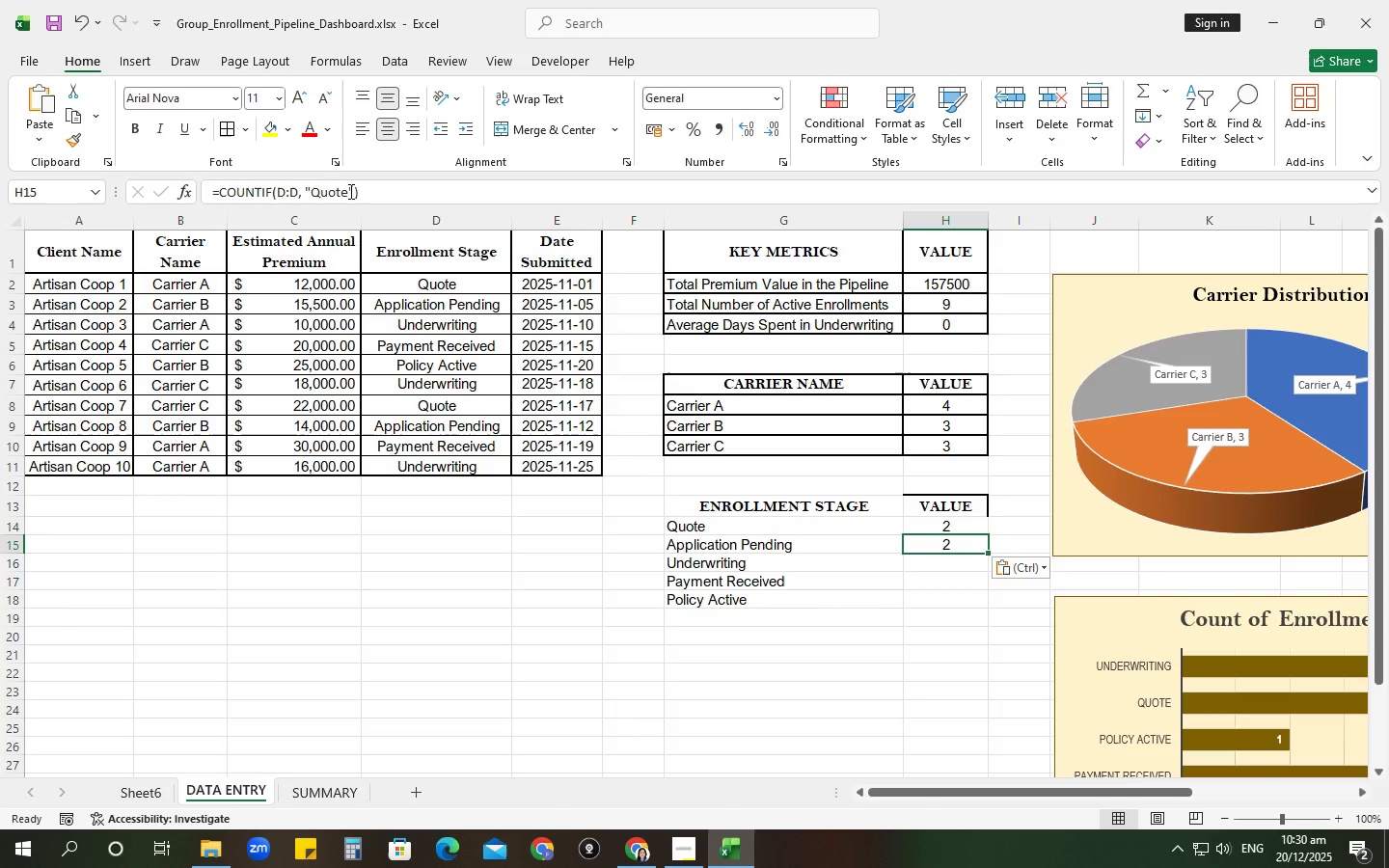 
left_click_drag(start_coordinate=[350, 191], to_coordinate=[313, 188])
 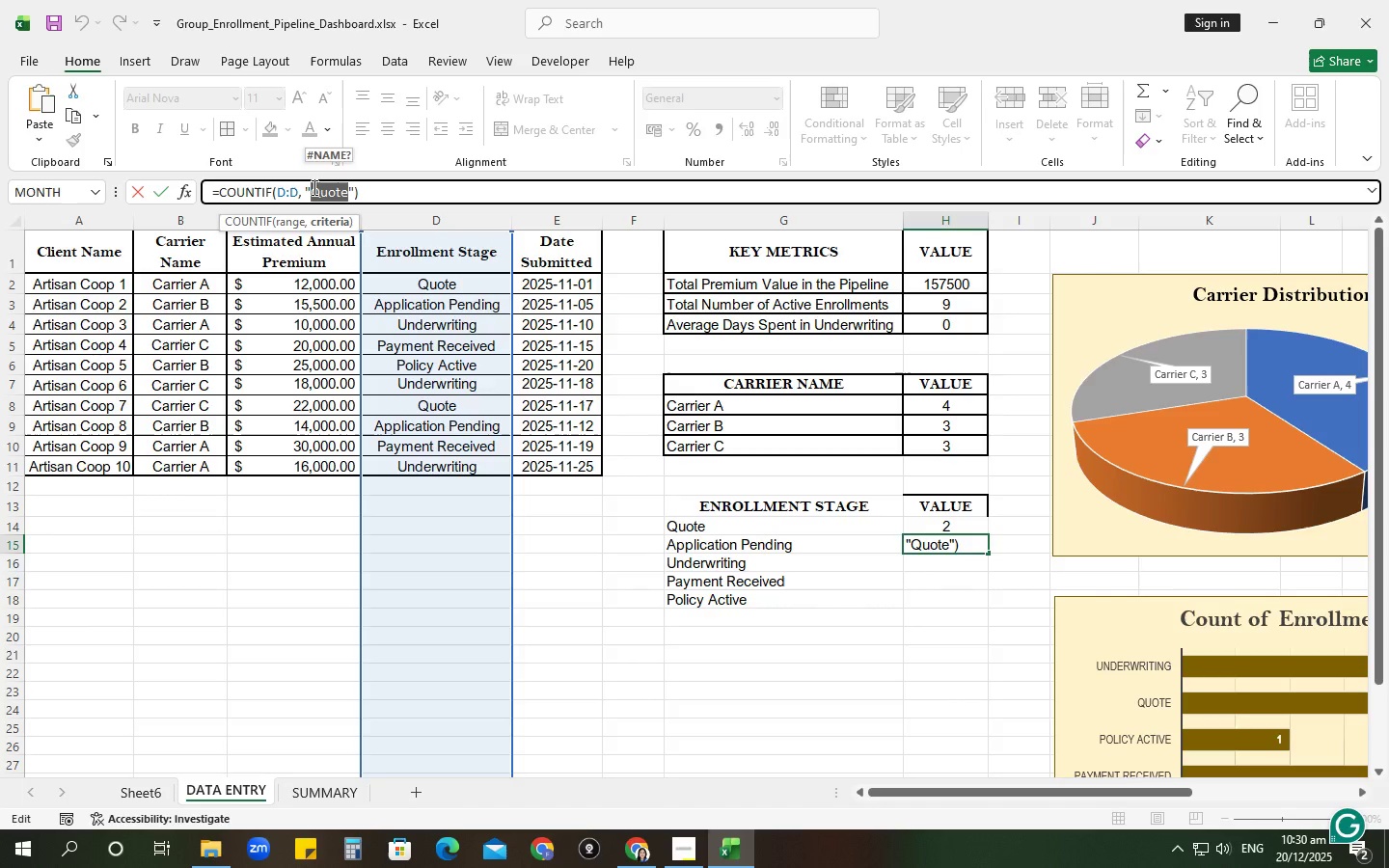 
type(Application Pending)
 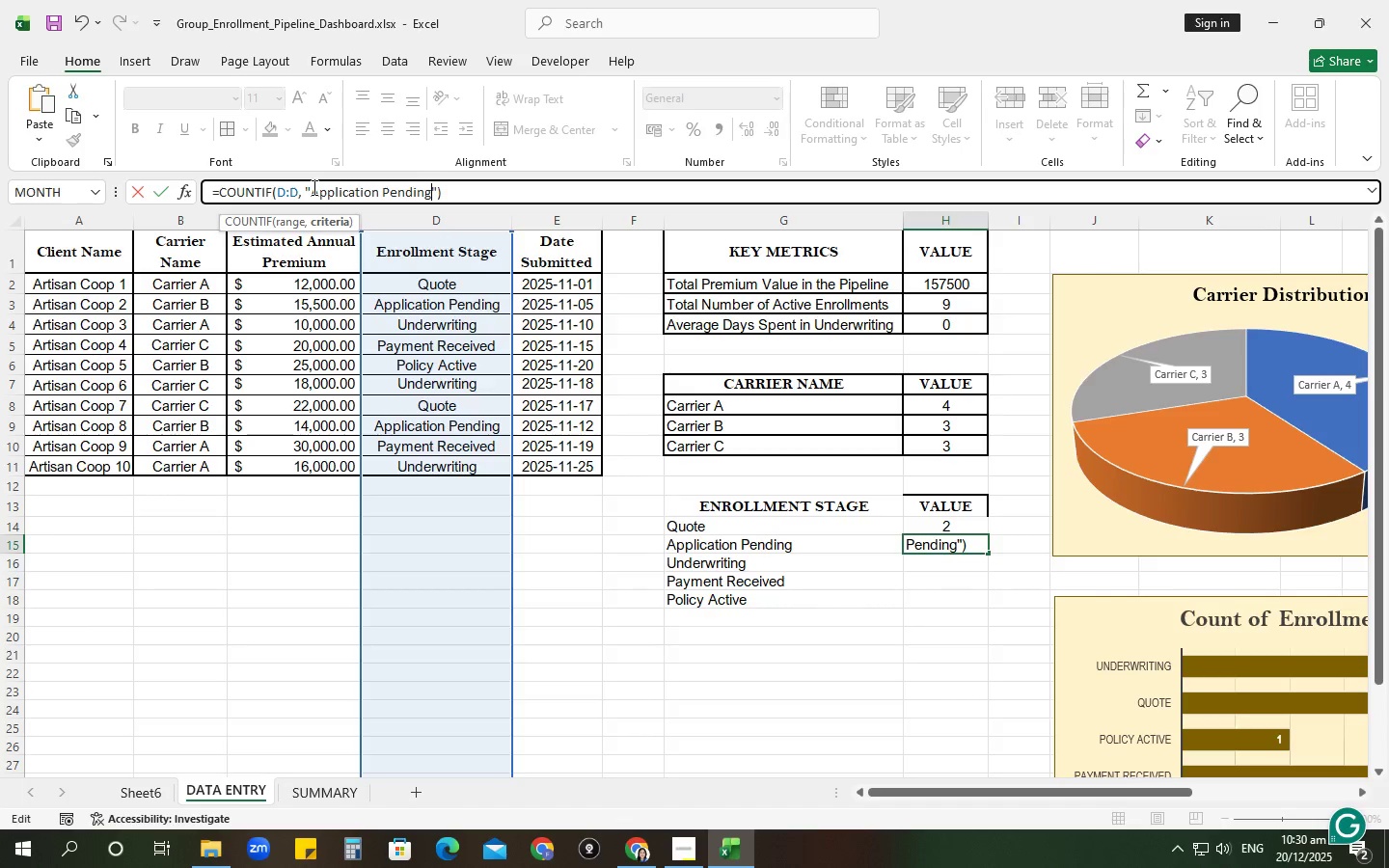 
key(Enter)
 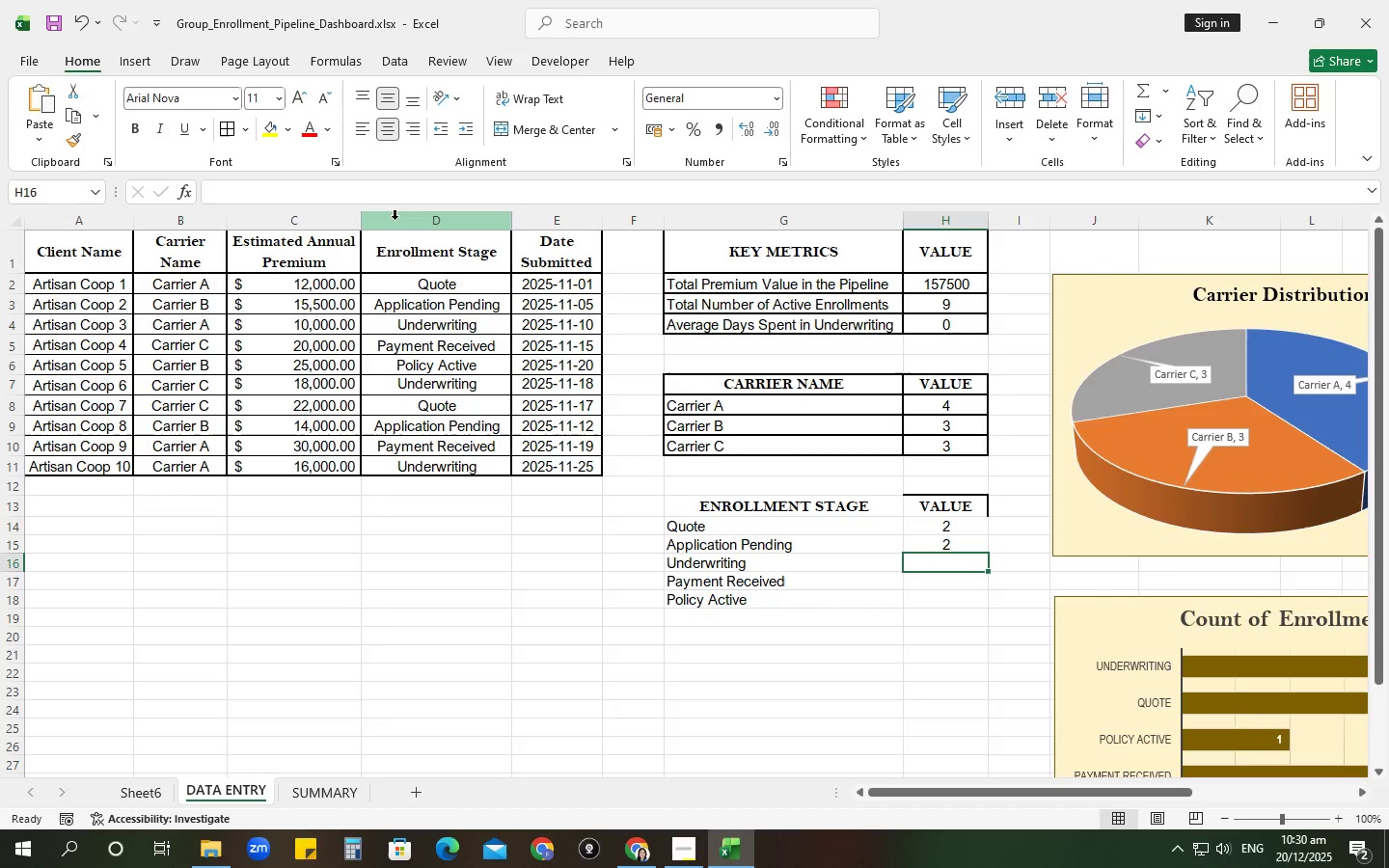 
key(Control+V)
 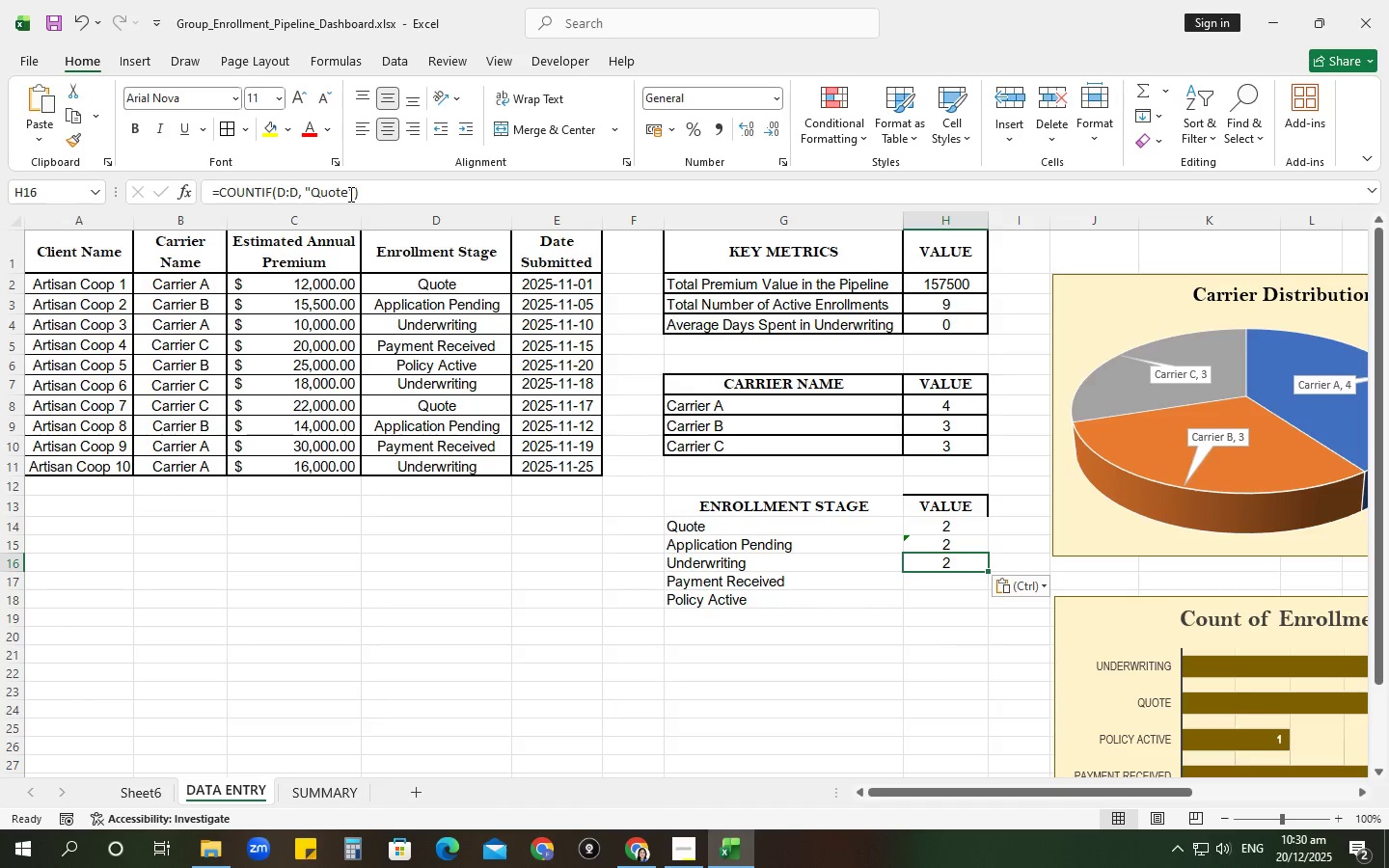 
left_click_drag(start_coordinate=[348, 192], to_coordinate=[312, 184])
 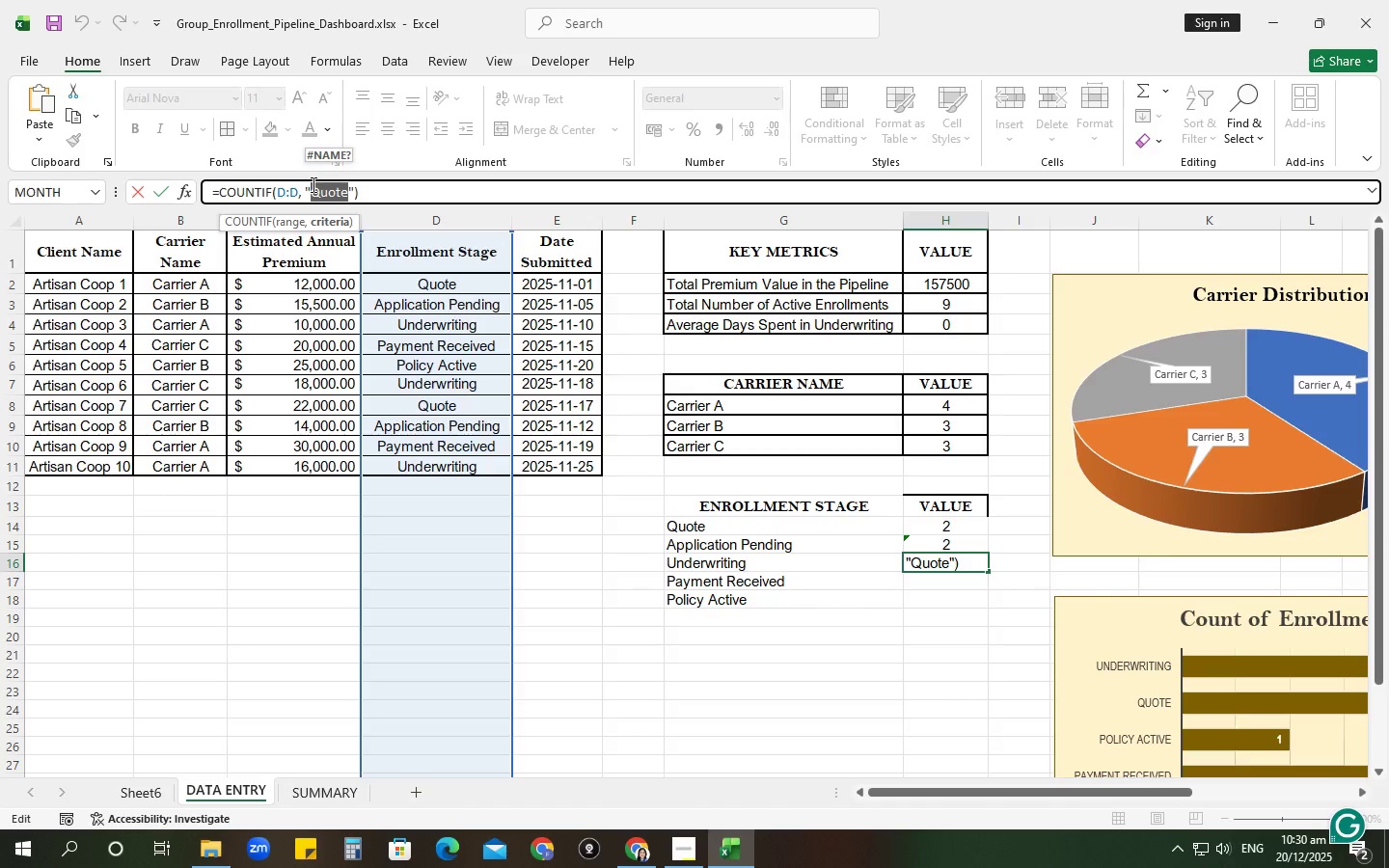 
type(Underwriting)
 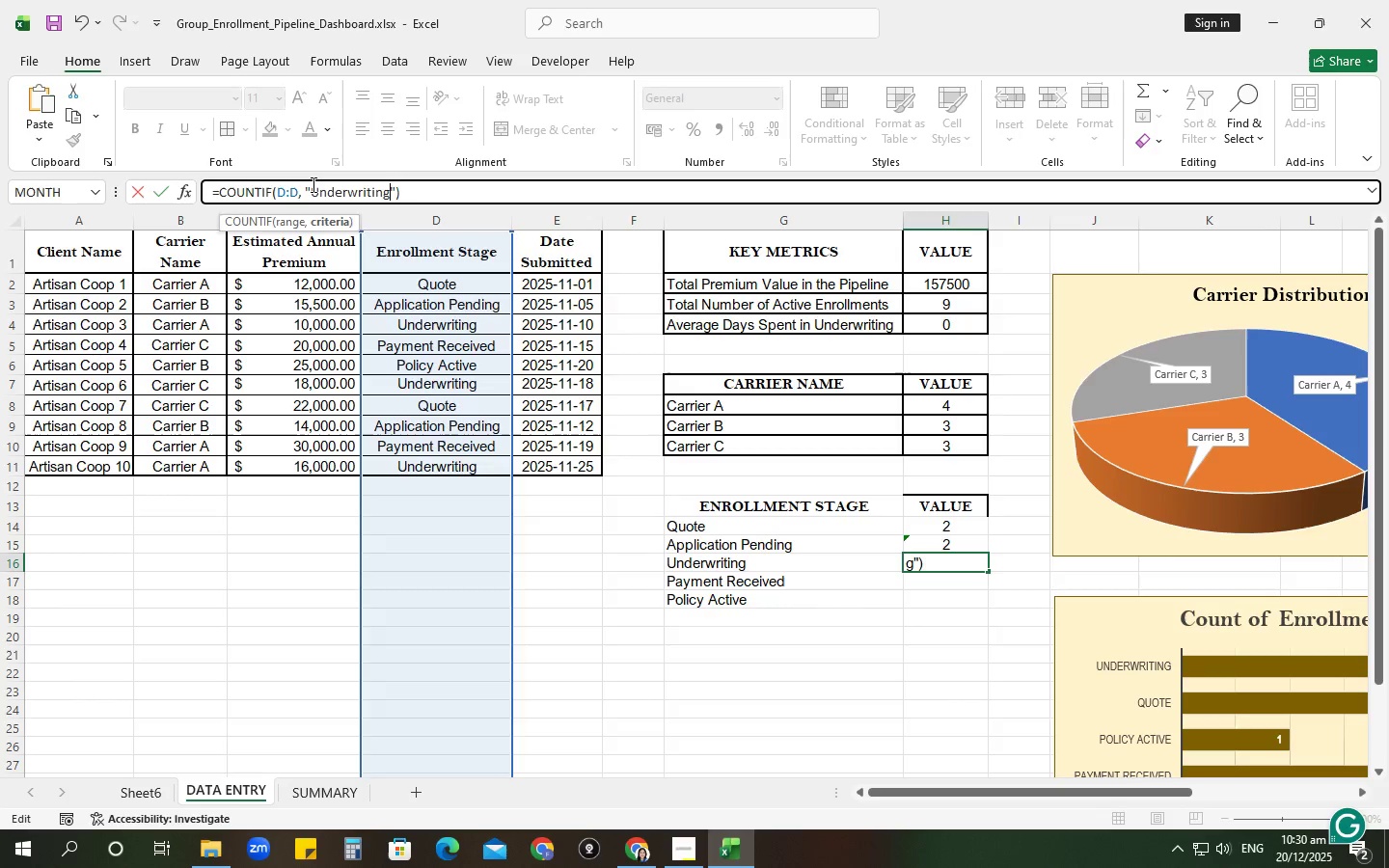 
key(Enter)
 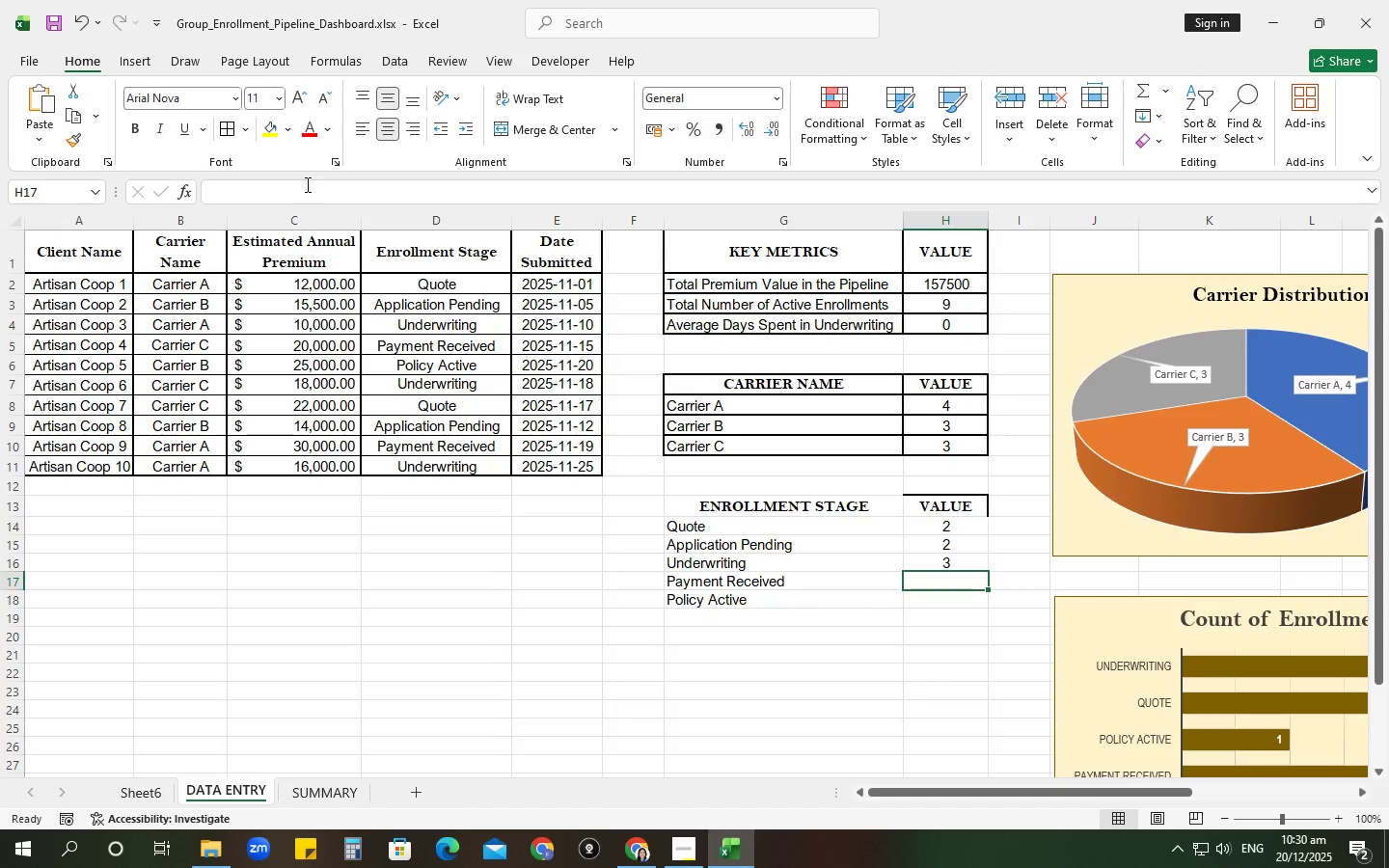 
key(Control+V)
 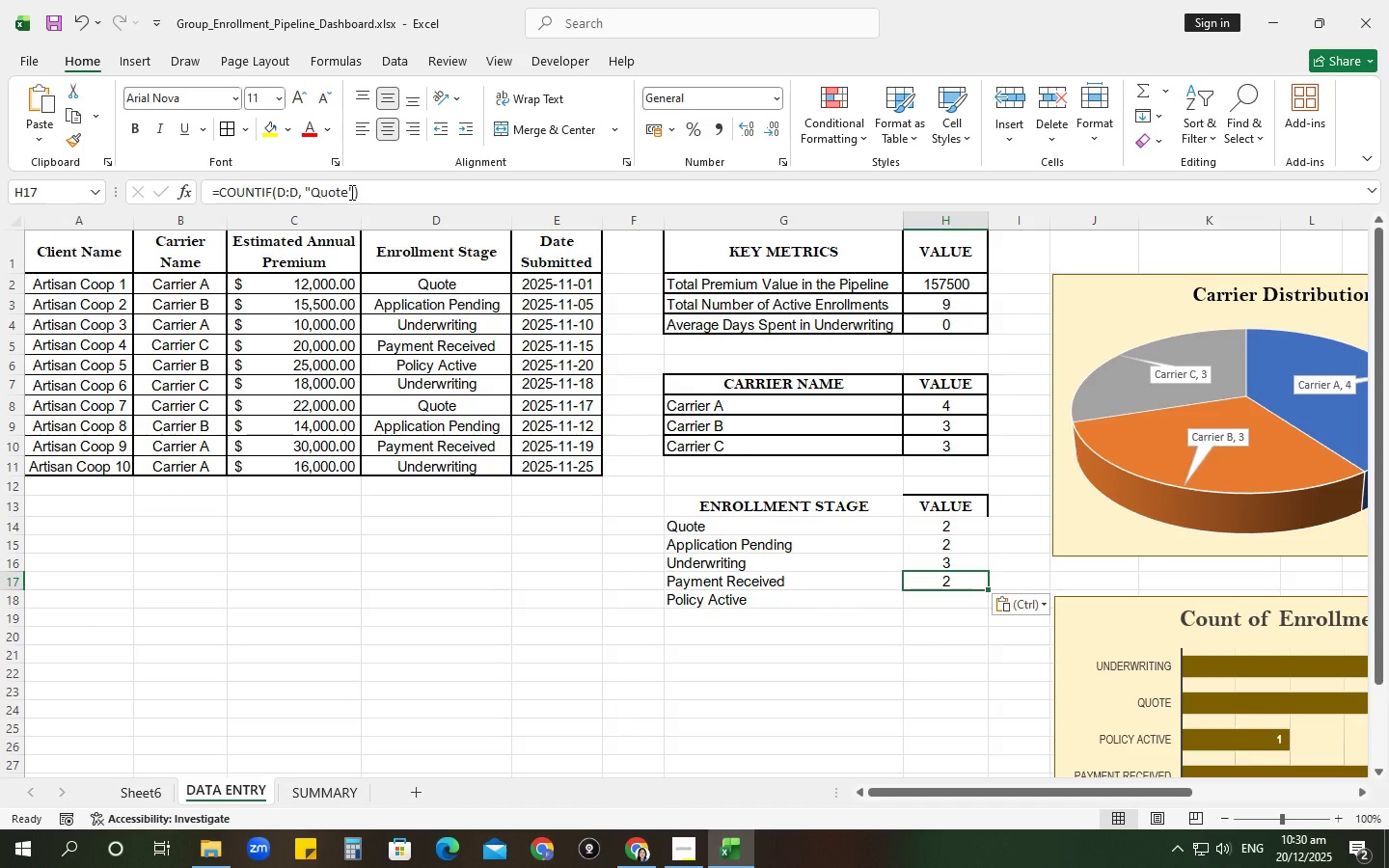 
left_click_drag(start_coordinate=[346, 187], to_coordinate=[313, 187])
 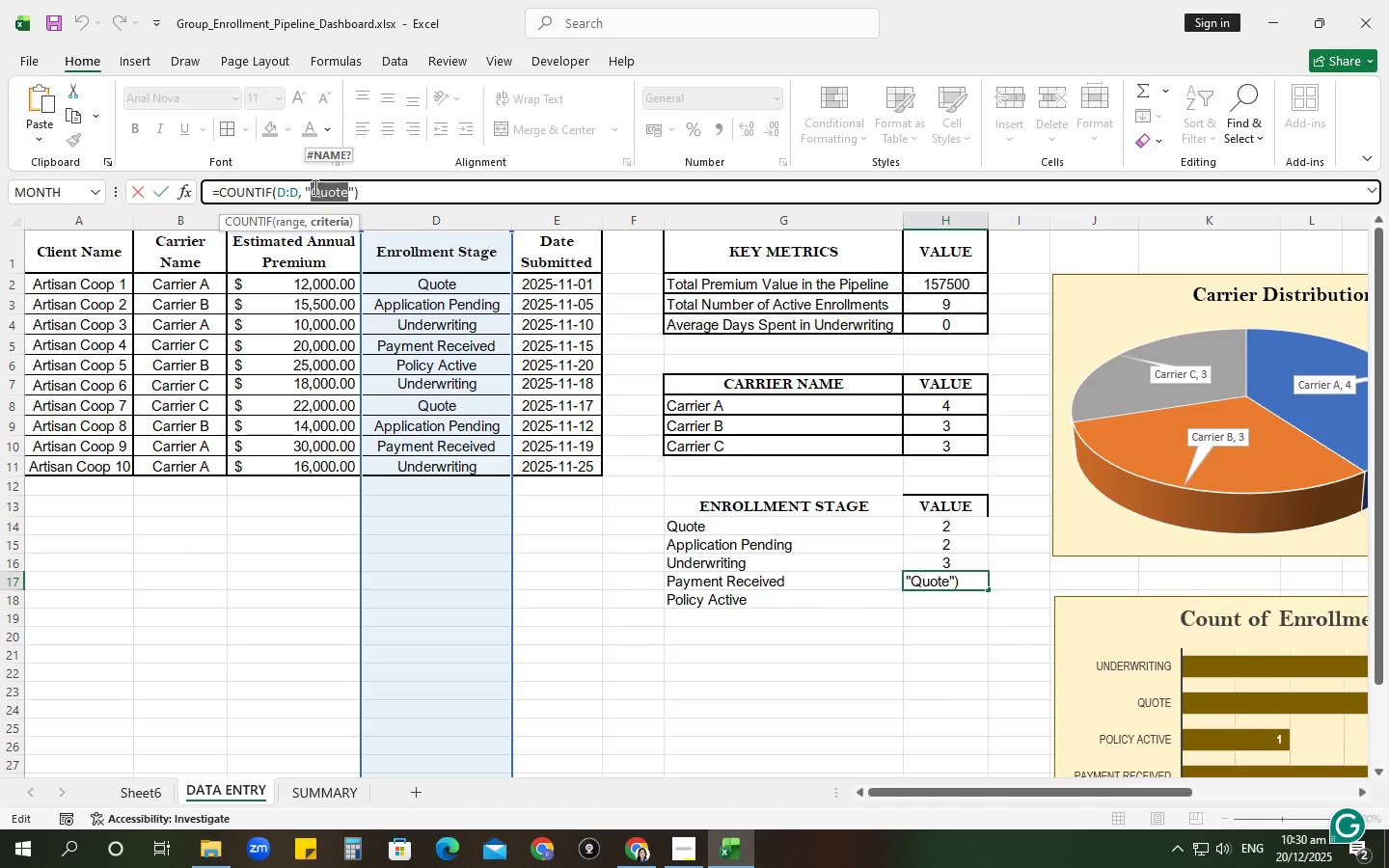 
type(O)
key(Backspace)
type(Pat)
key(Backspace)
type(yment Received)
 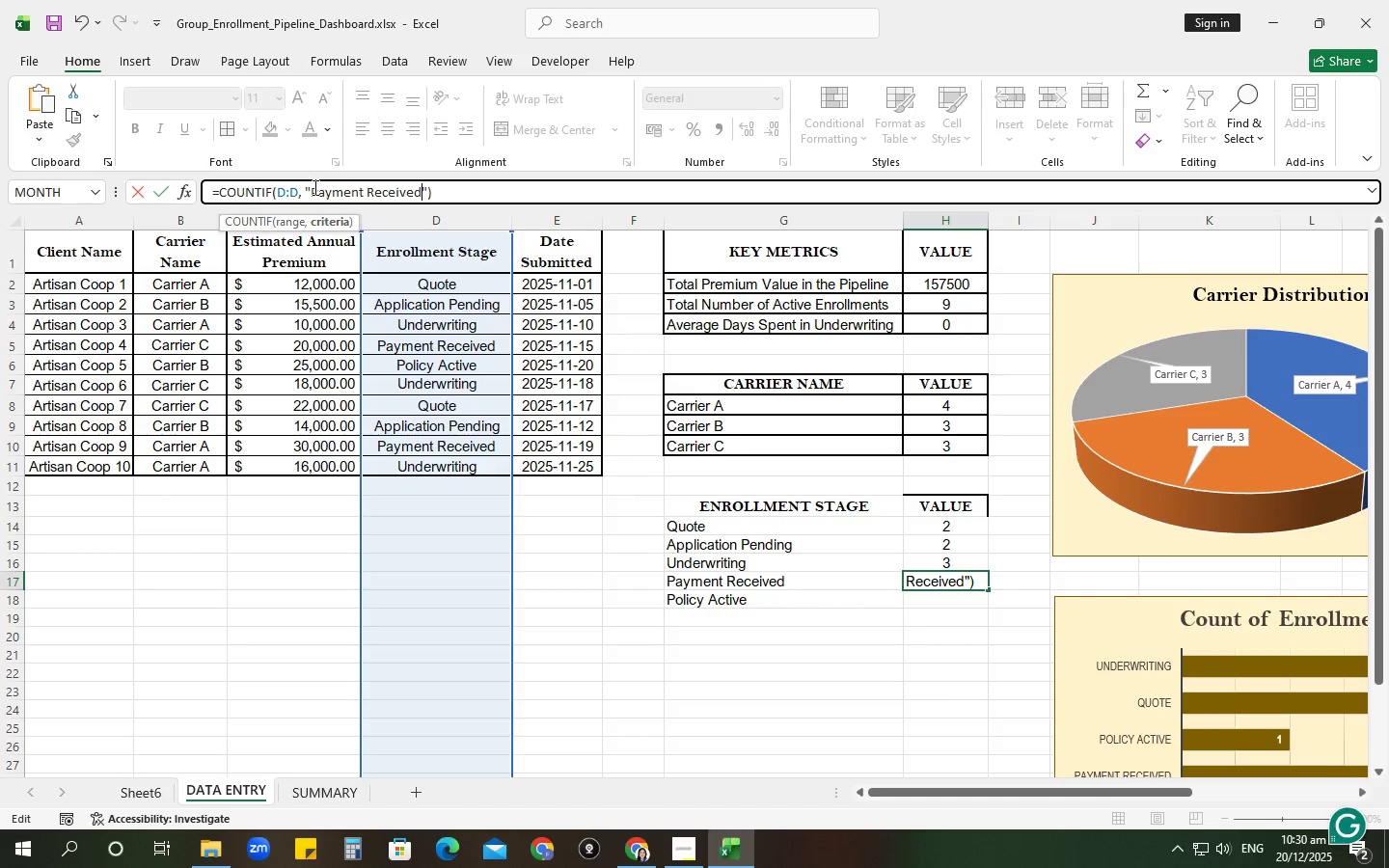 
key(Enter)
 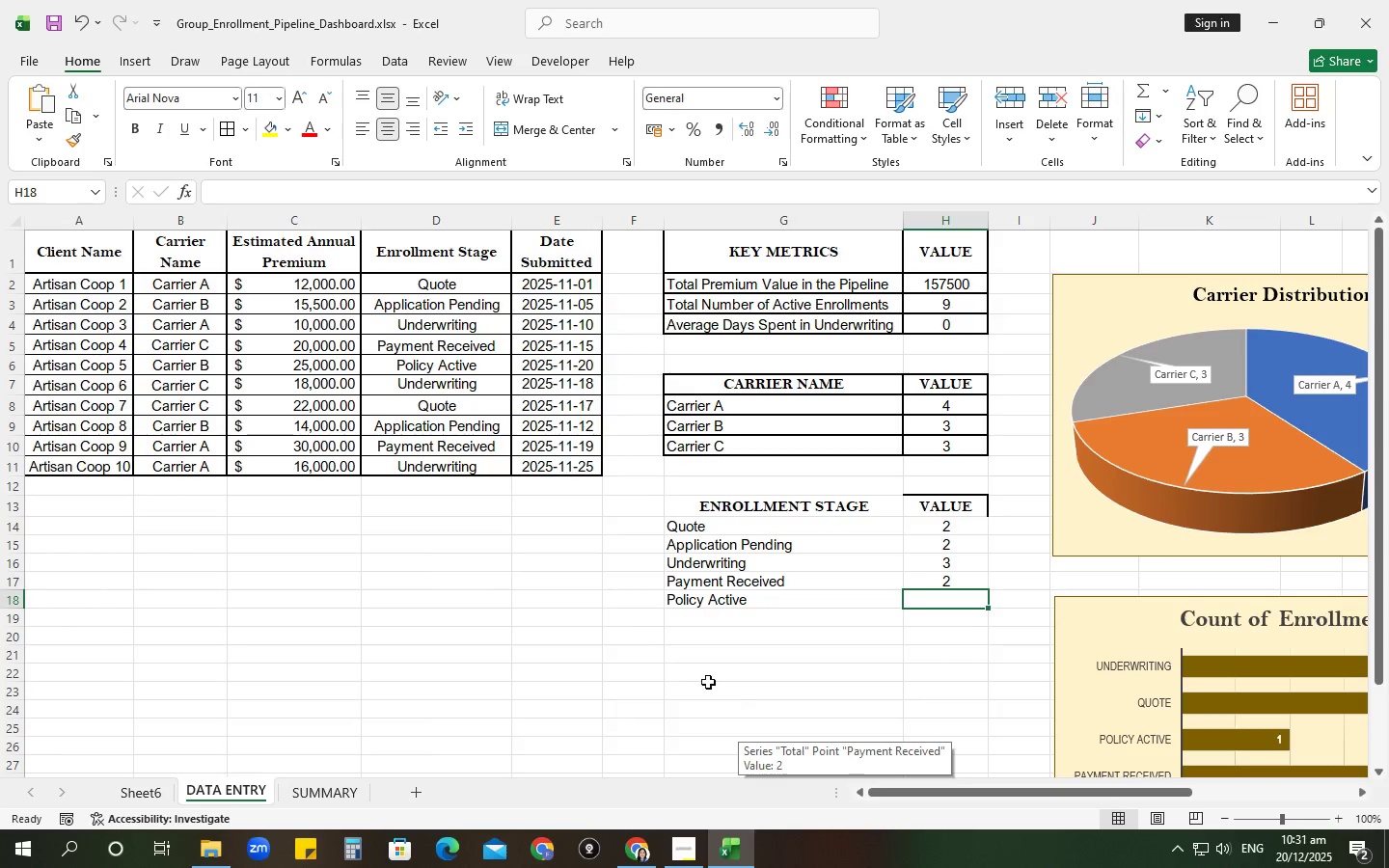 
key(Control+V)
 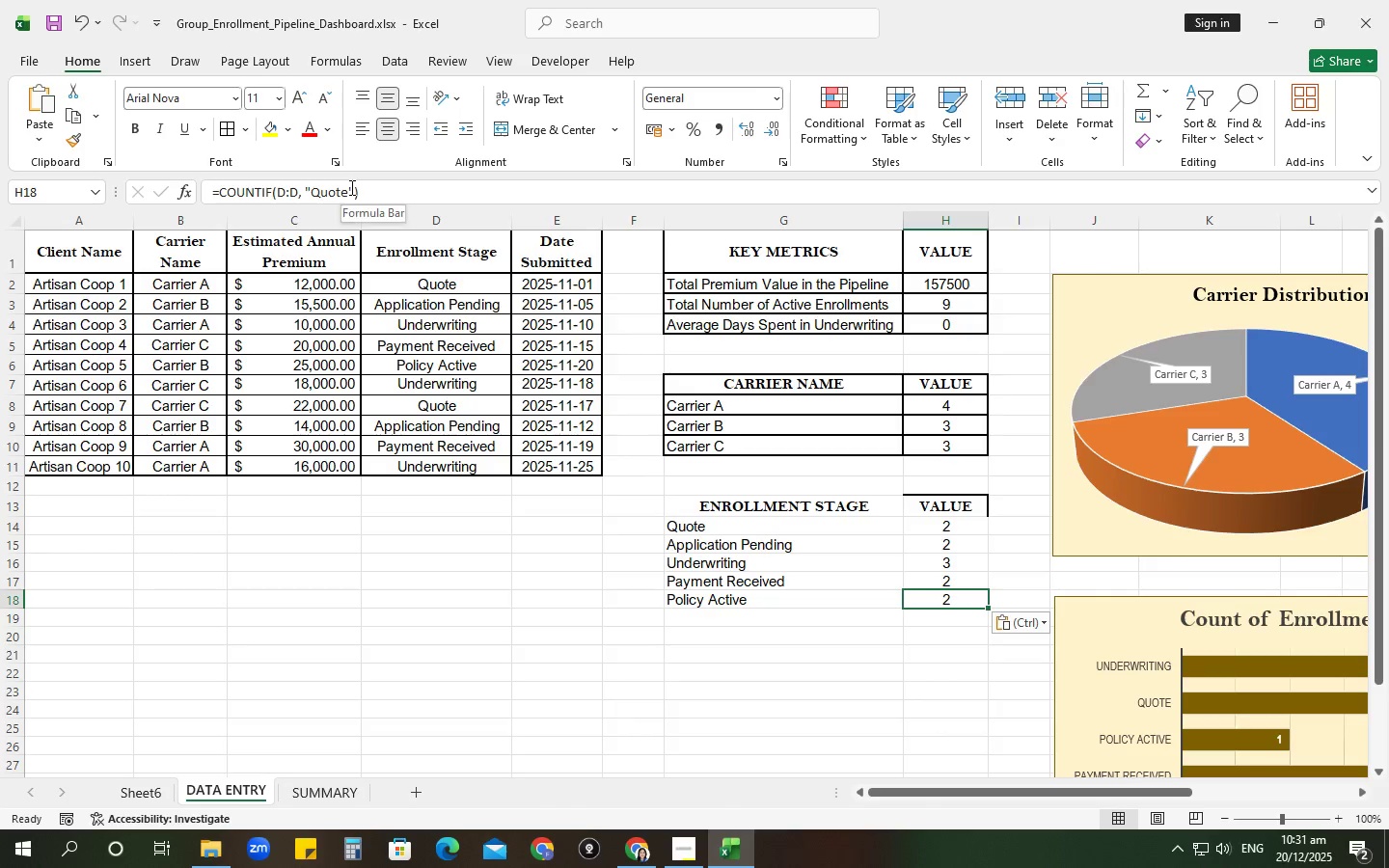 
left_click_drag(start_coordinate=[348, 187], to_coordinate=[313, 186])
 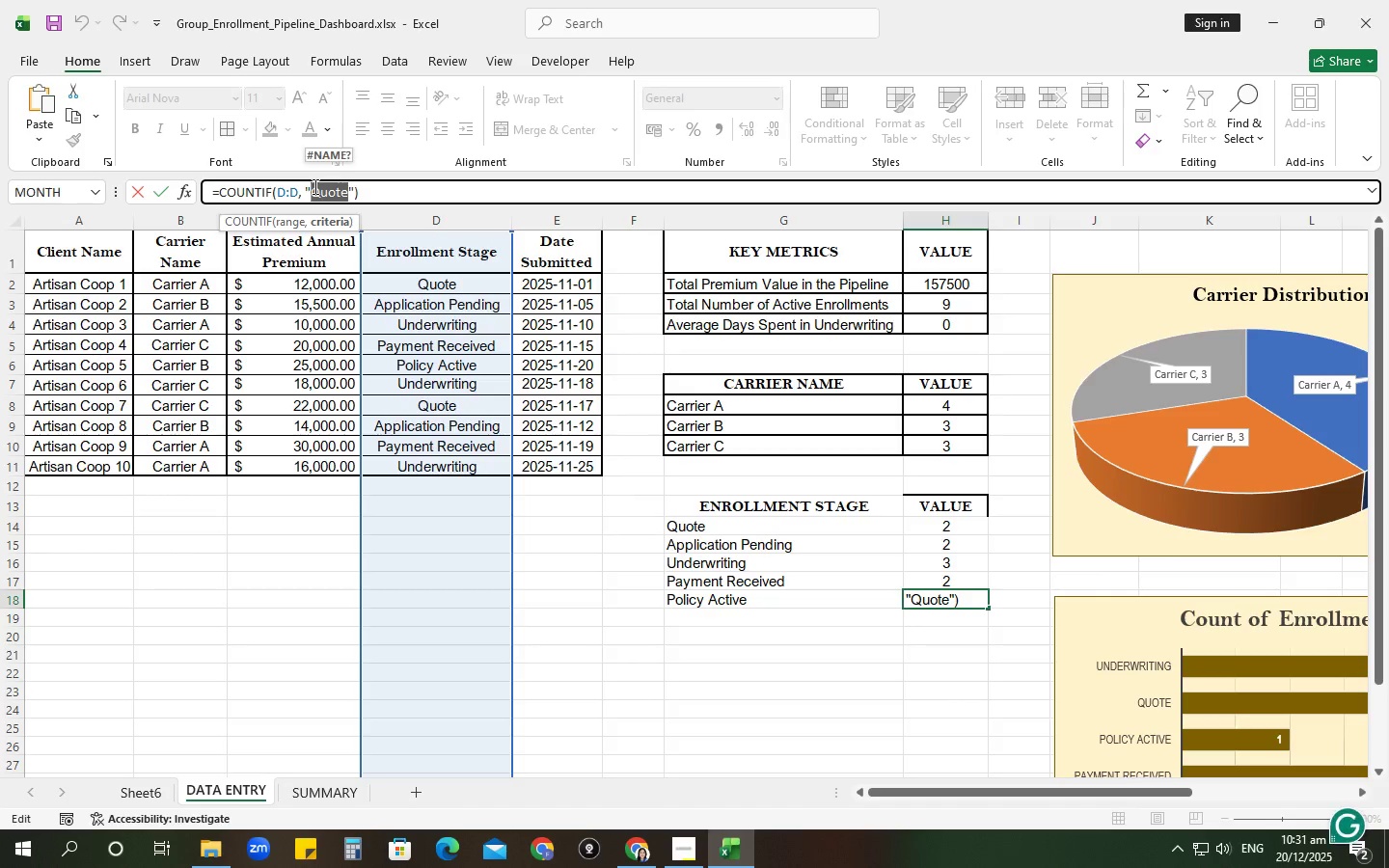 
type(Policy Active)
 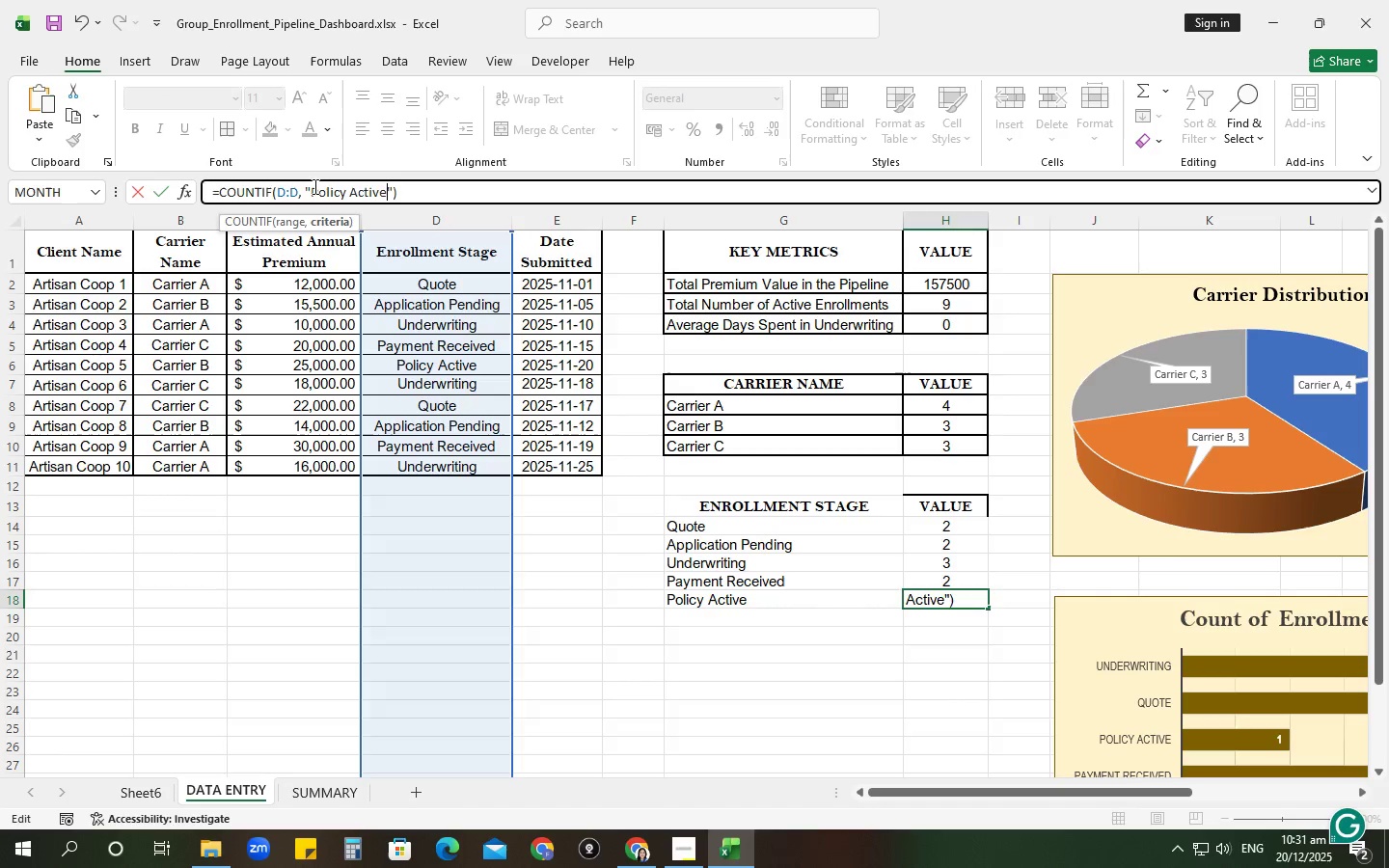 
key(Enter)
 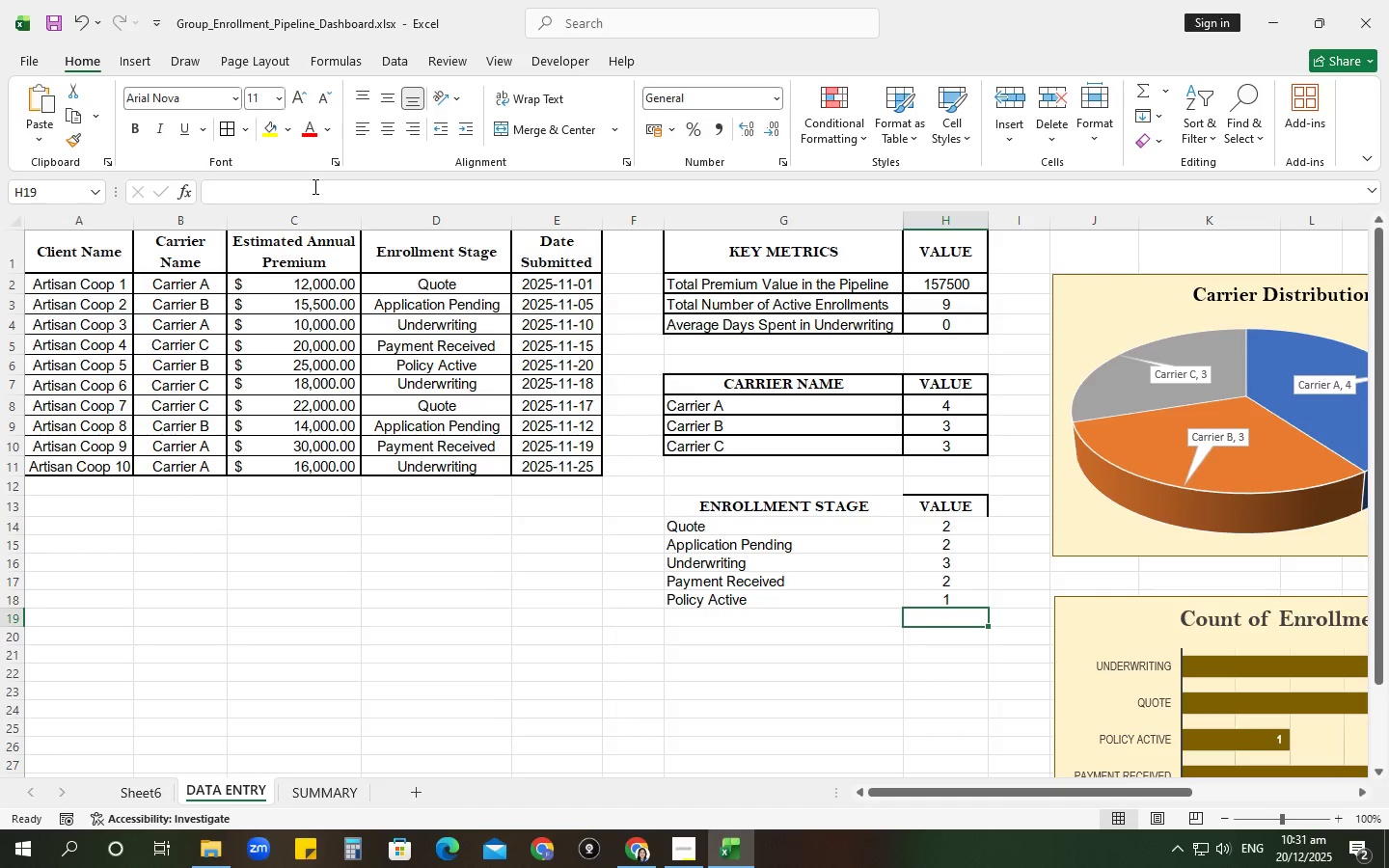 
key(Control+S)
 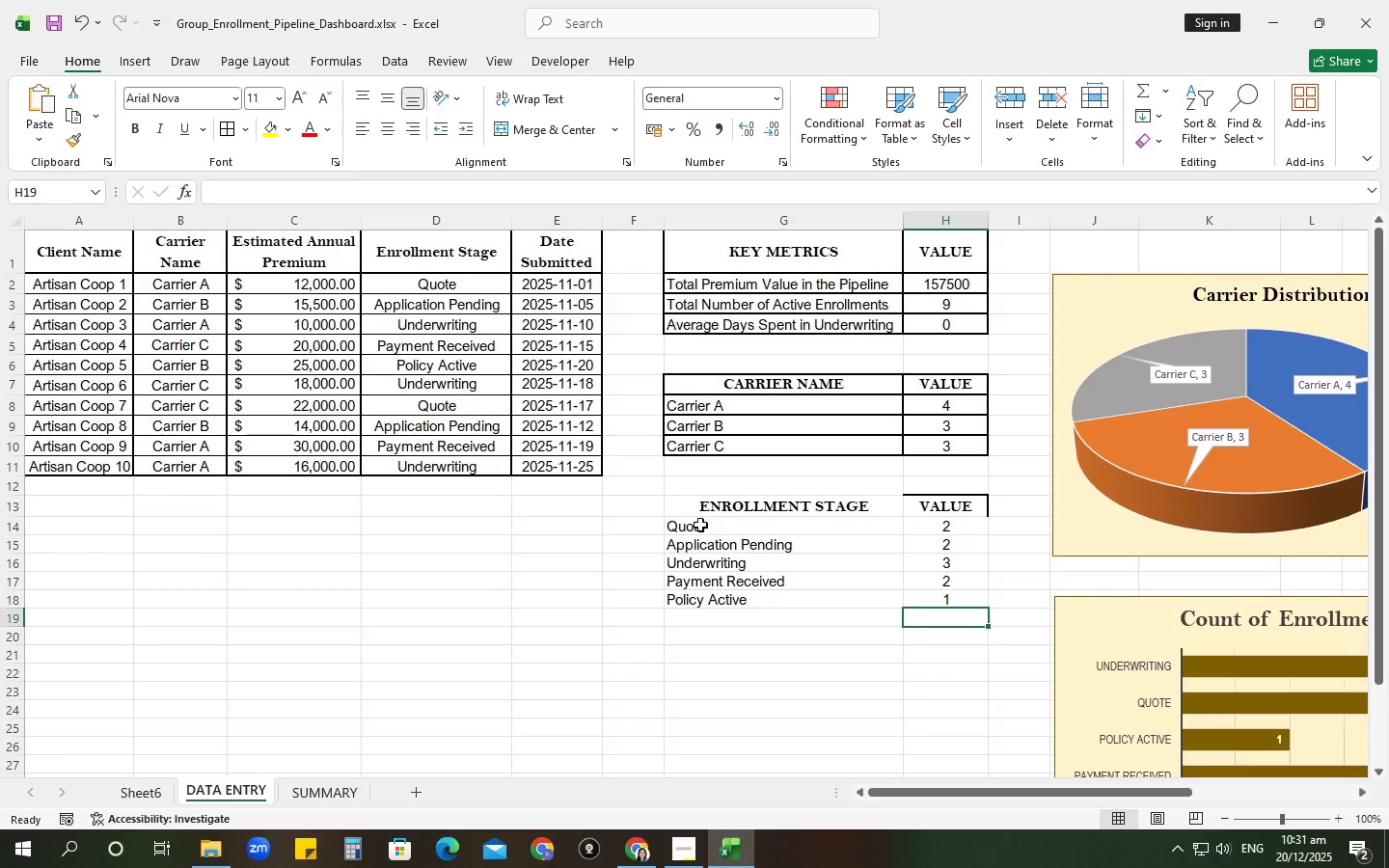 
left_click_drag(start_coordinate=[714, 514], to_coordinate=[947, 605])
 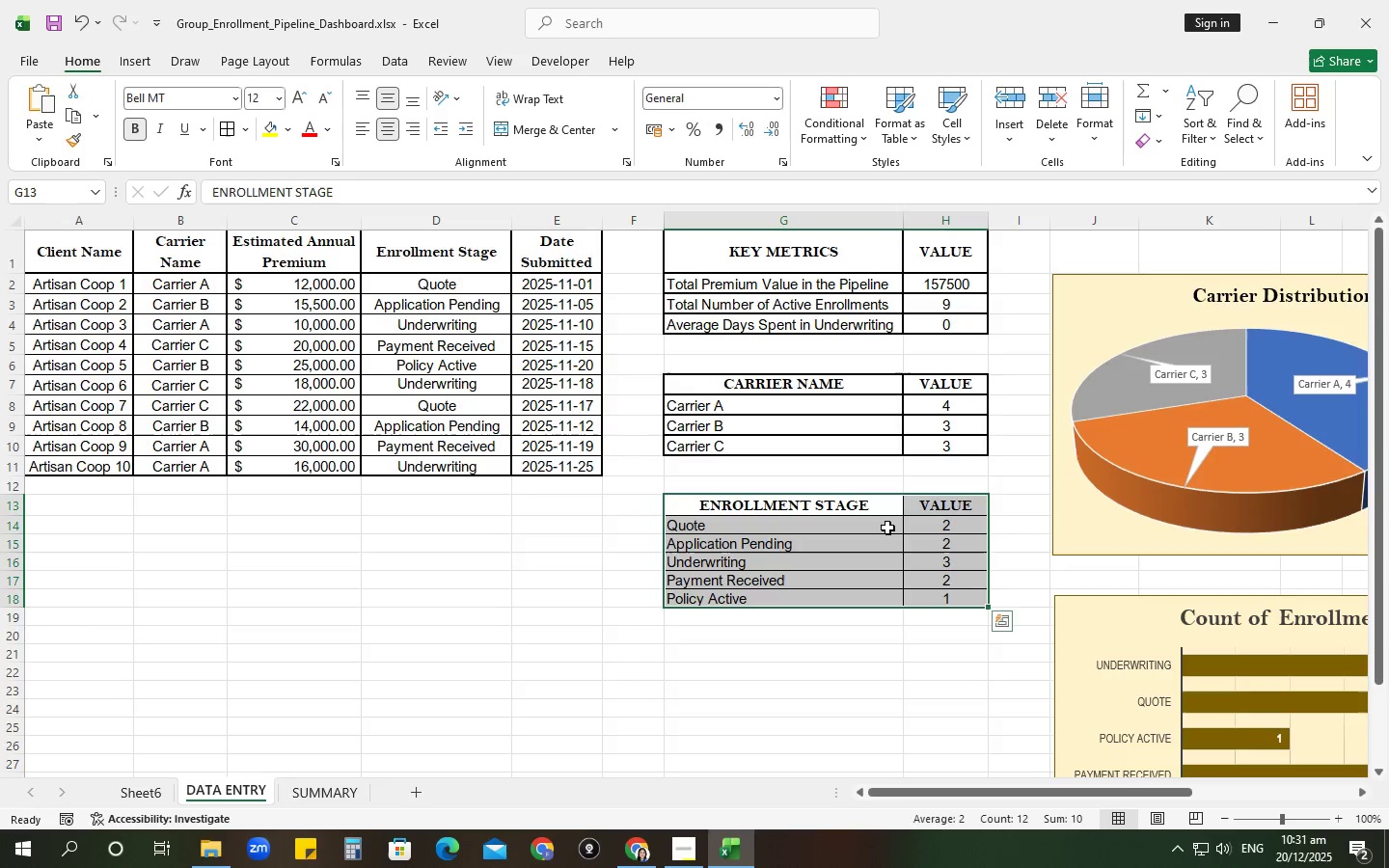 
mouse_move([788, 494])
 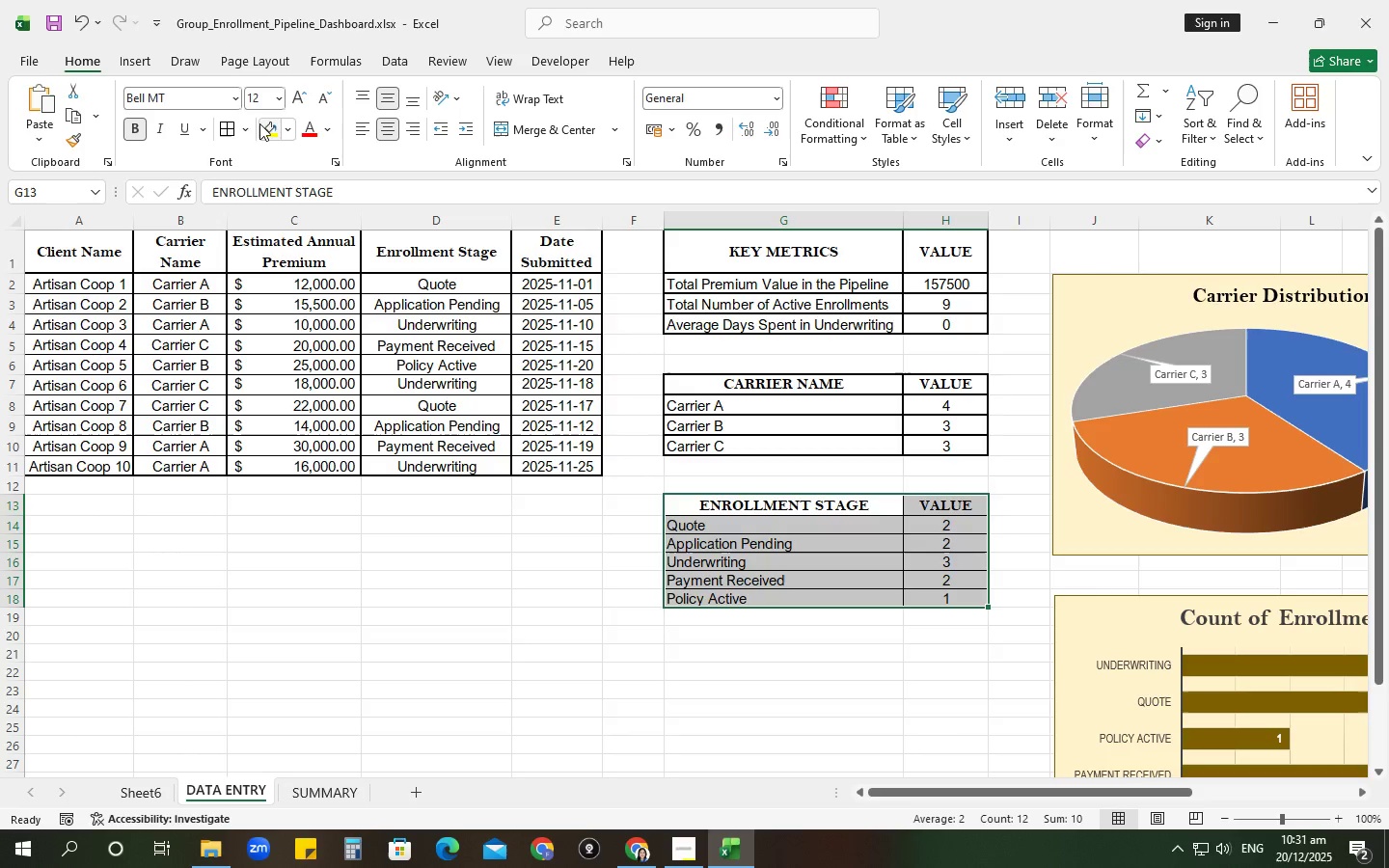 
left_click([245, 126])
 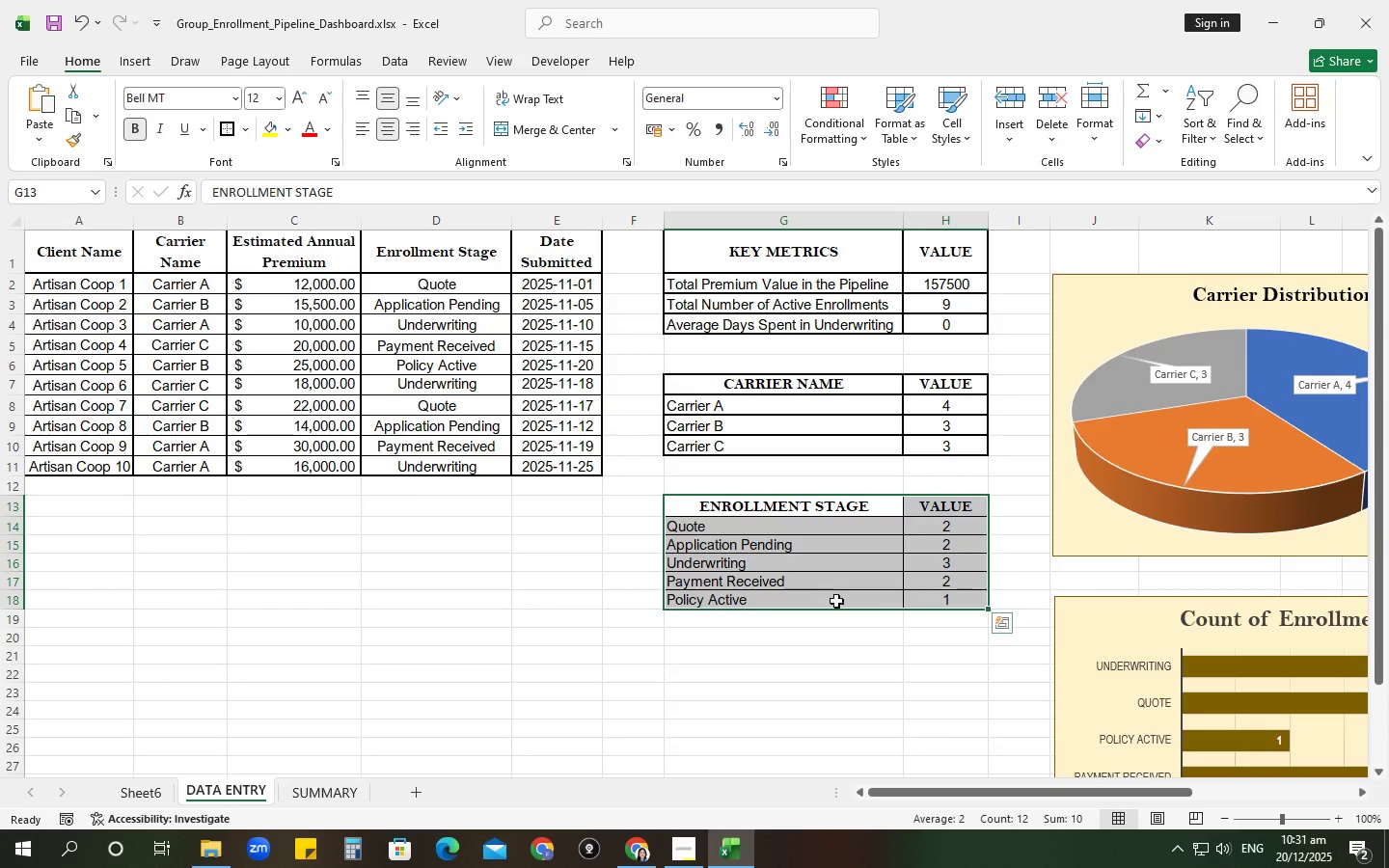 
left_click_drag(start_coordinate=[797, 507], to_coordinate=[792, 601])
 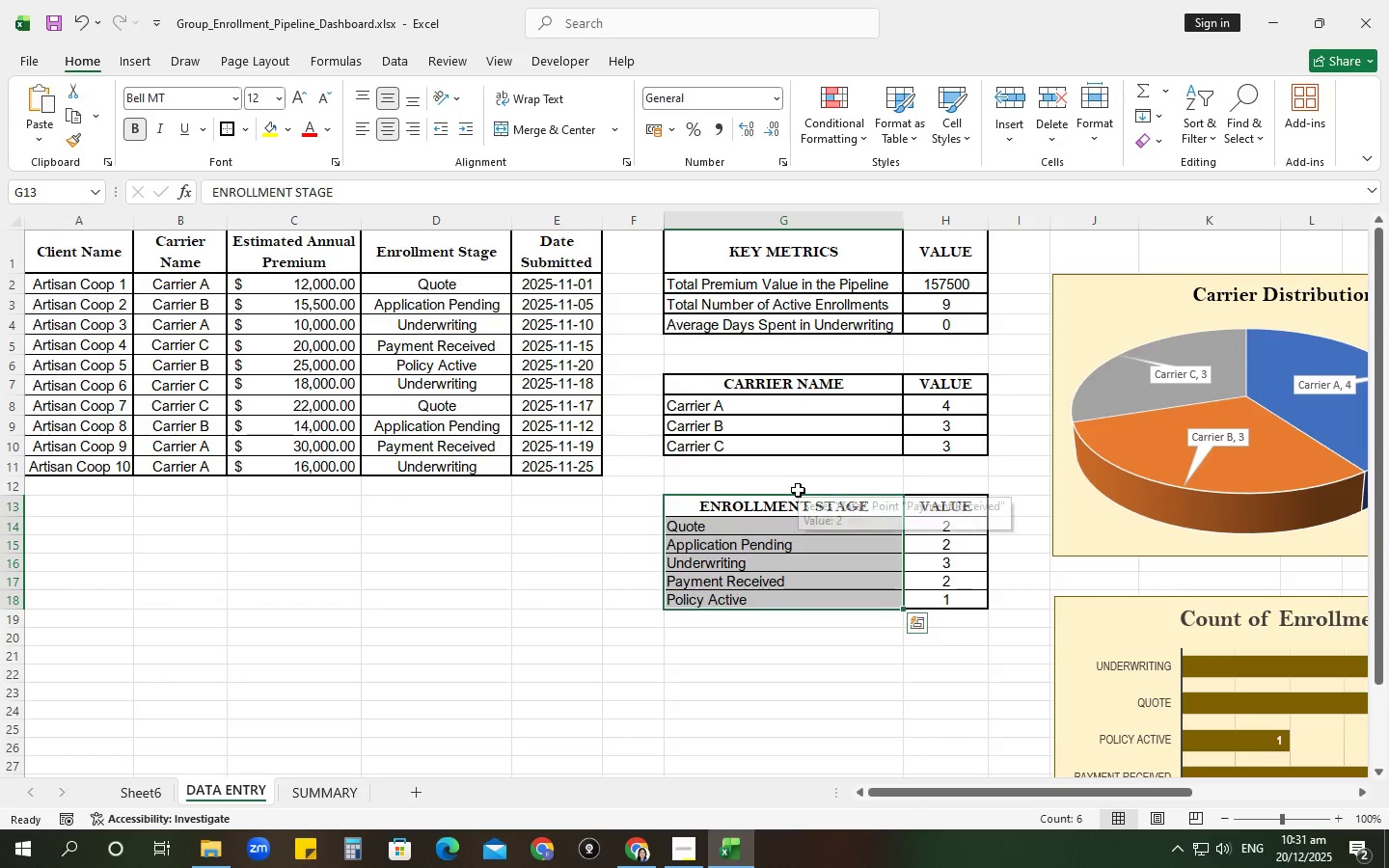 
left_click_drag(start_coordinate=[796, 501], to_coordinate=[978, 513])
 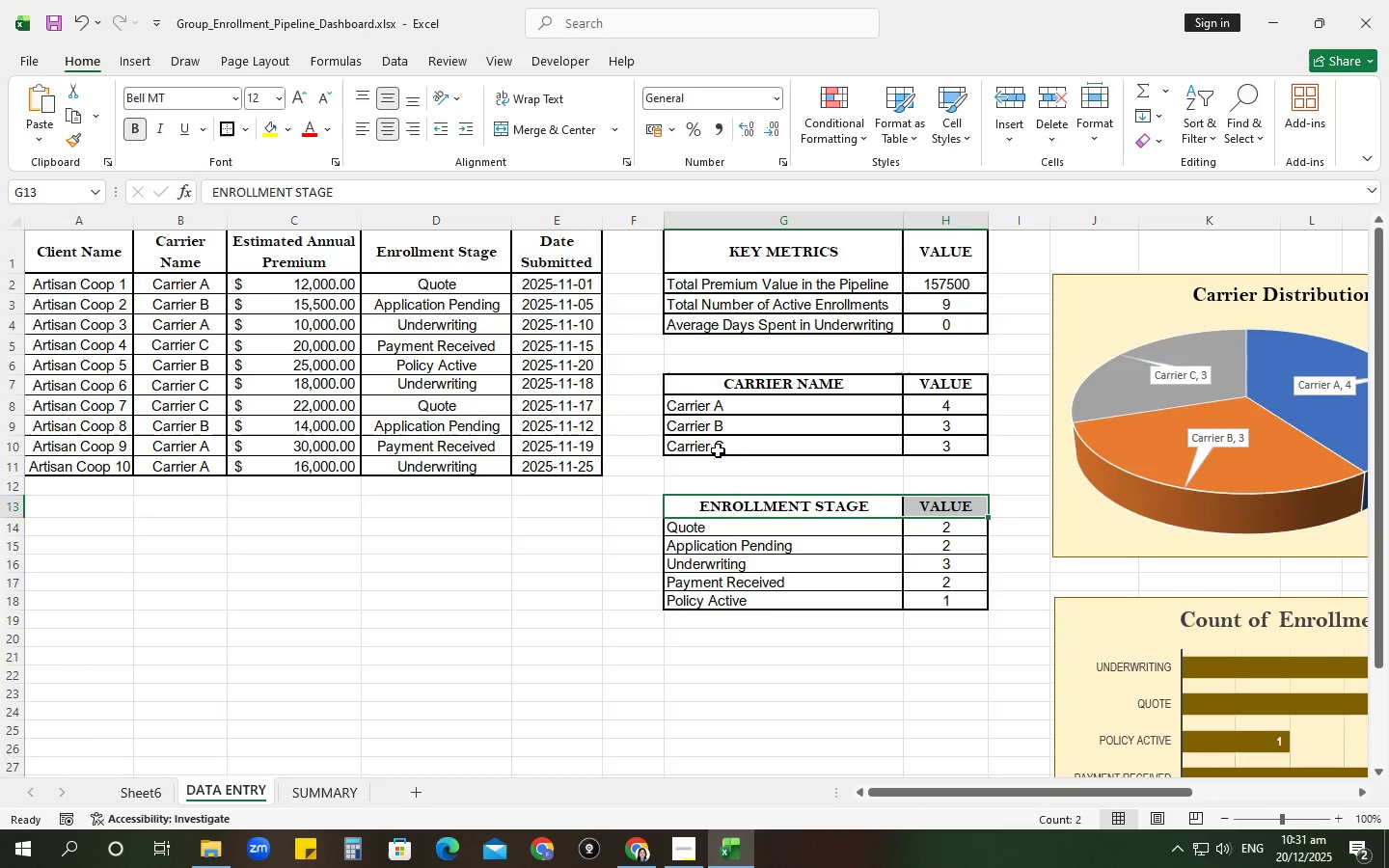 
left_click_drag(start_coordinate=[777, 523], to_coordinate=[944, 533])
 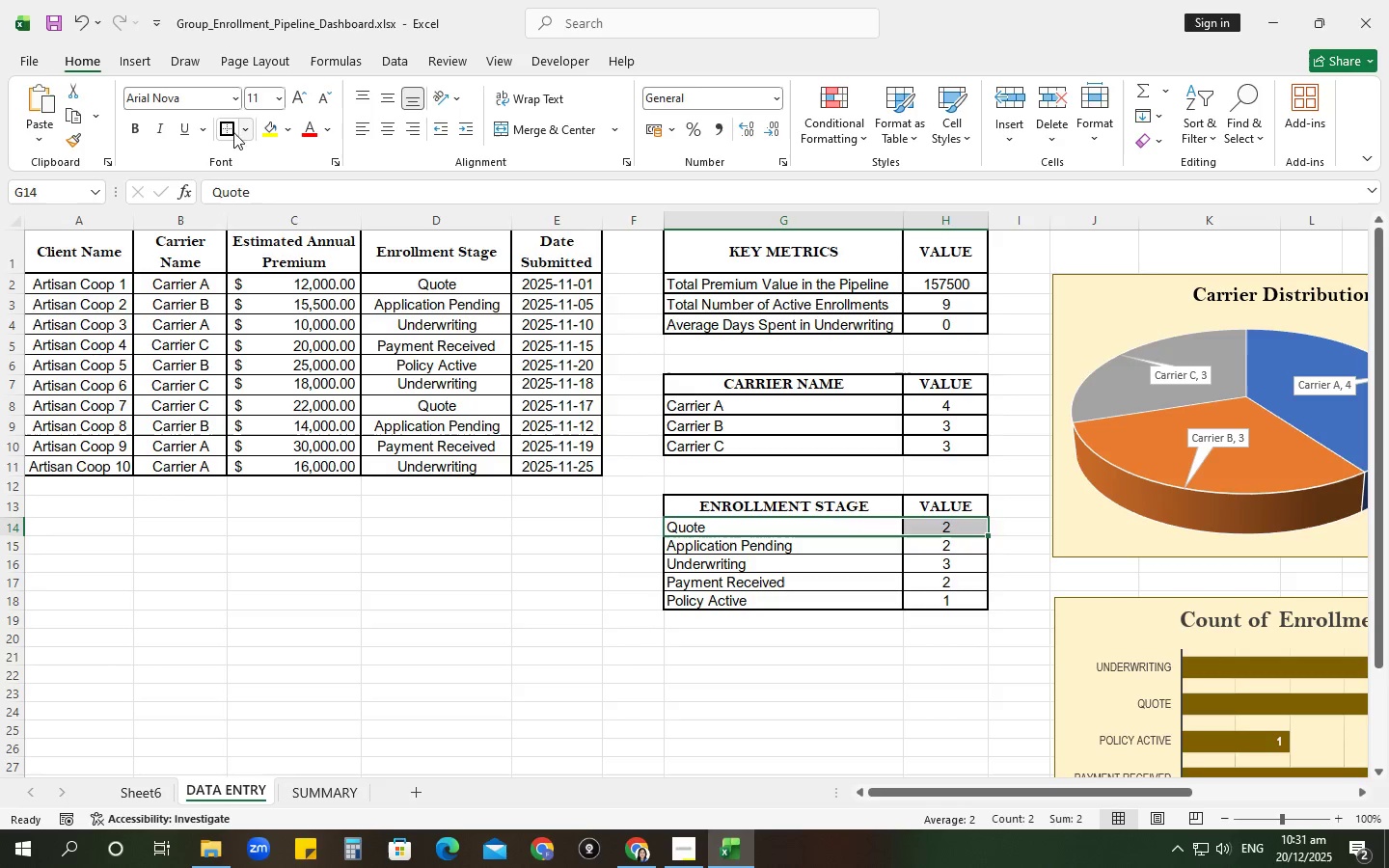 
left_click([215, 128])
 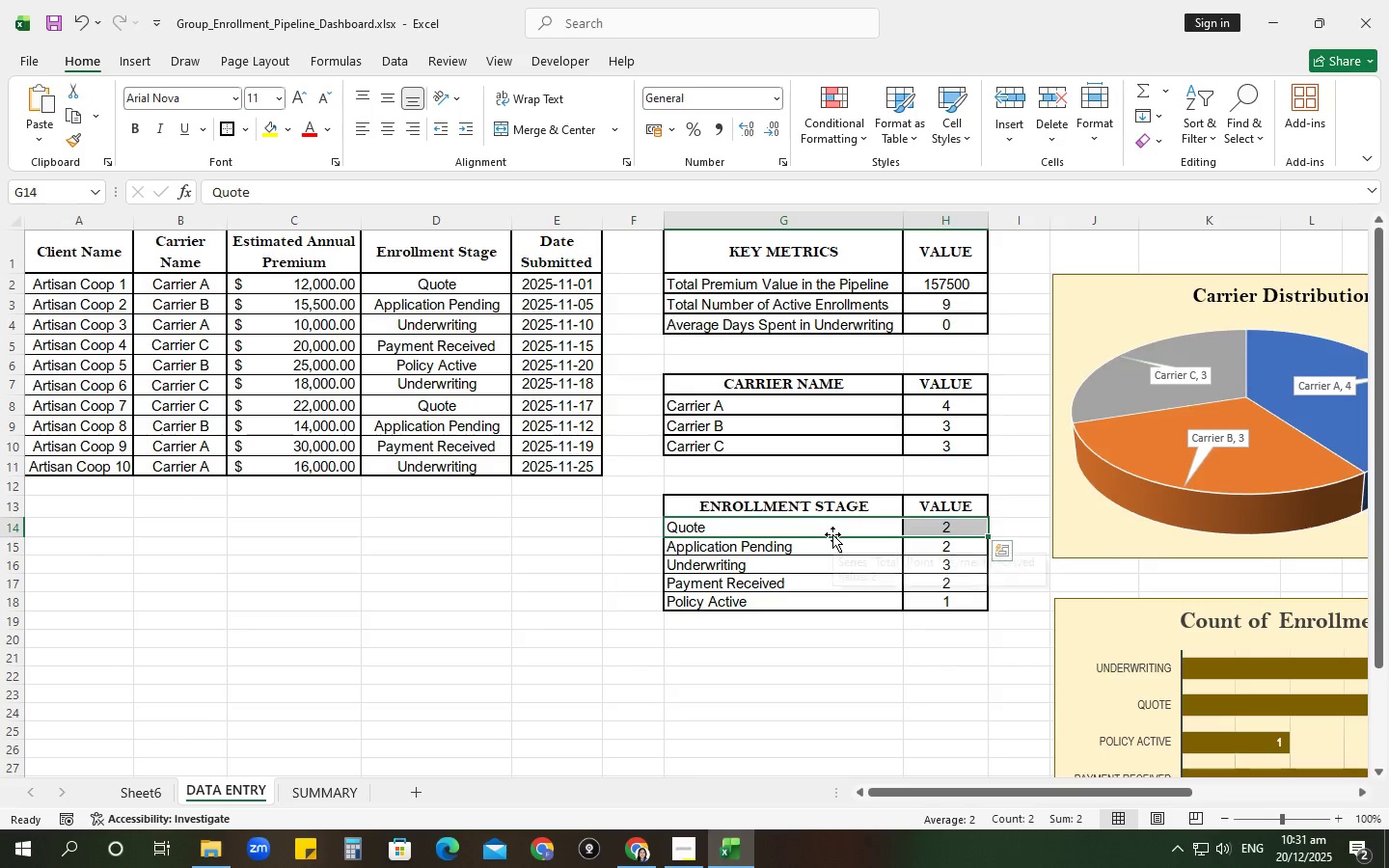 
left_click_drag(start_coordinate=[838, 545], to_coordinate=[946, 556])
 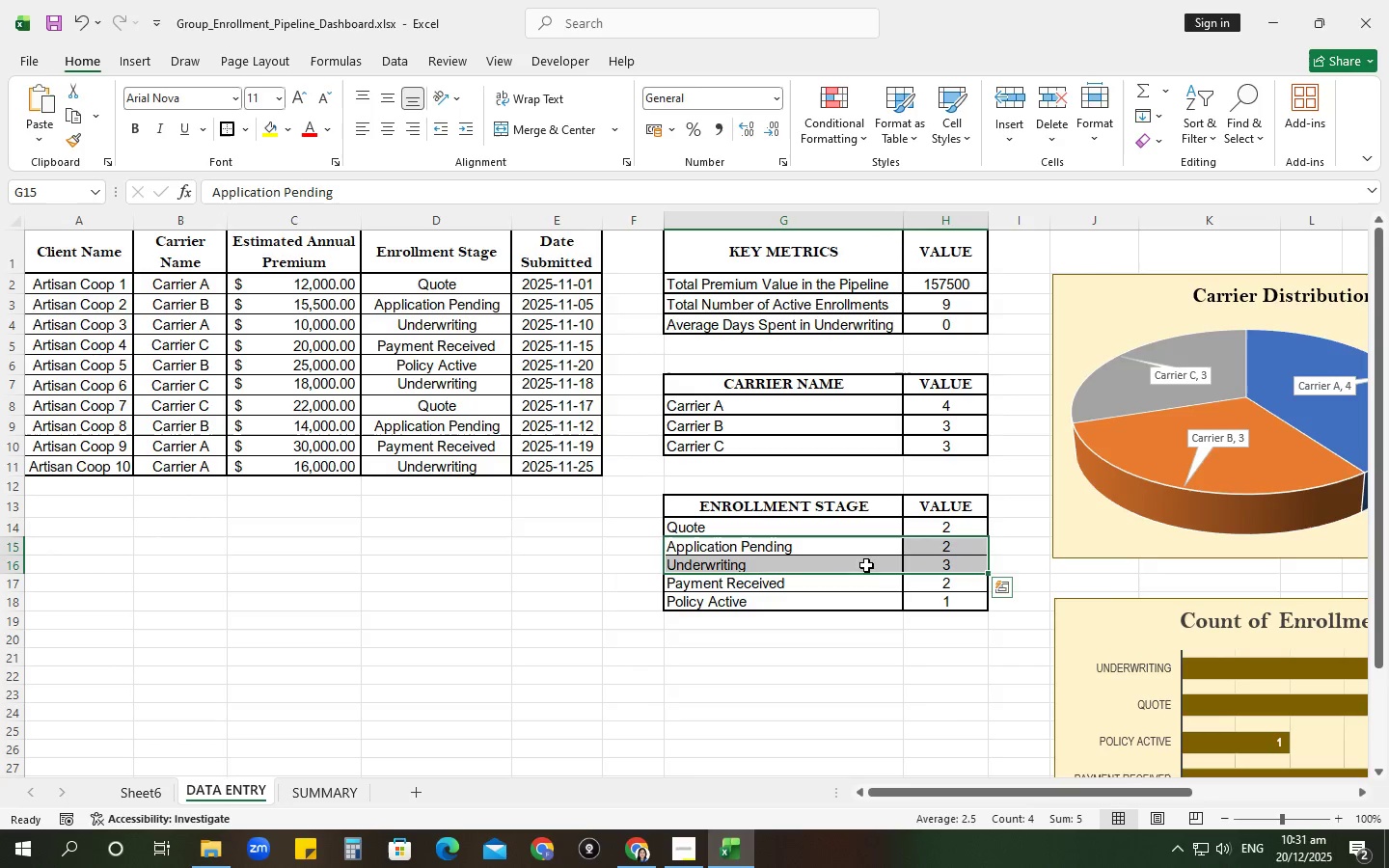 
left_click_drag(start_coordinate=[862, 555], to_coordinate=[872, 557])
 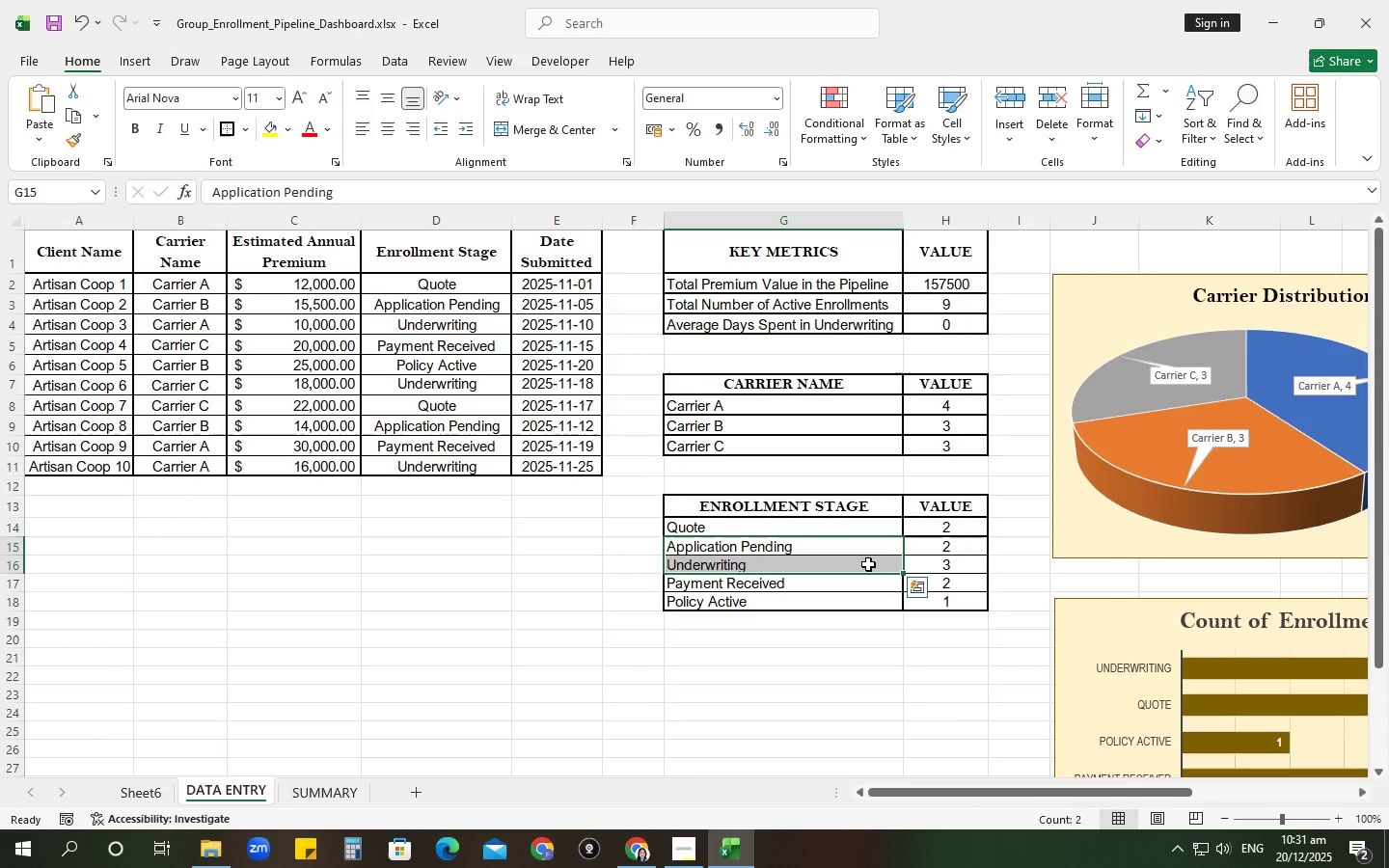 
left_click([868, 564])
 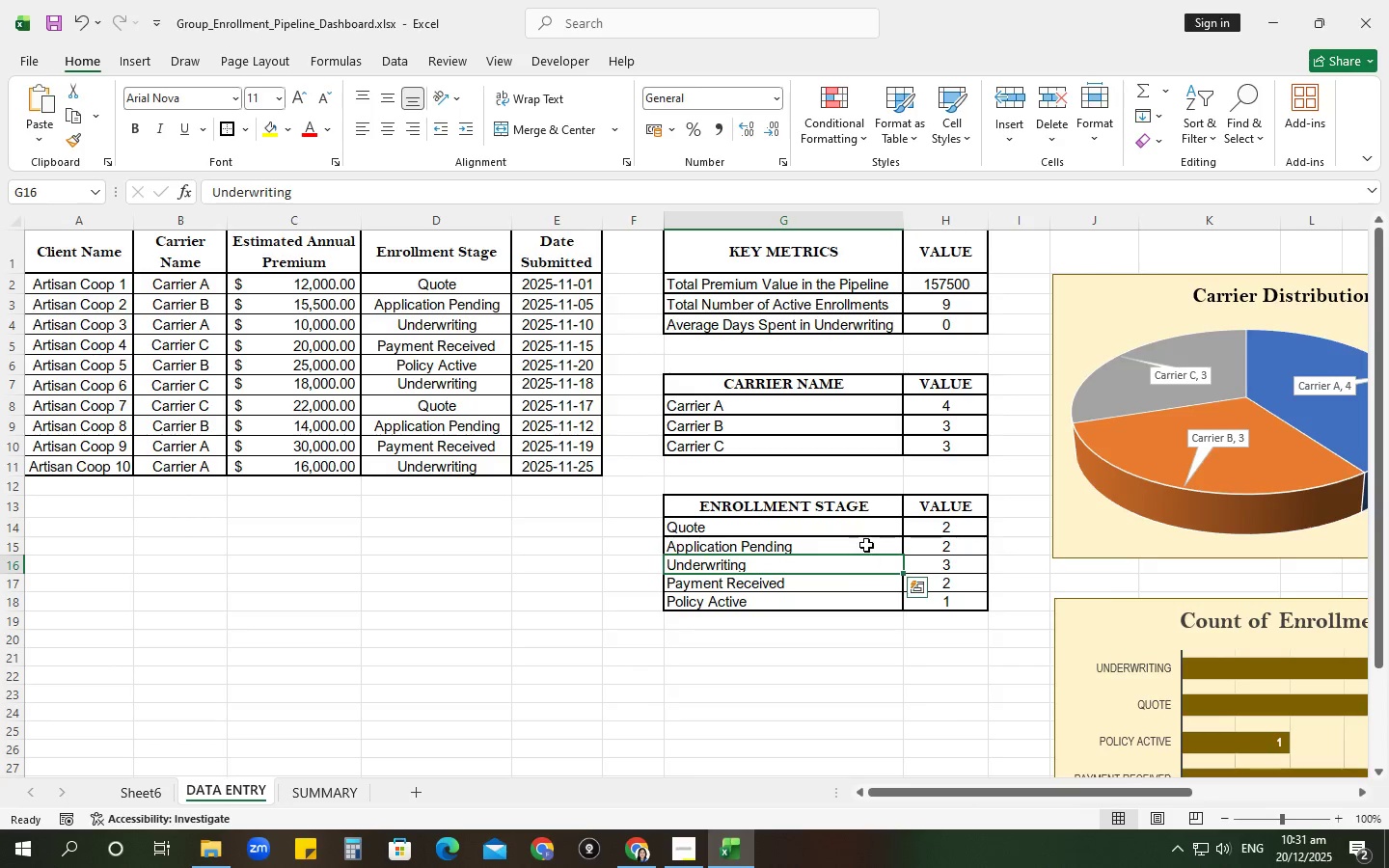 
left_click_drag(start_coordinate=[866, 545], to_coordinate=[934, 537])
 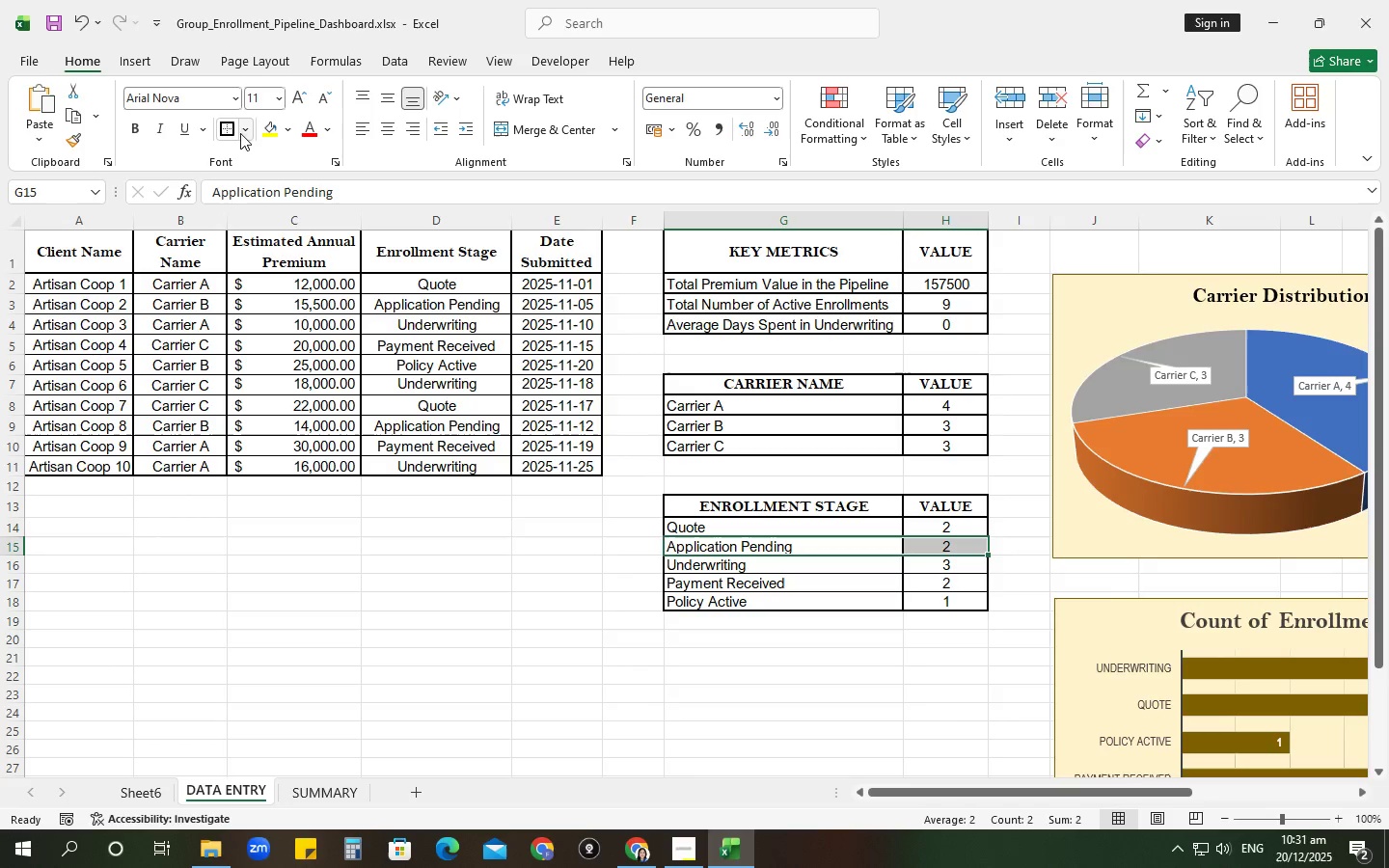 
left_click([223, 132])
 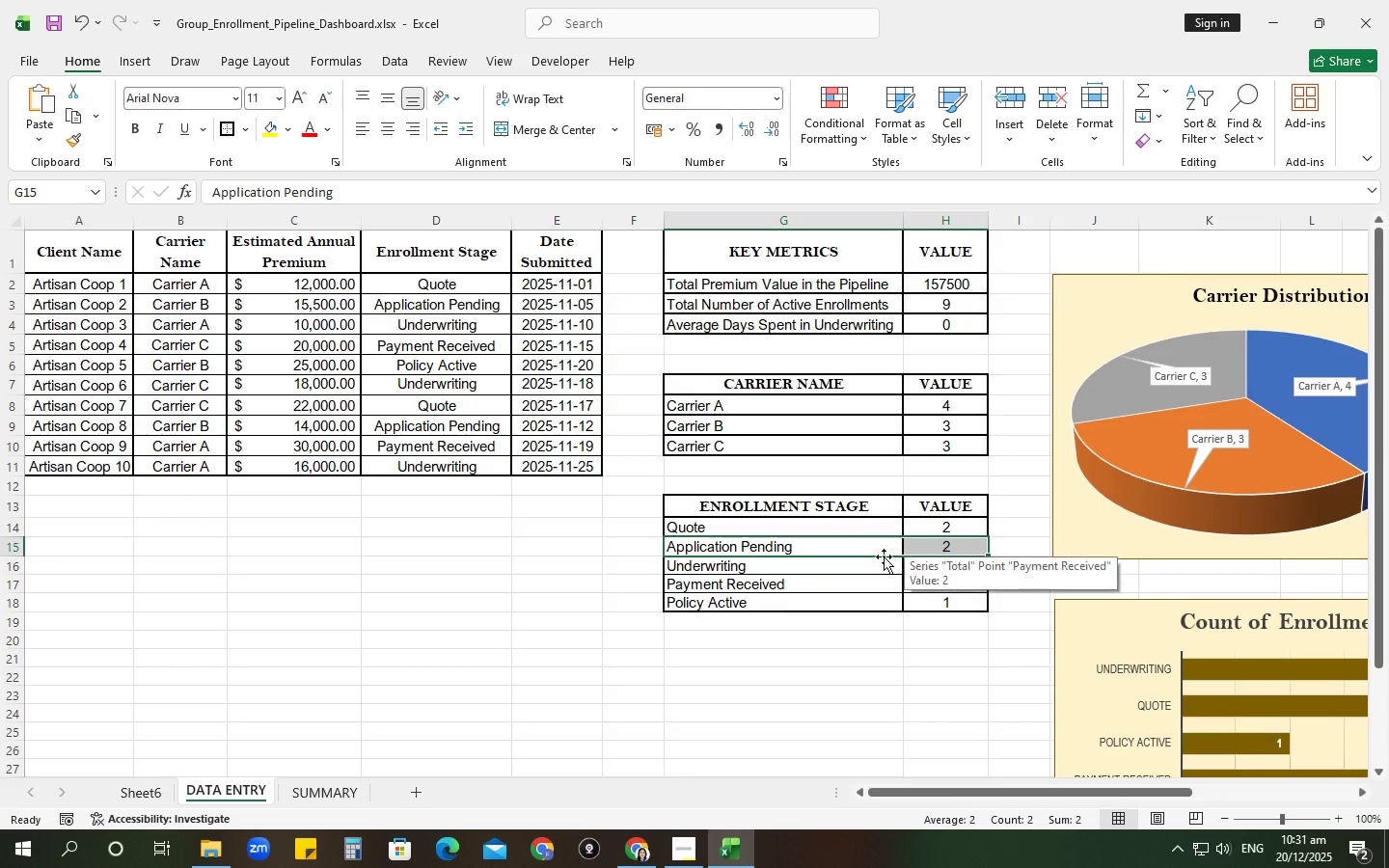 
left_click_drag(start_coordinate=[884, 560], to_coordinate=[961, 566])
 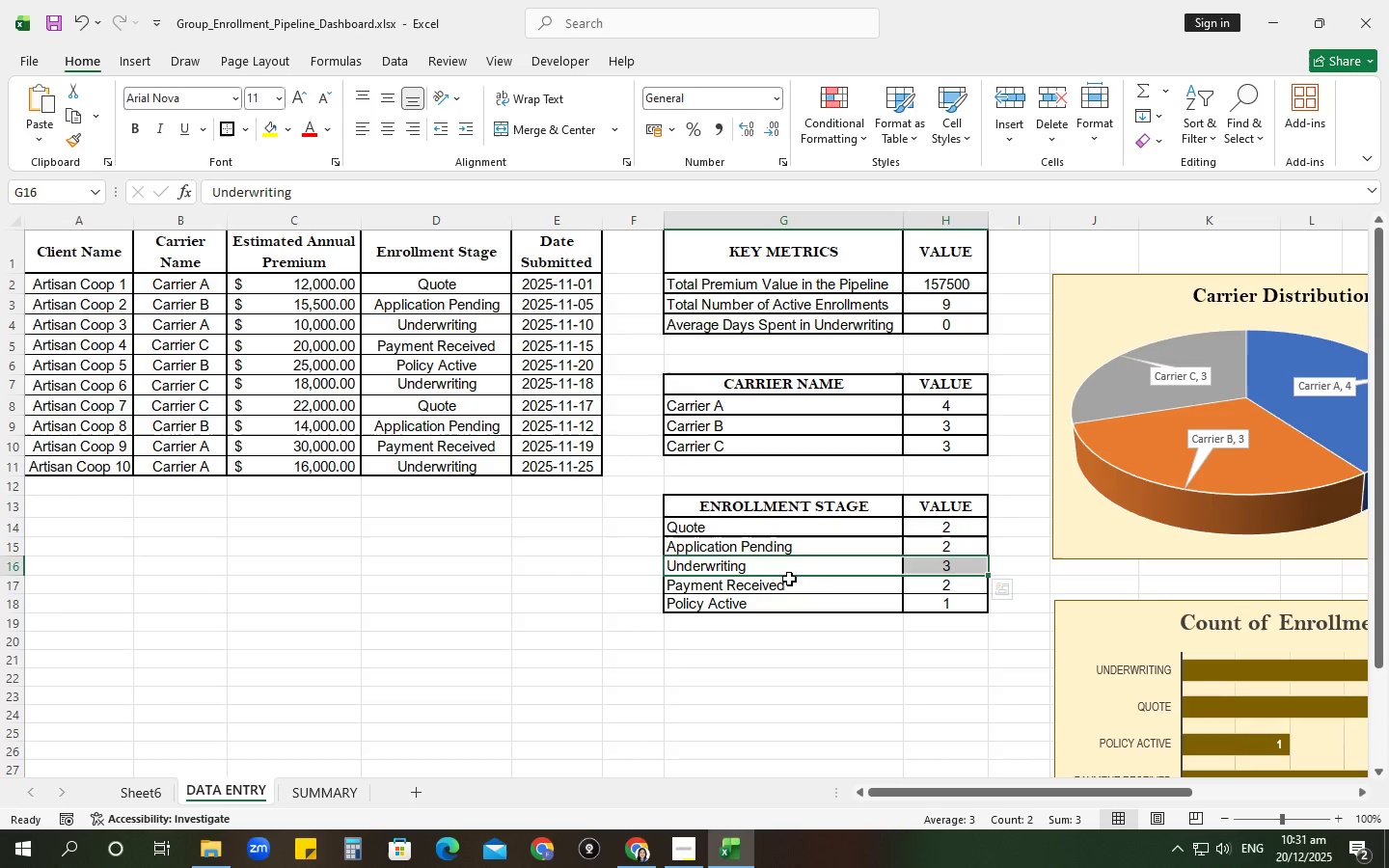 
left_click_drag(start_coordinate=[835, 586], to_coordinate=[959, 589])
 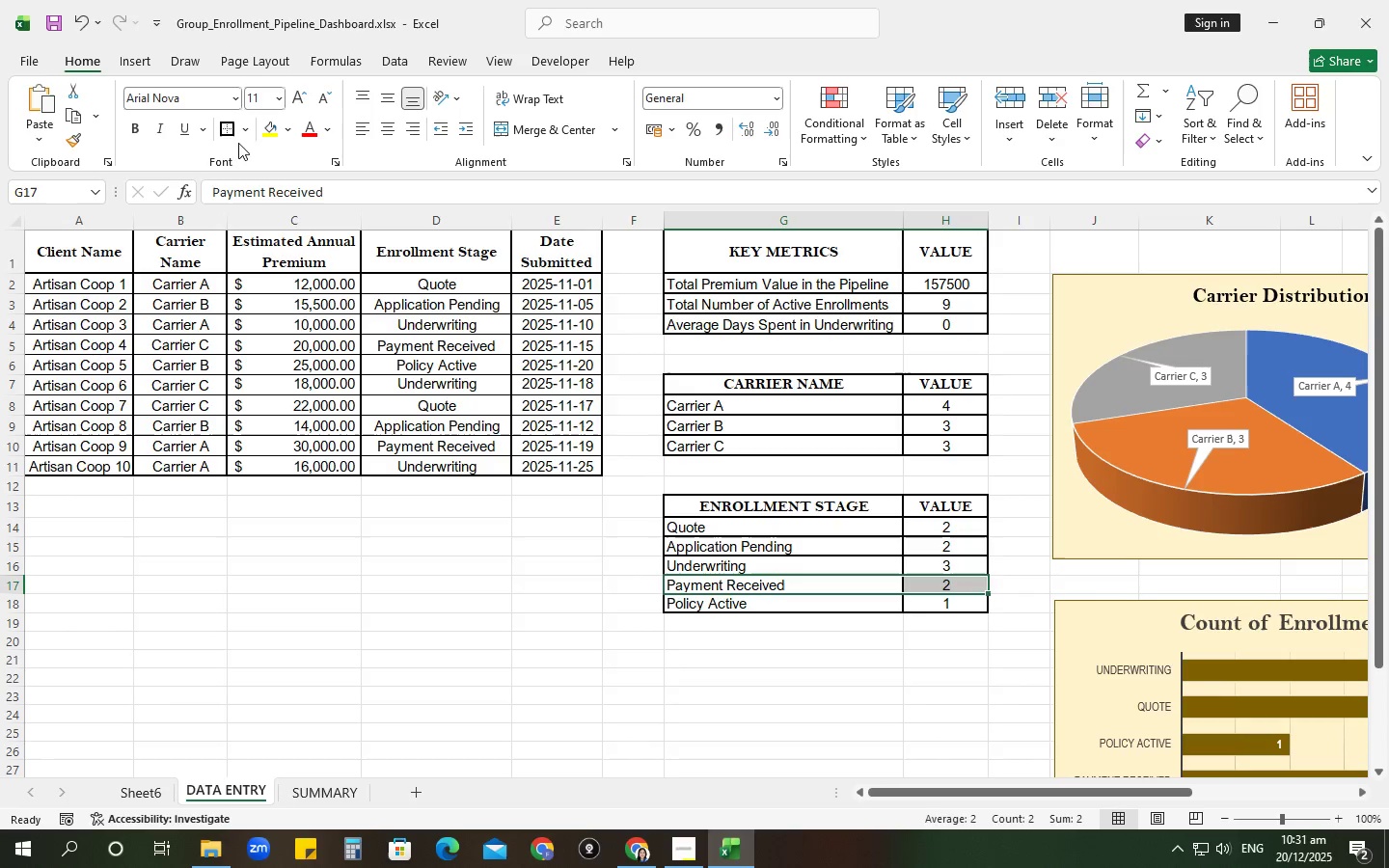 
left_click([224, 132])
 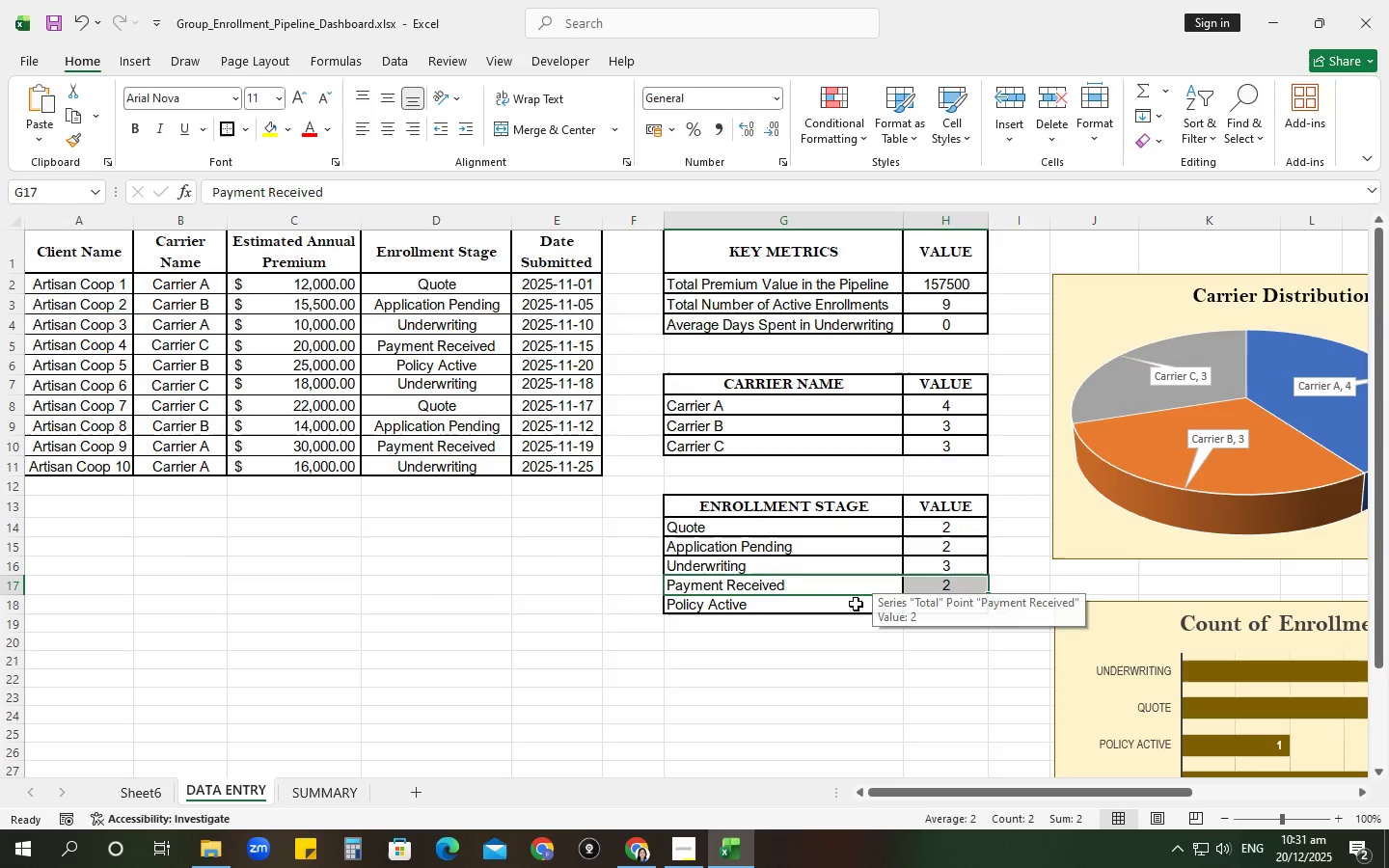 
left_click_drag(start_coordinate=[851, 606], to_coordinate=[929, 610])
 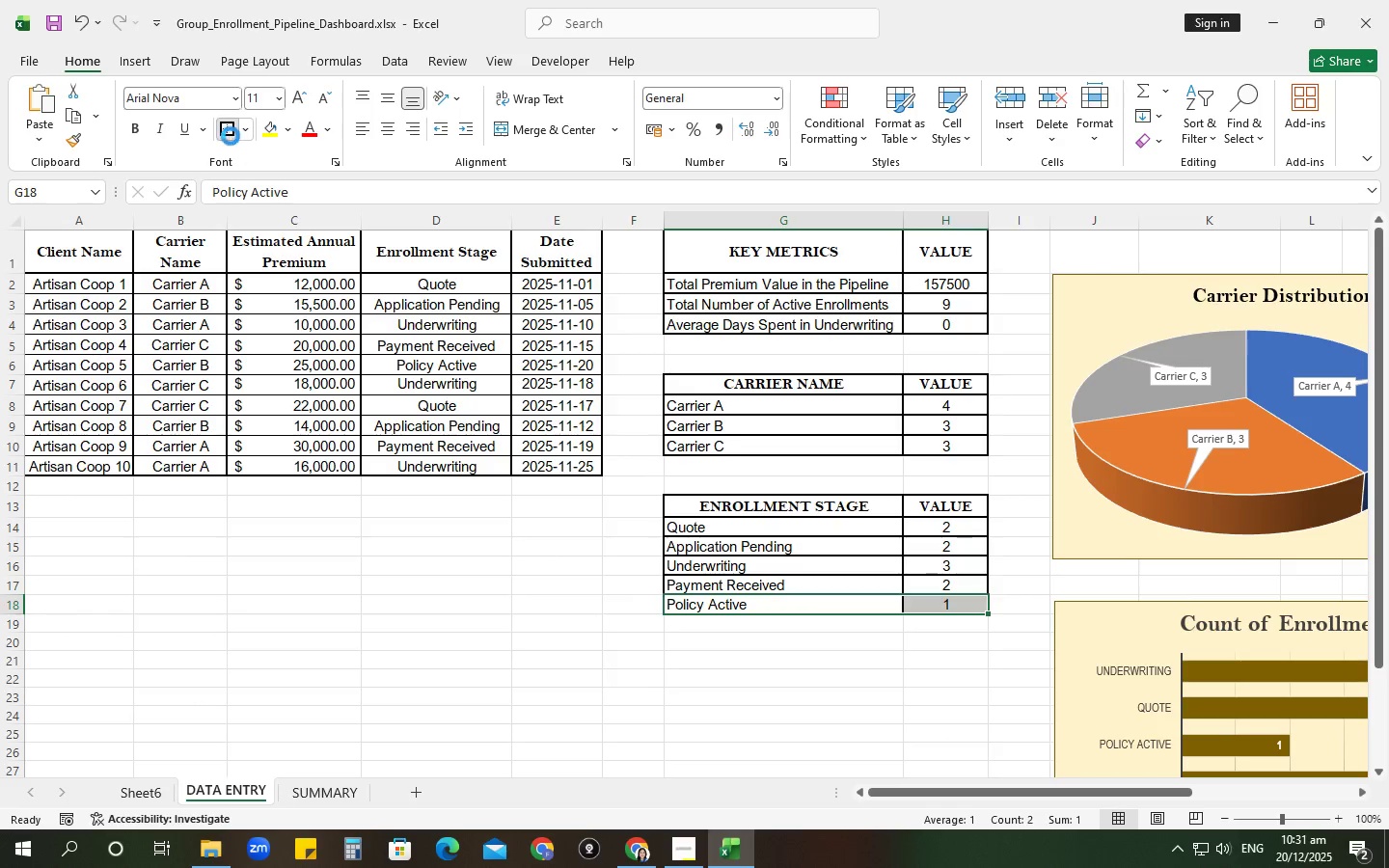 
double_click([410, 644])
 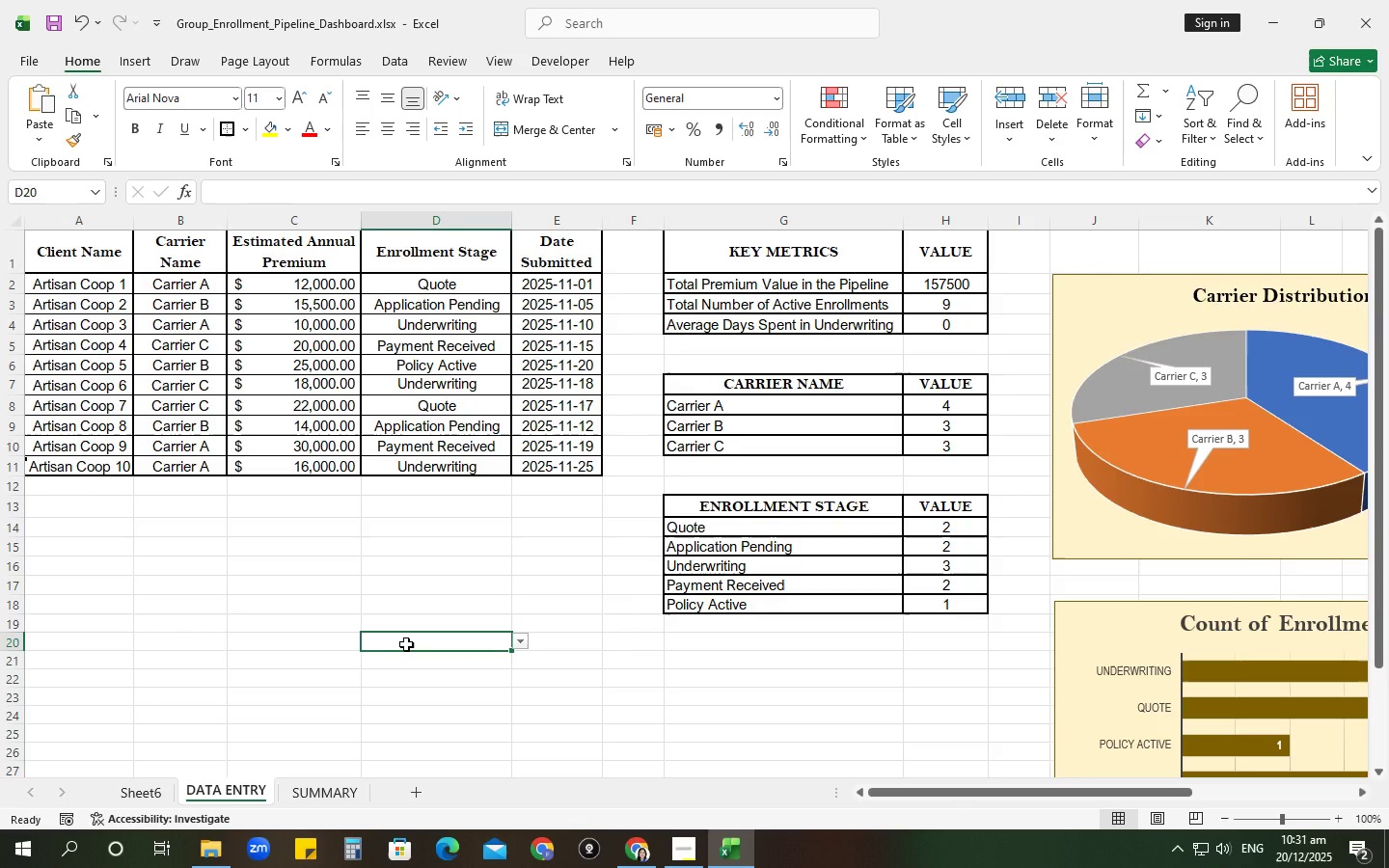 
wait(11.06)
 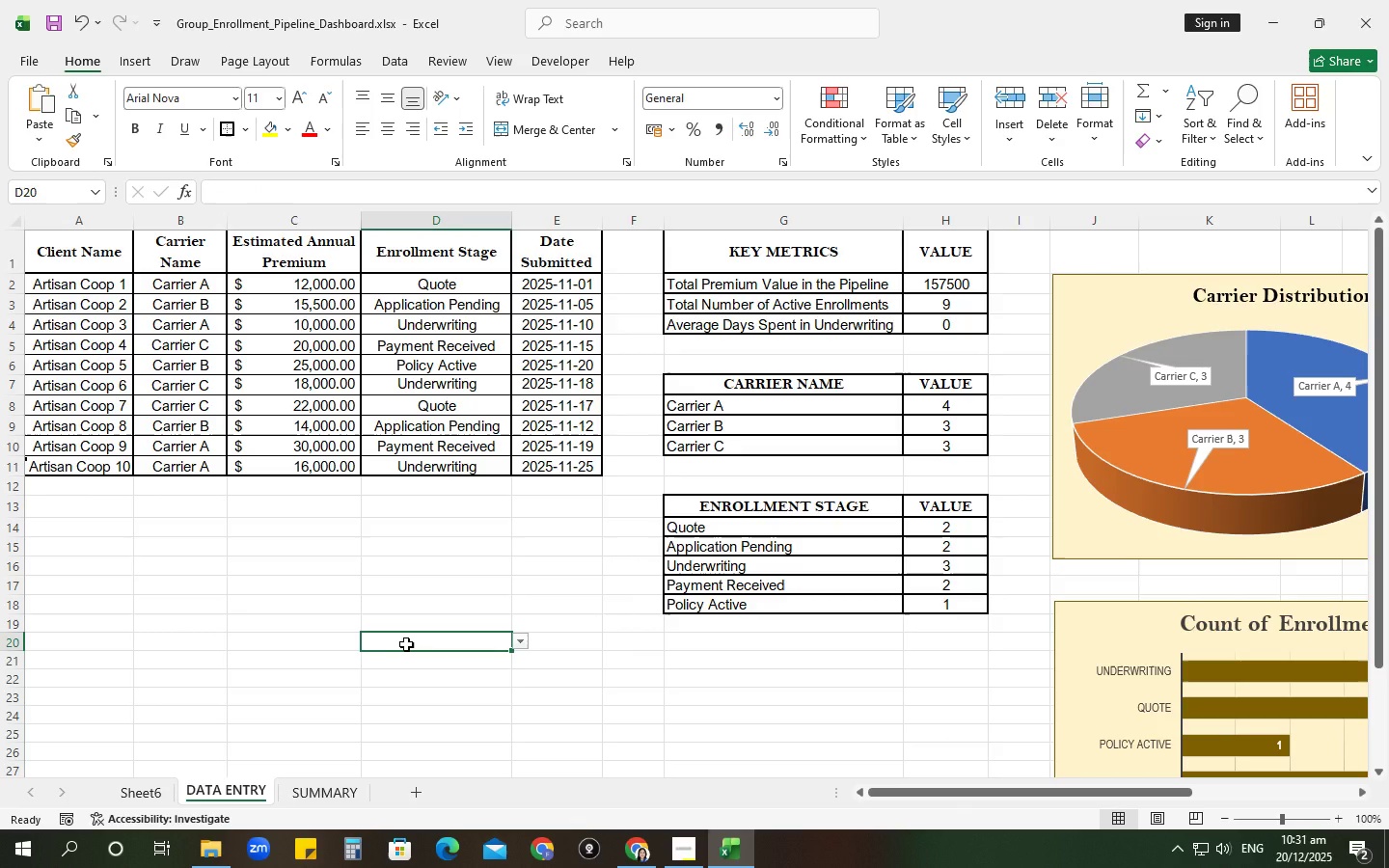 
left_click_drag(start_coordinate=[1117, 794], to_coordinate=[1185, 774])
 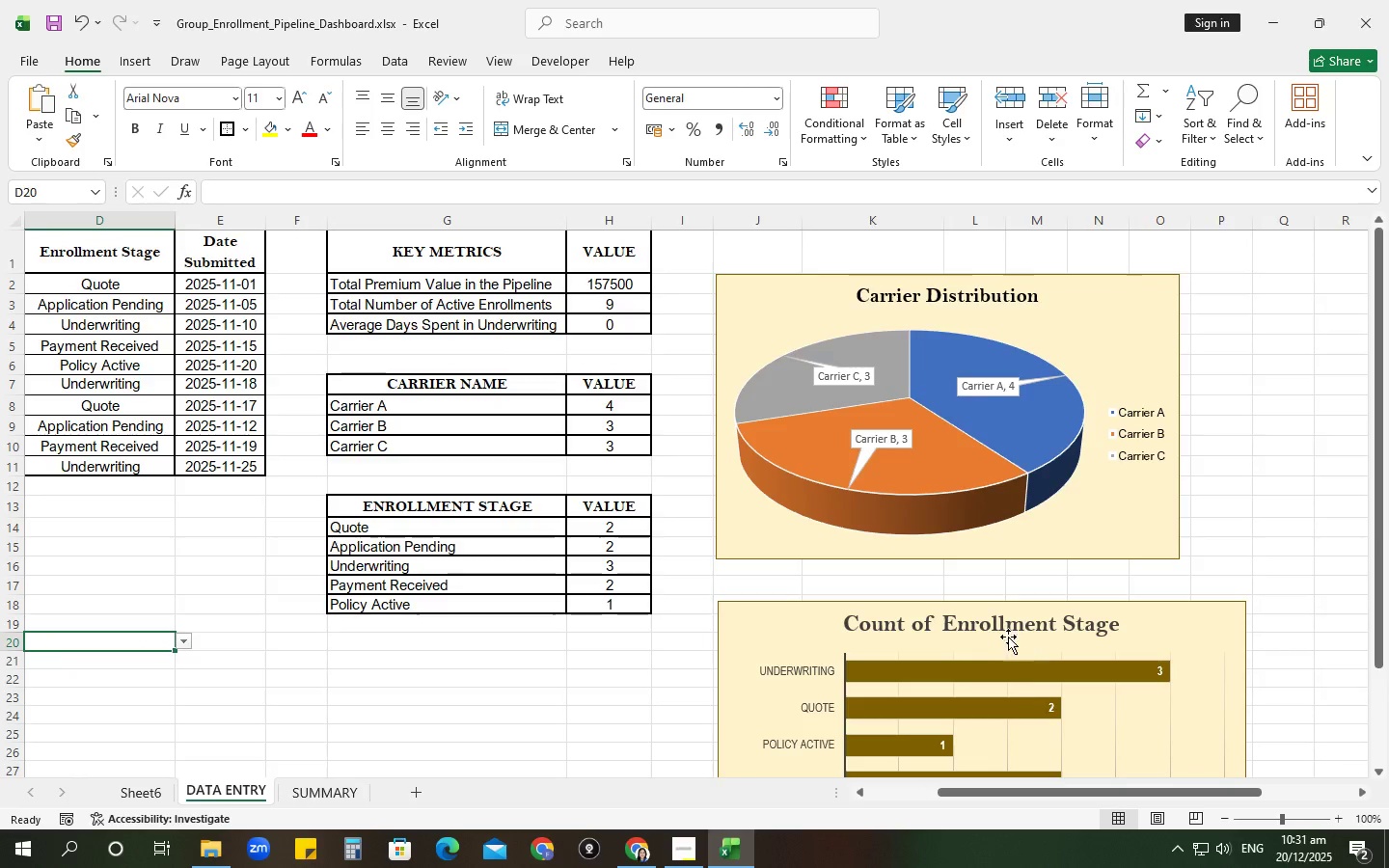 
left_click_drag(start_coordinate=[1002, 631], to_coordinate=[1002, 636])
 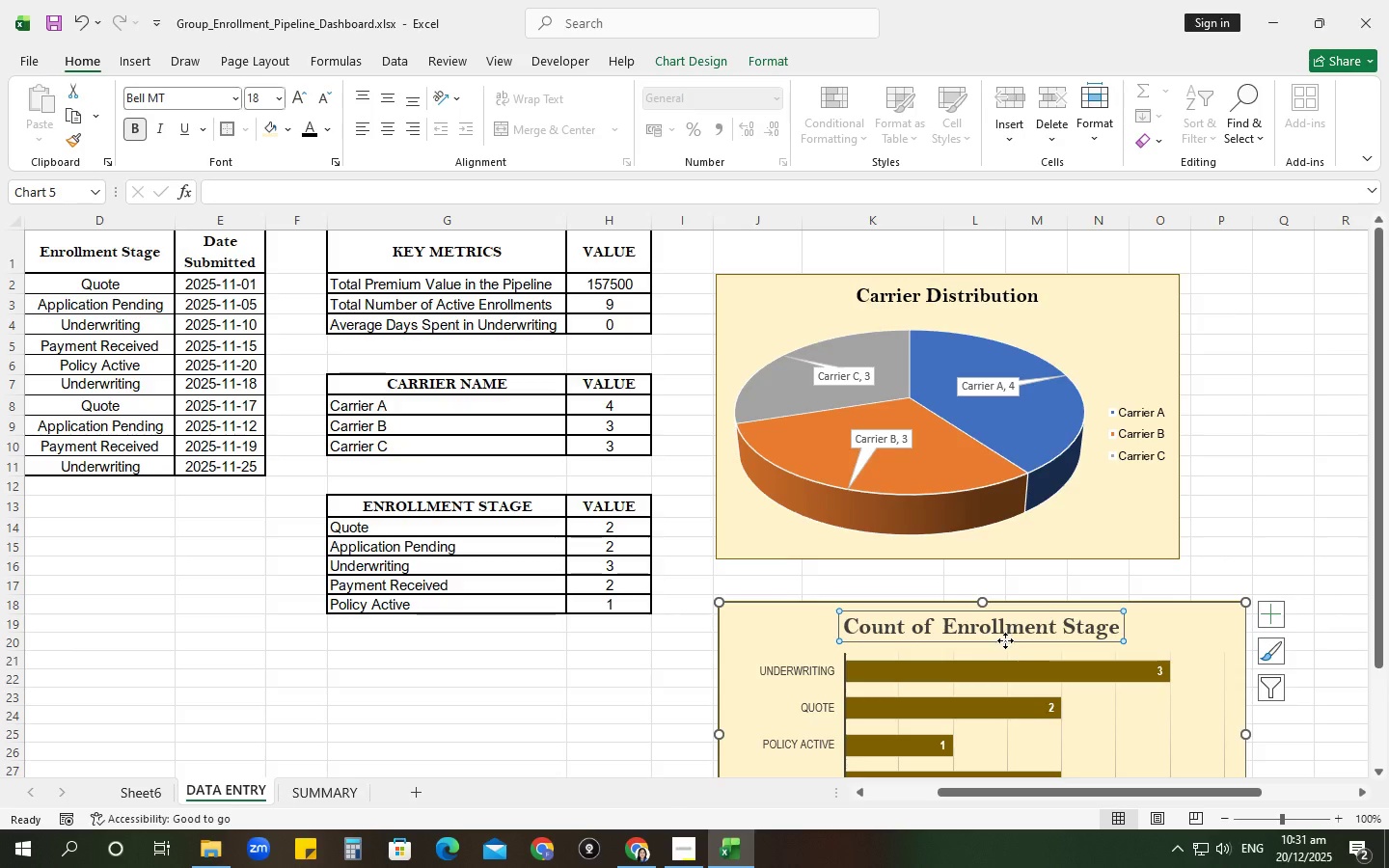 
mouse_move([1036, 664])
 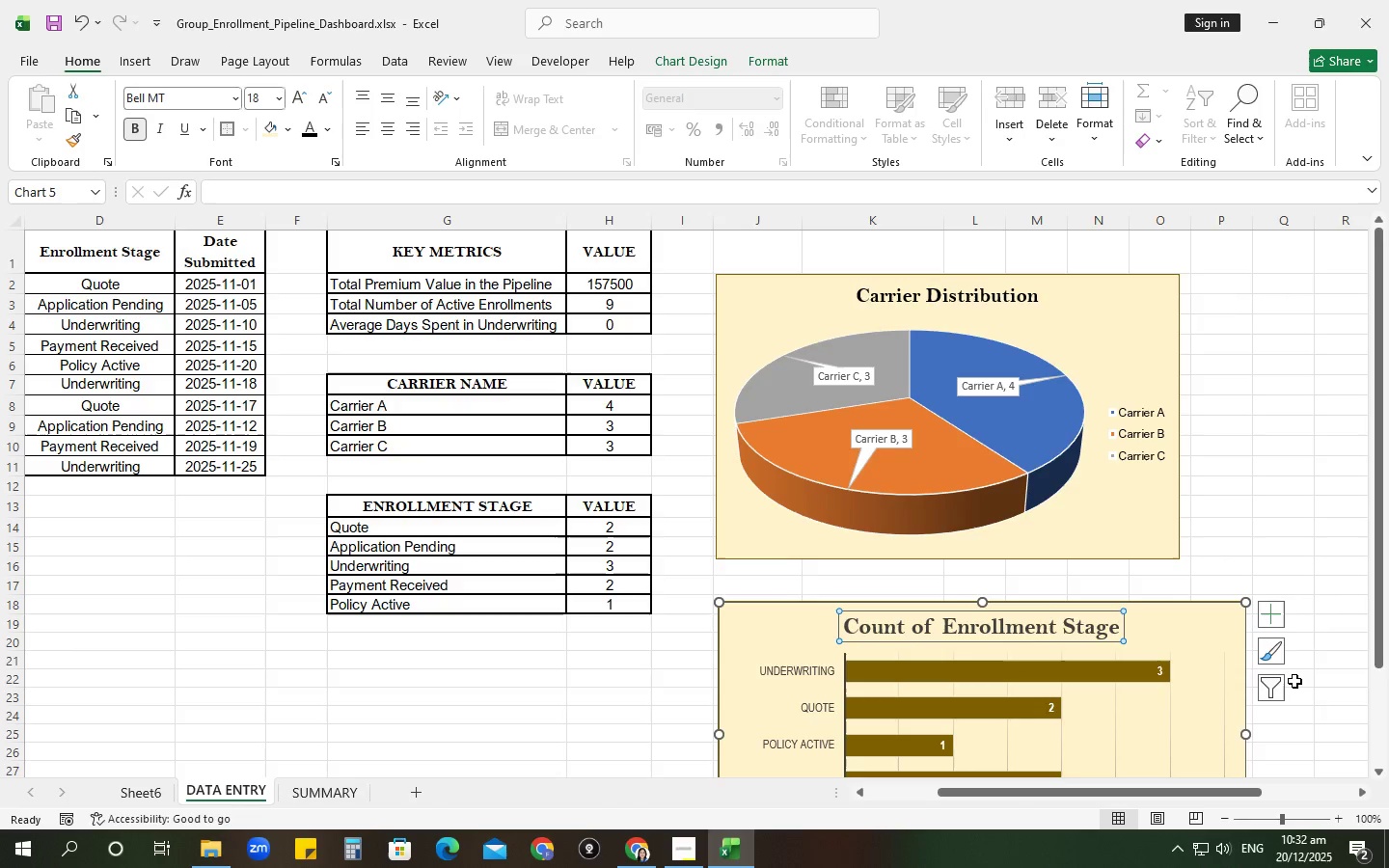 
left_click([1272, 684])
 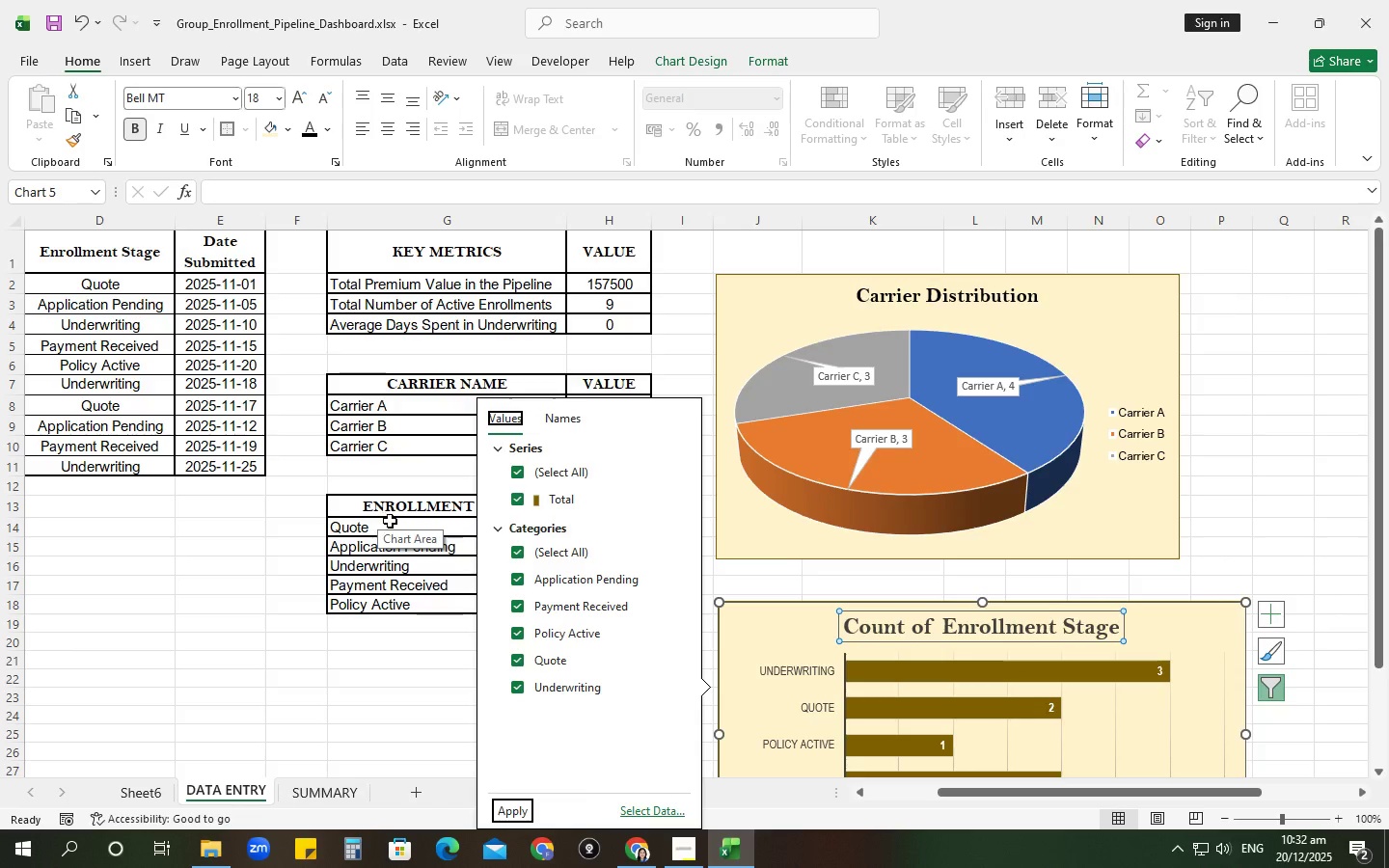 
left_click([653, 811])
 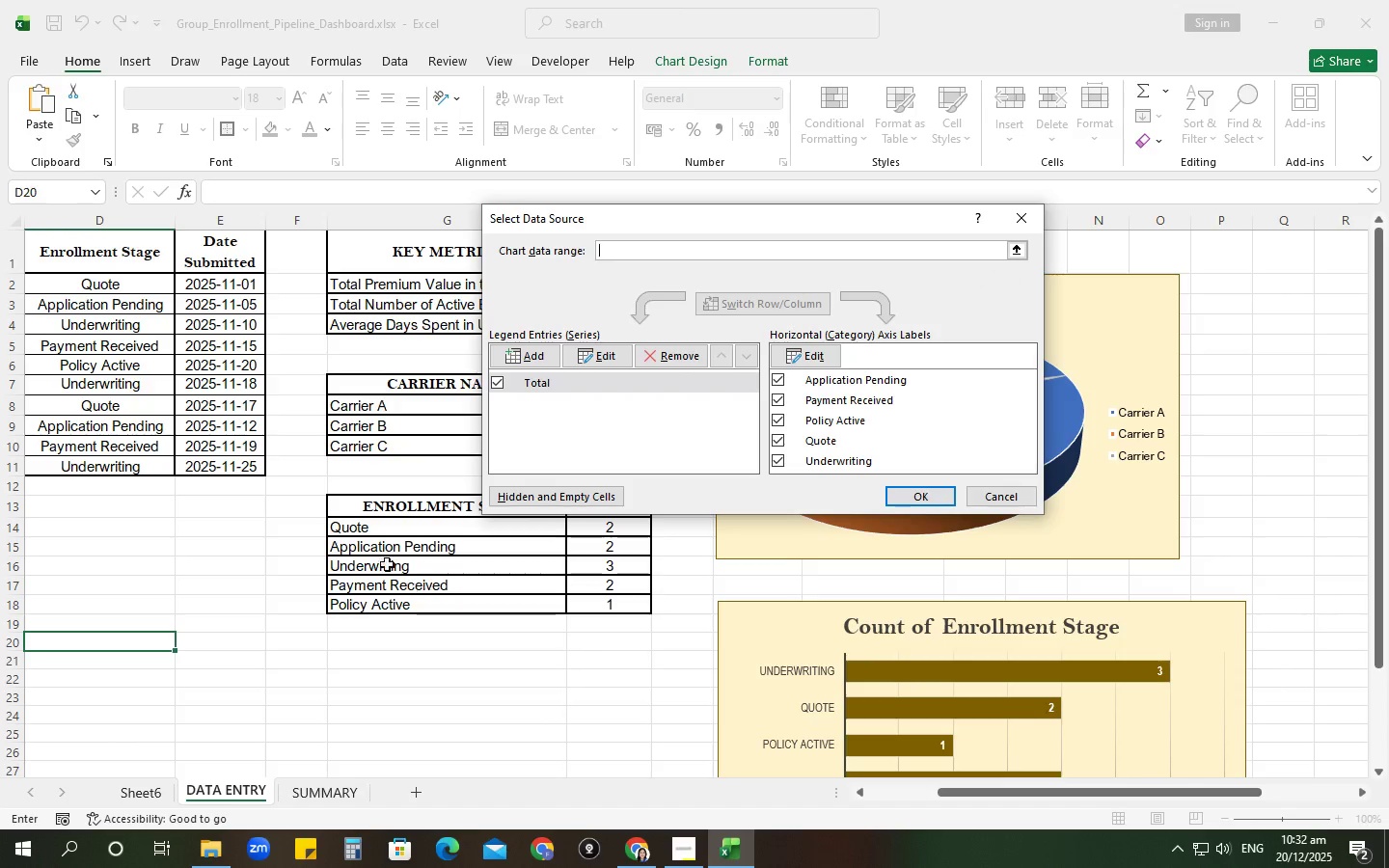 
left_click([380, 535])
 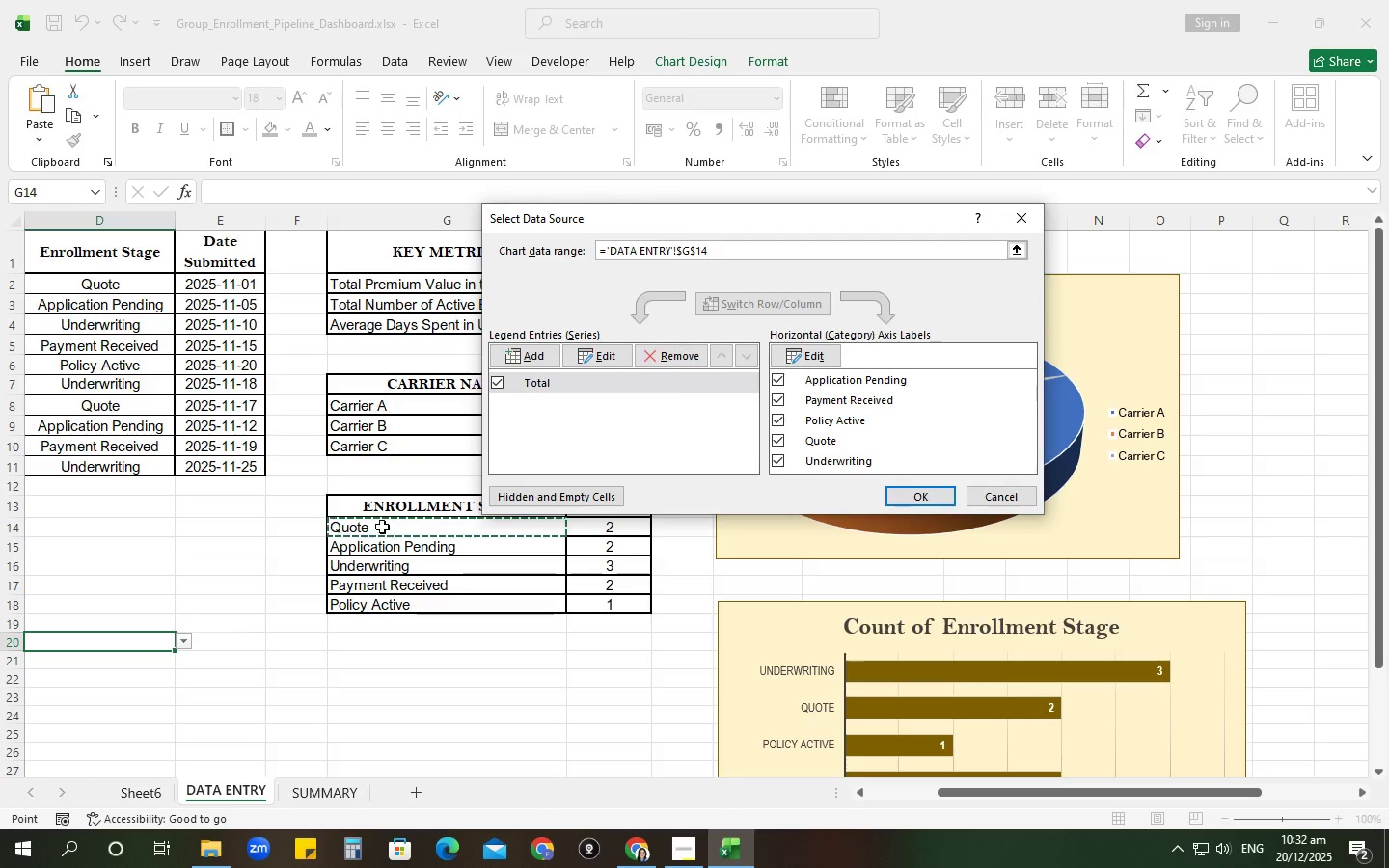 
left_click_drag(start_coordinate=[382, 527], to_coordinate=[440, 536])
 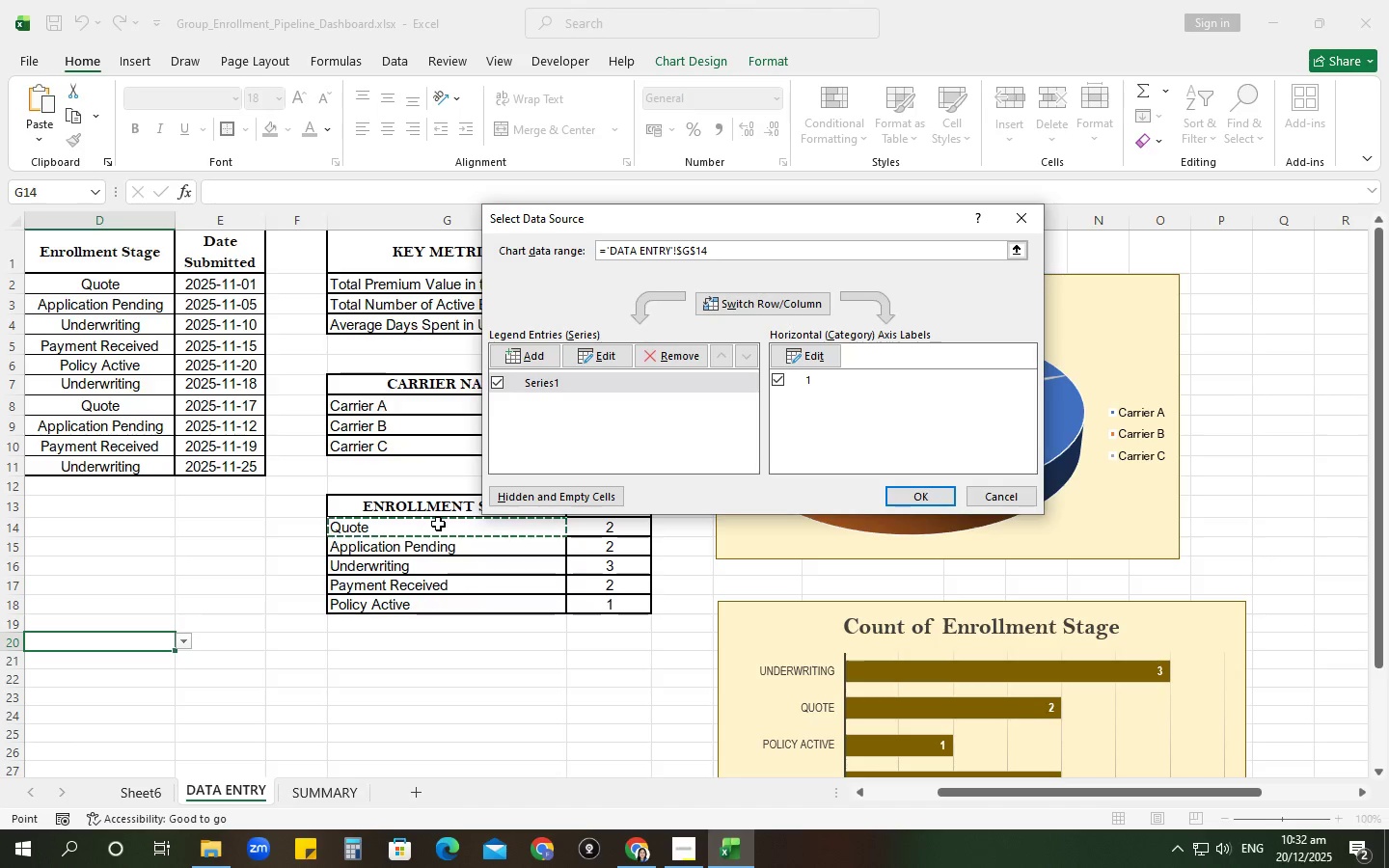 
left_click_drag(start_coordinate=[438, 526], to_coordinate=[628, 613])
 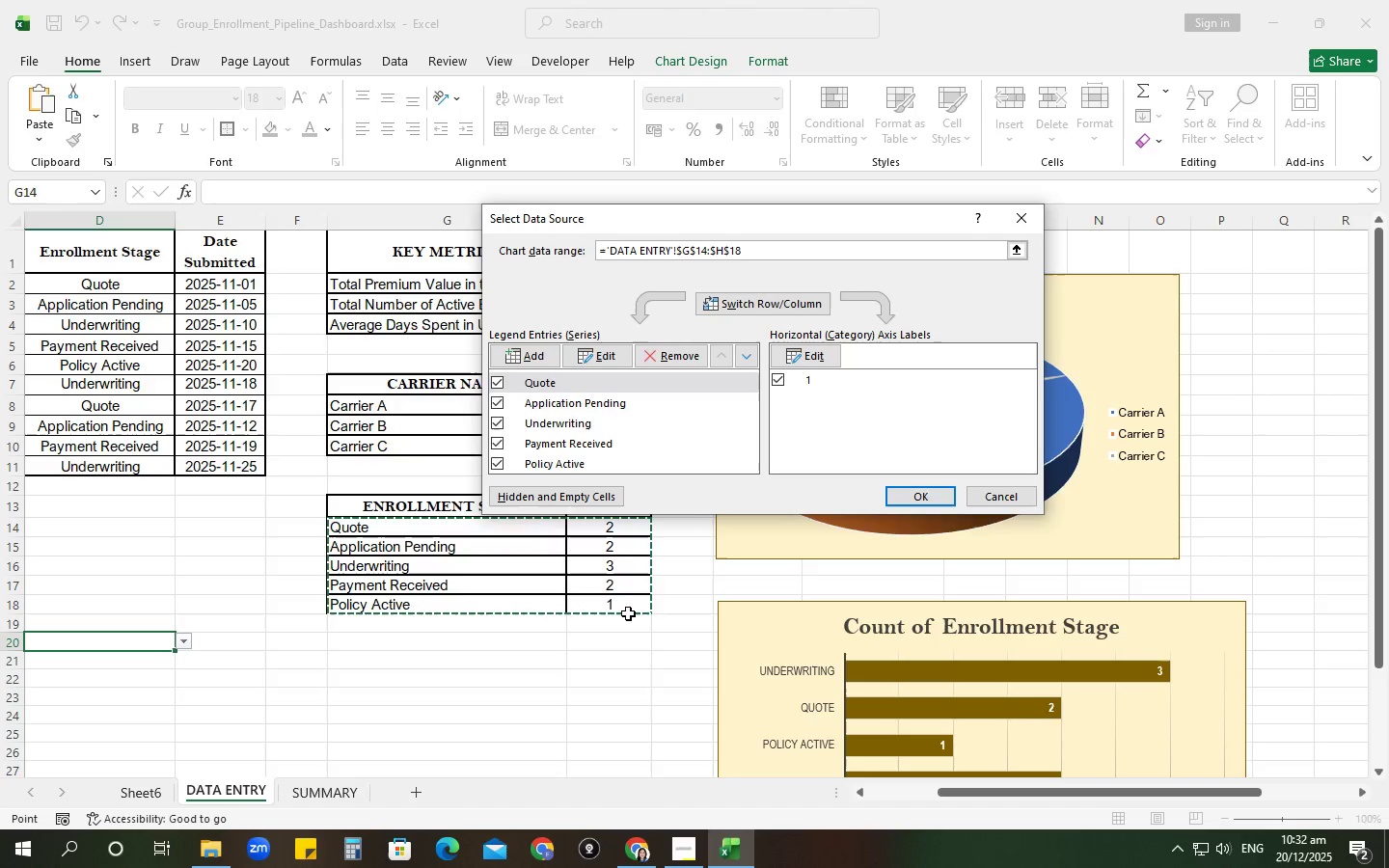 
key(NumpadEnter)
 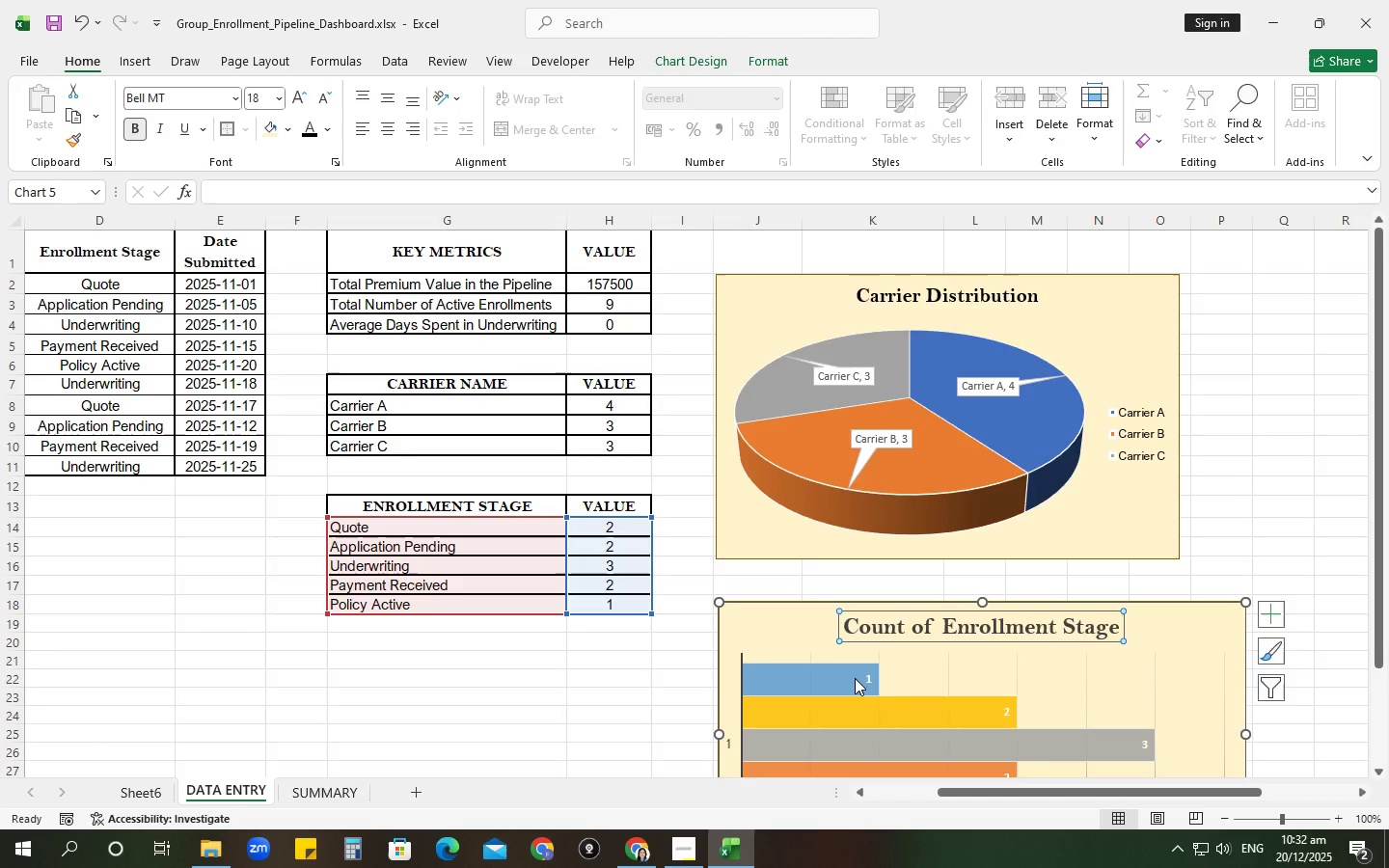 
scroll: coordinate [889, 692], scroll_direction: down, amount: 3.0
 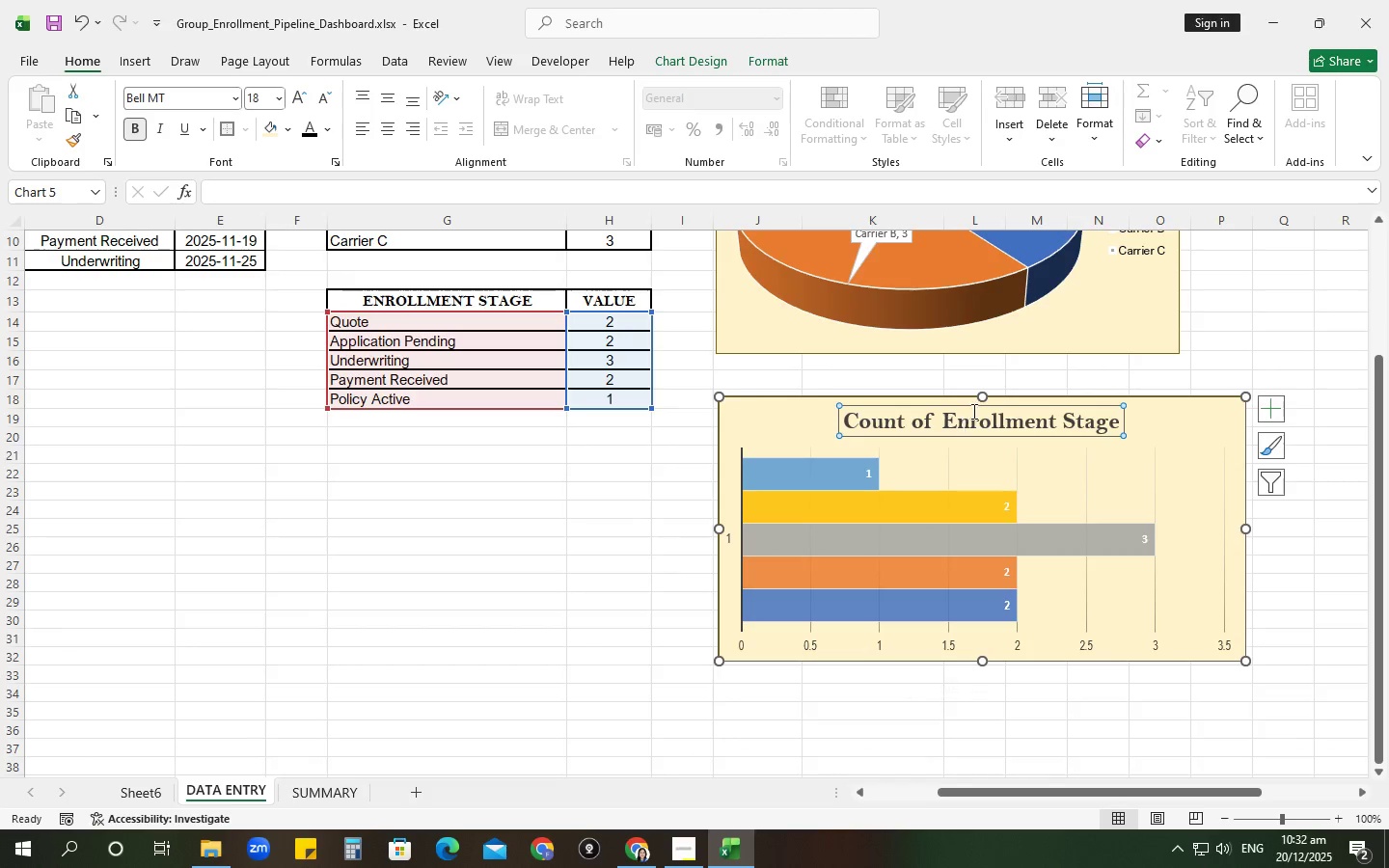 
left_click([1272, 408])
 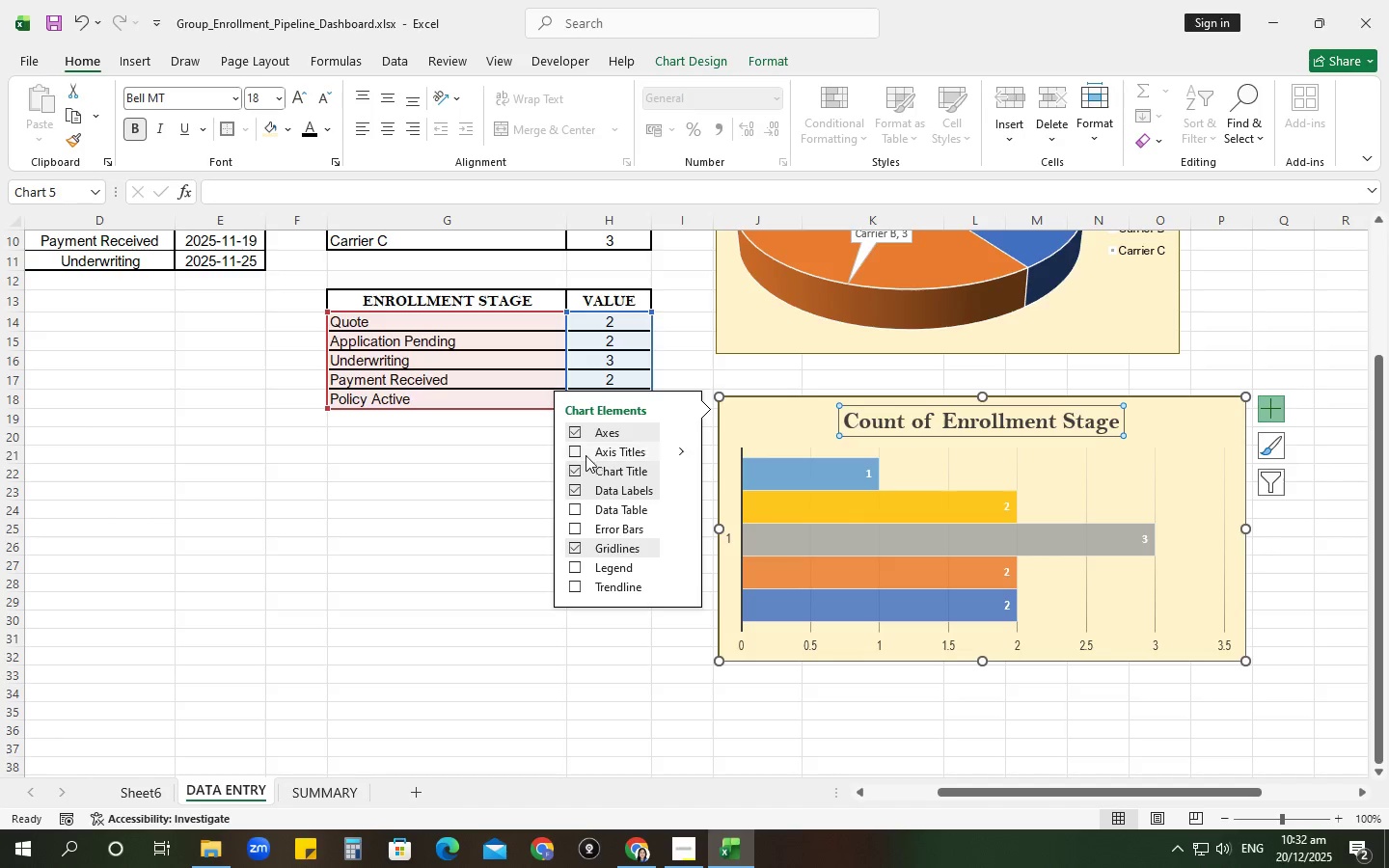 
left_click([577, 449])
 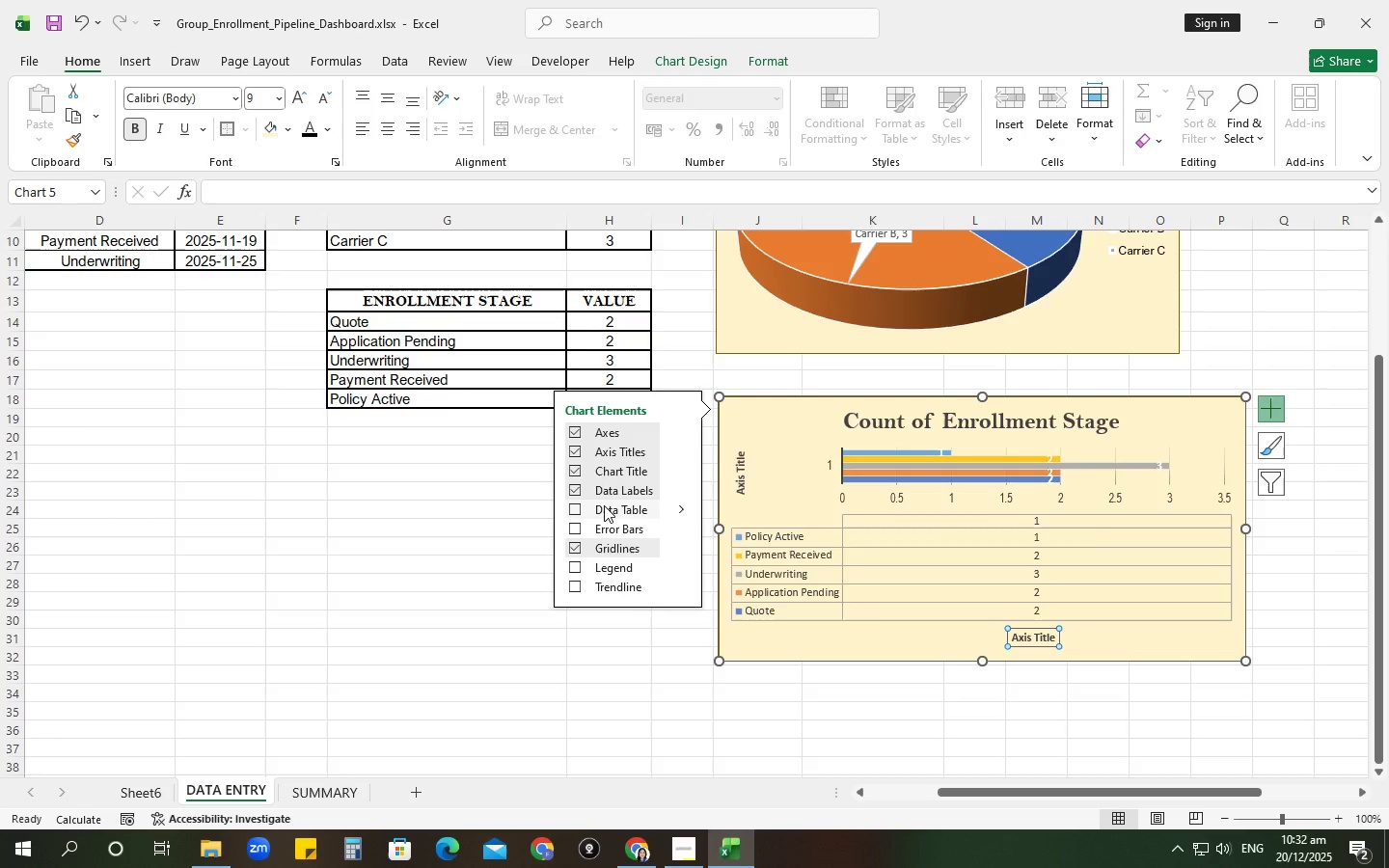 
wait(5.16)
 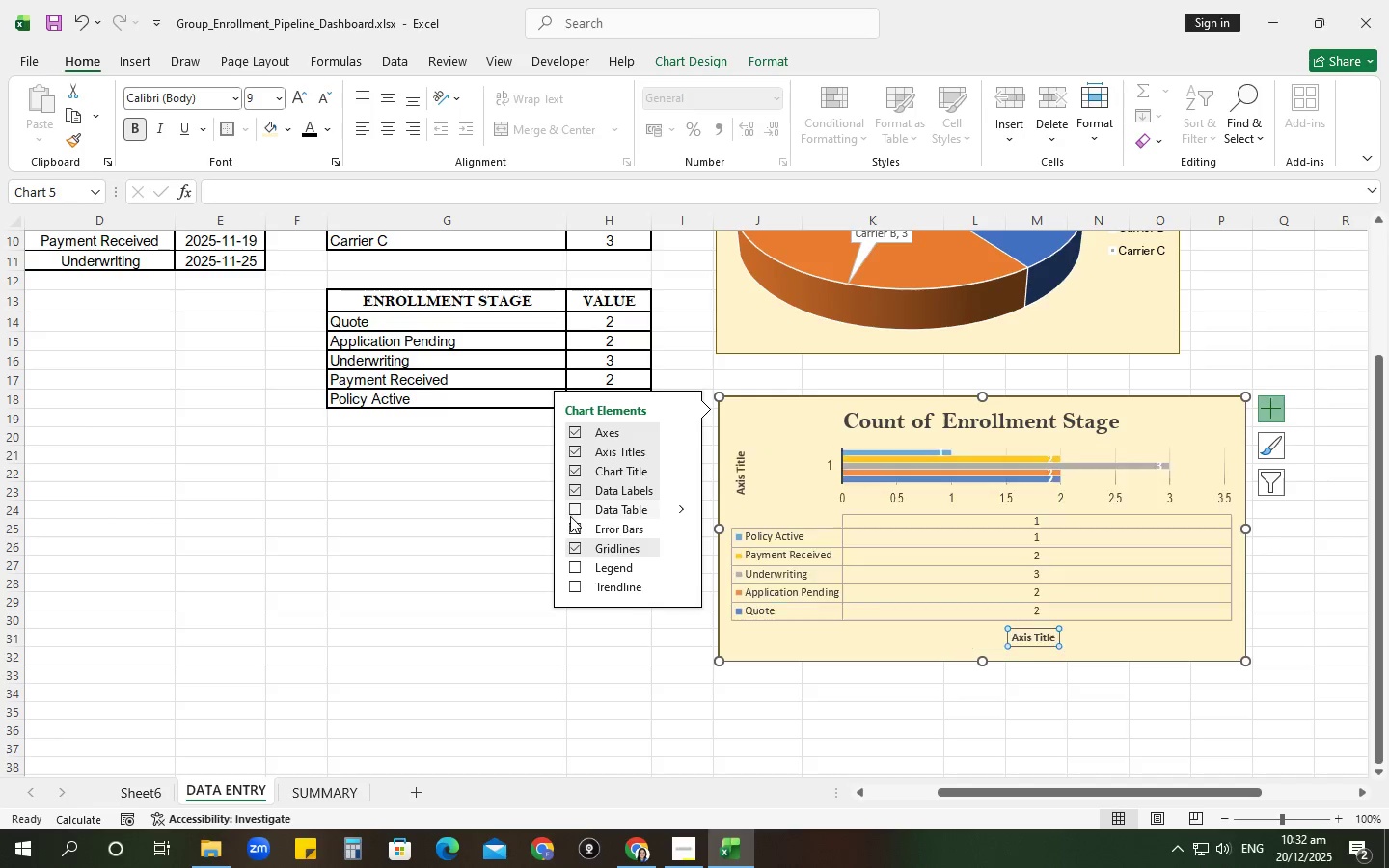 
double_click([1158, 443])
 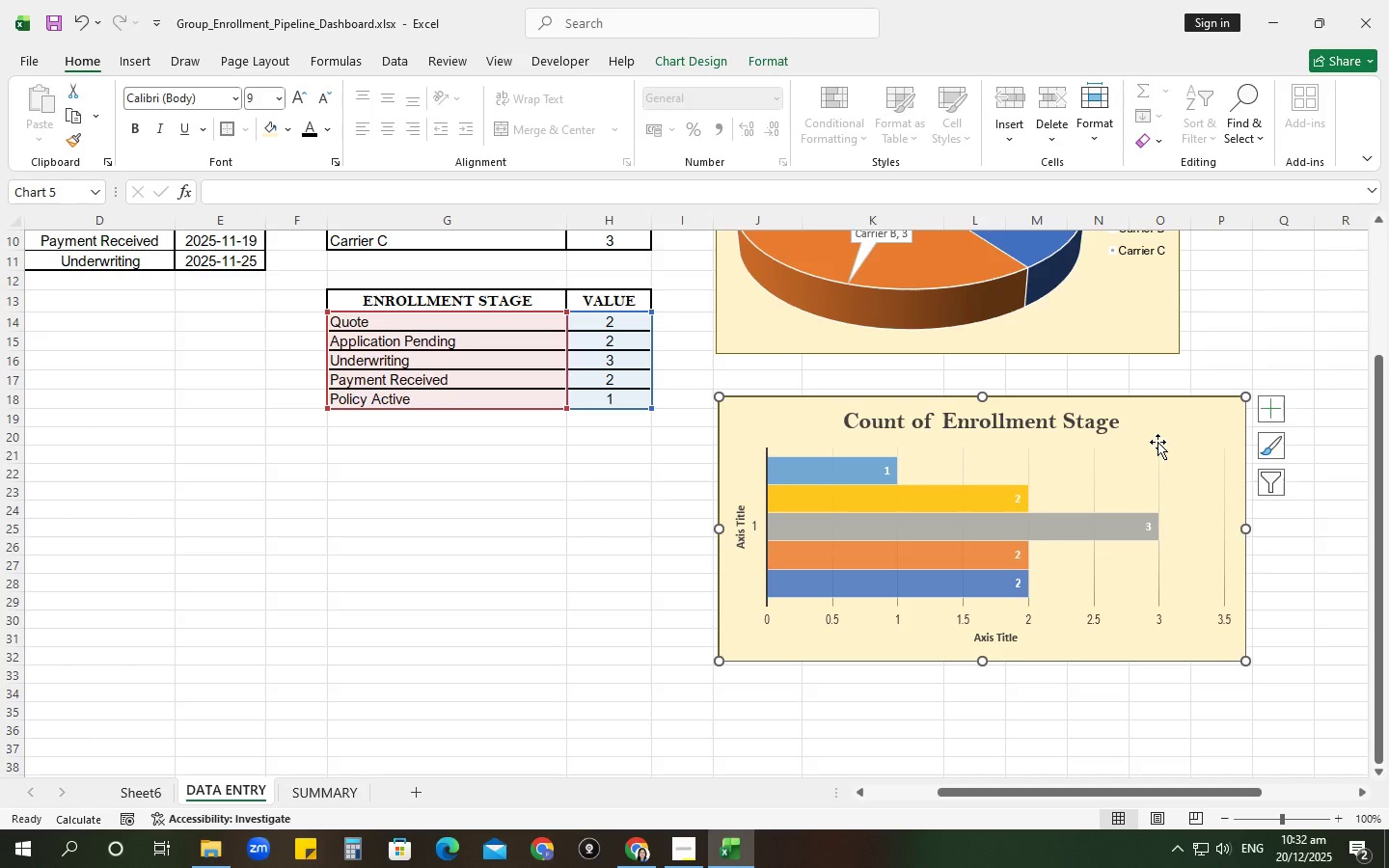 
key(Backspace)
 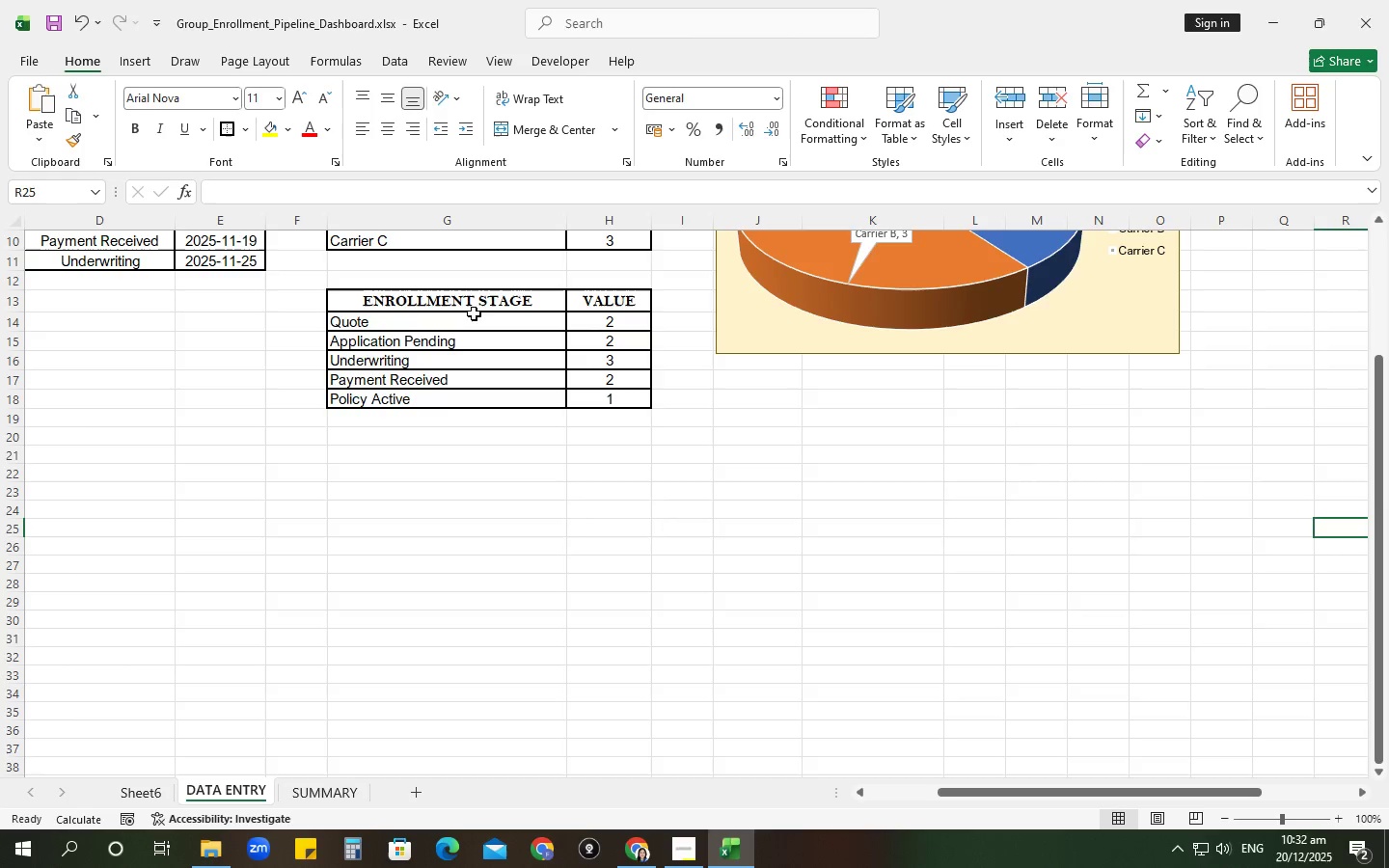 
left_click_drag(start_coordinate=[469, 299], to_coordinate=[620, 393])
 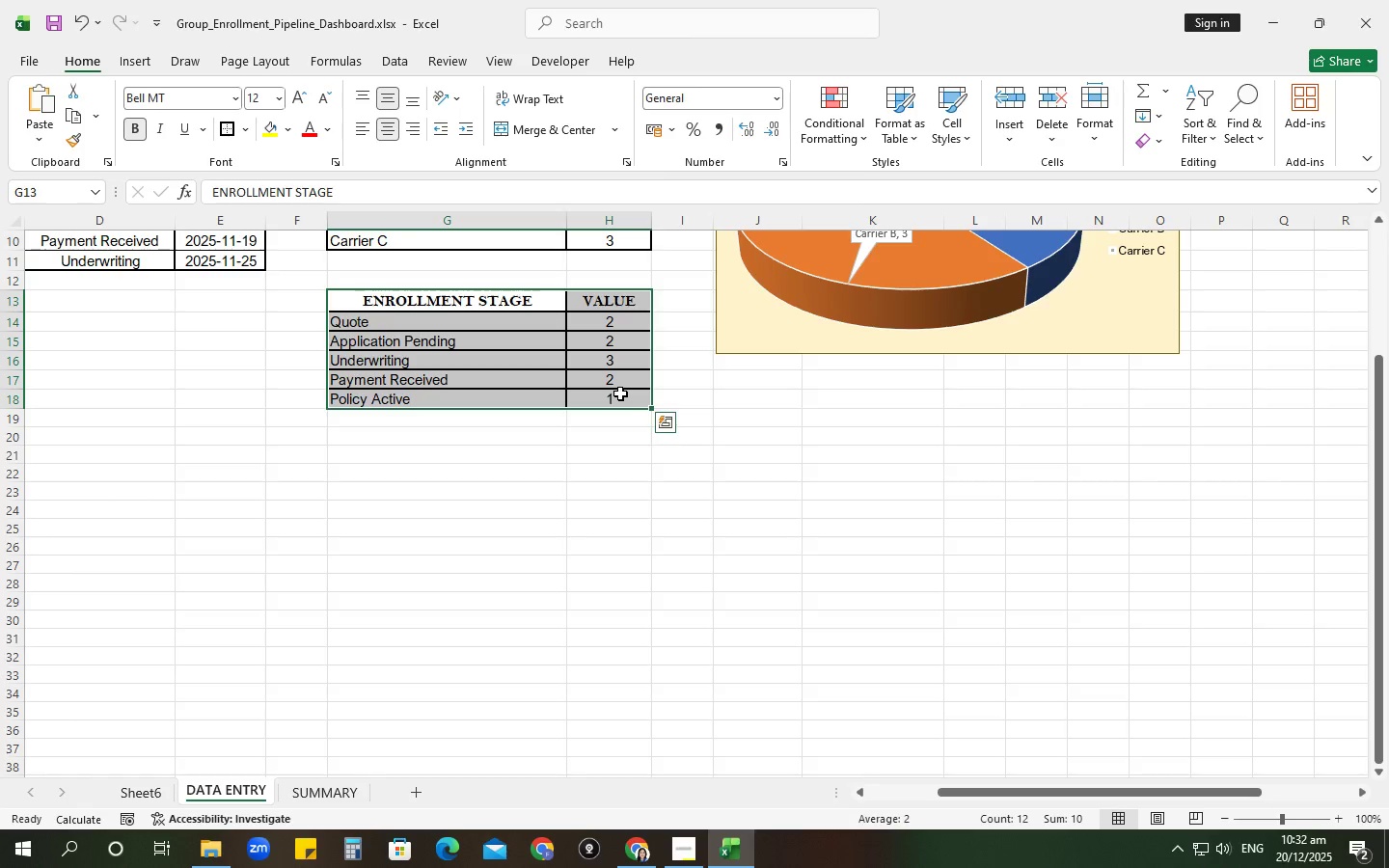 
right_click([620, 393])
 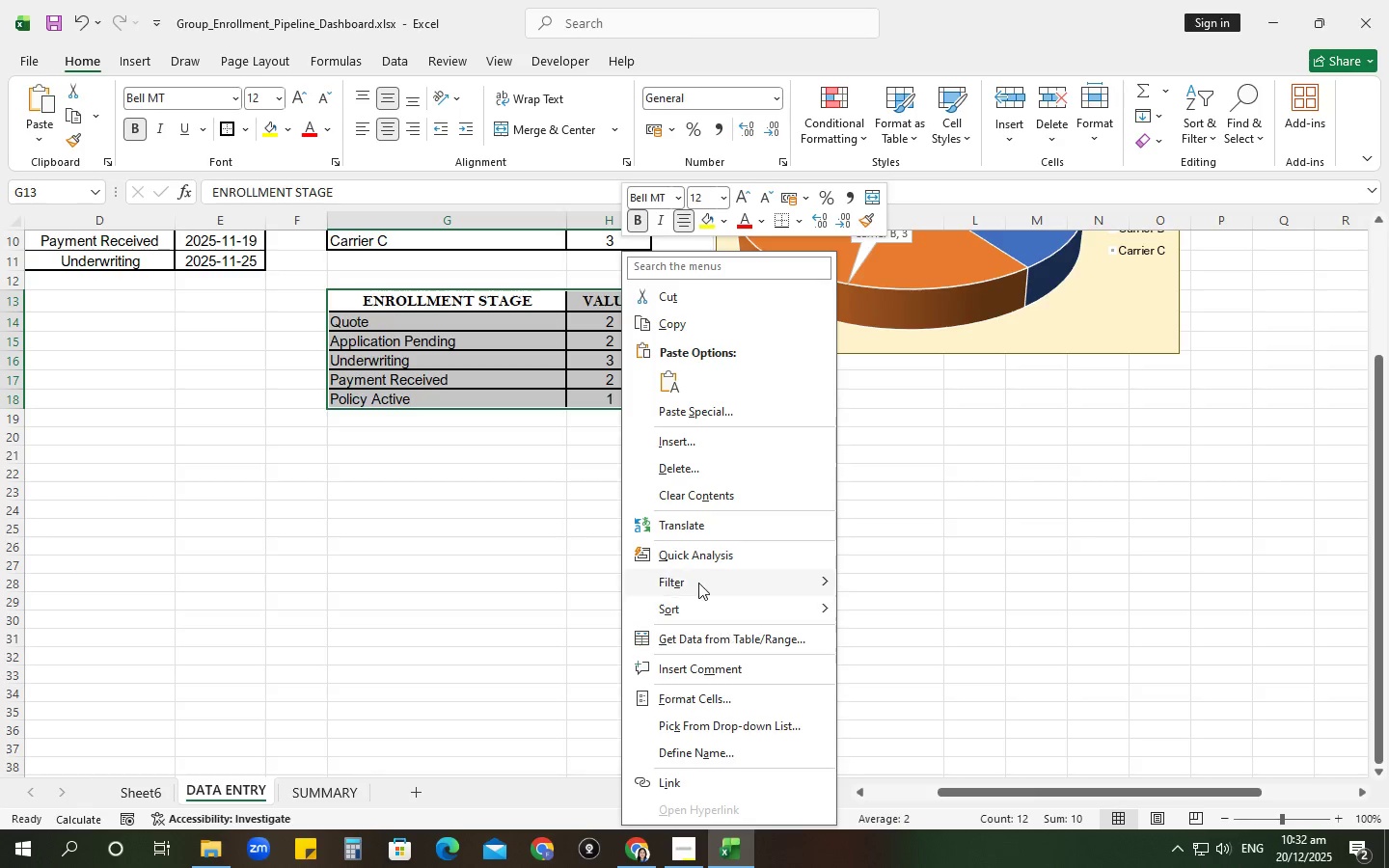 
left_click([691, 546])
 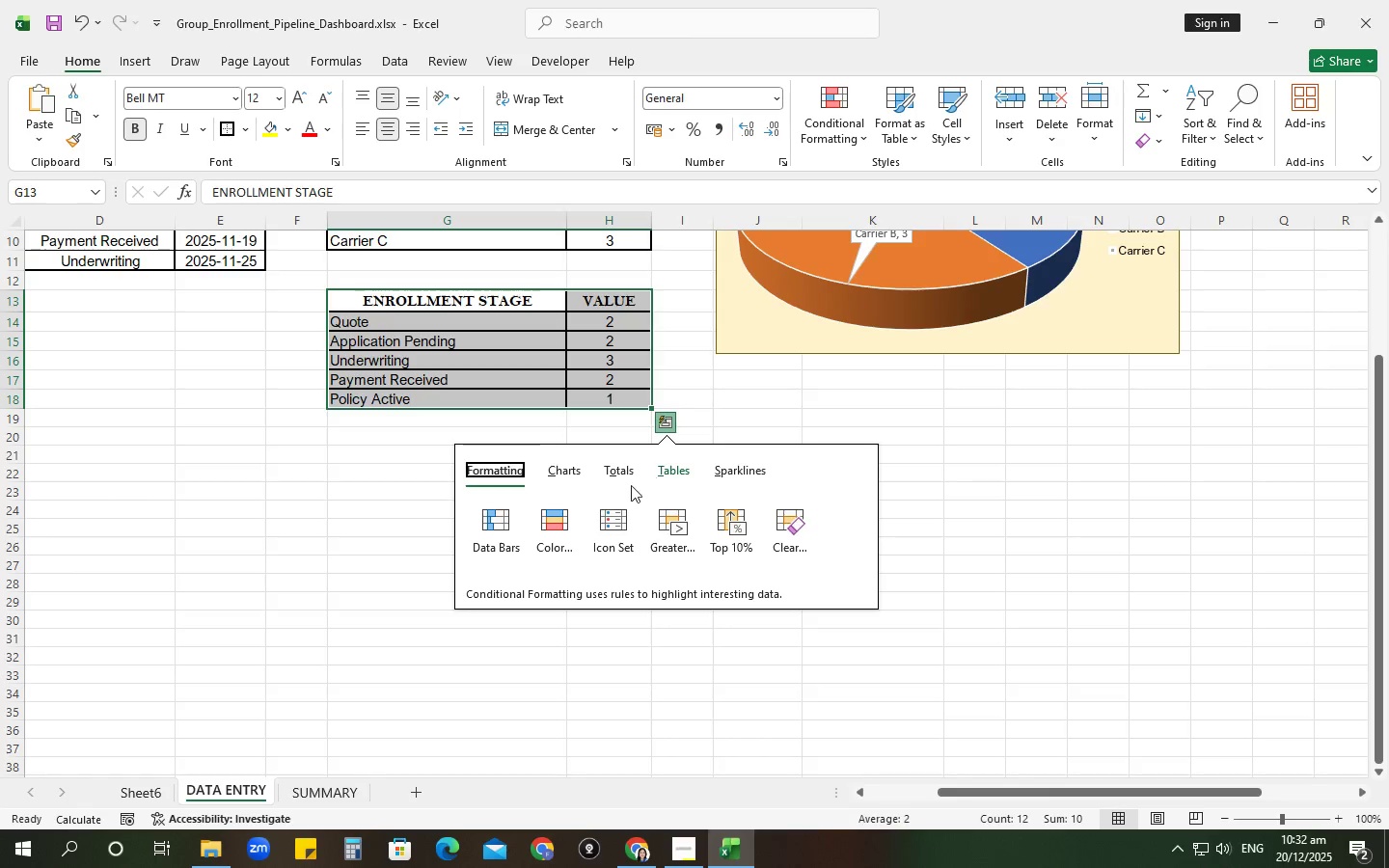 
left_click([552, 474])
 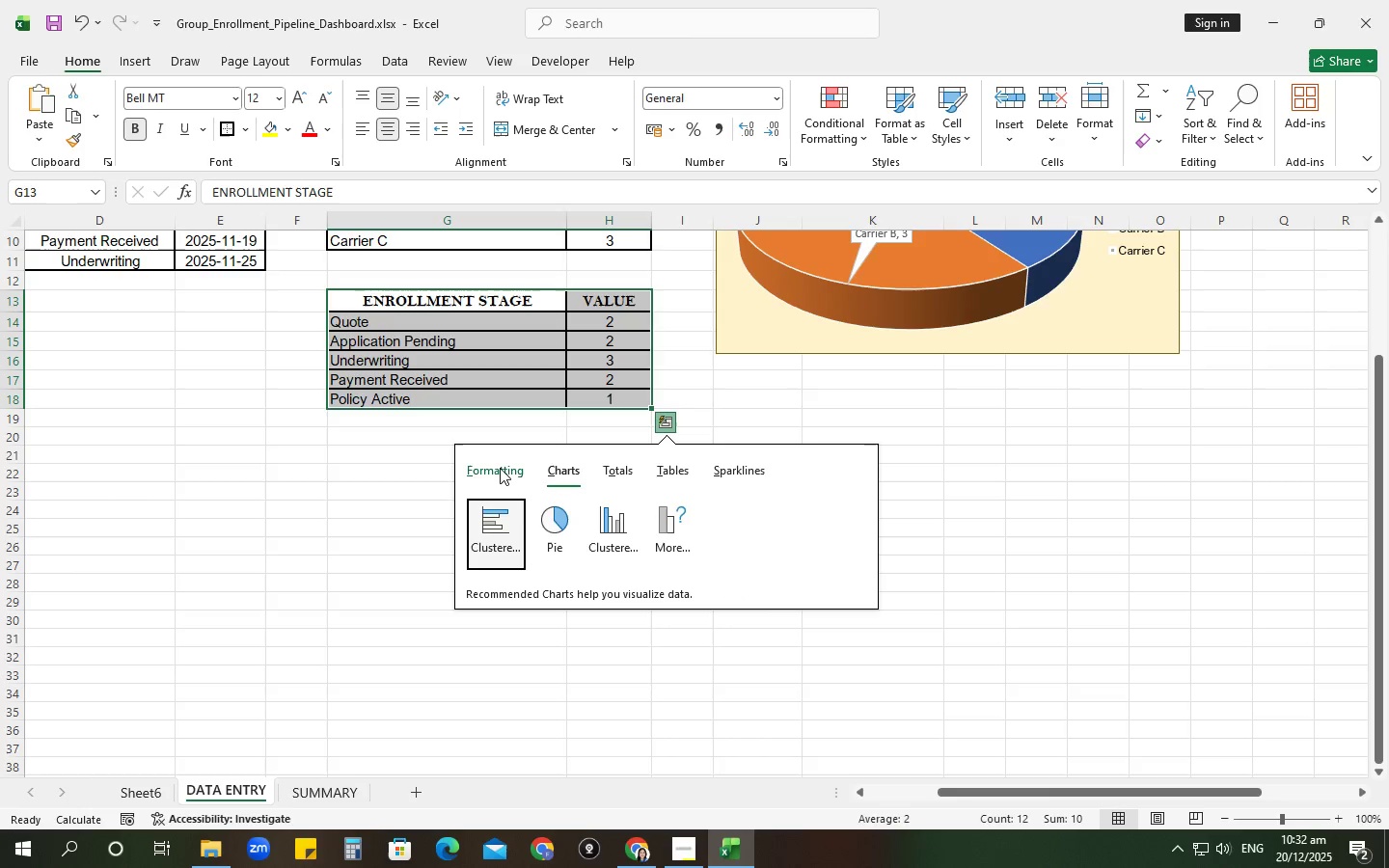 
left_click([485, 472])
 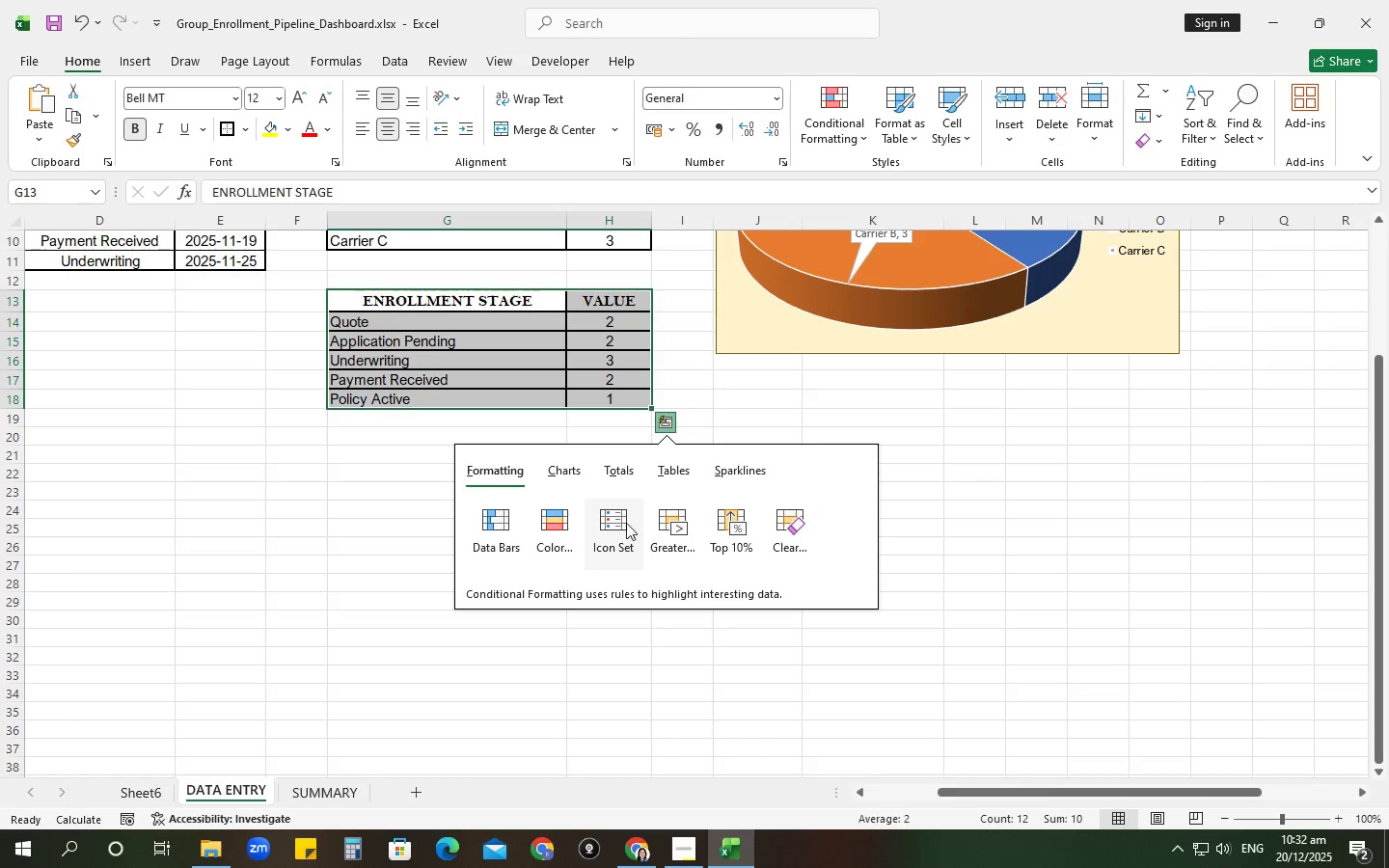 
left_click([555, 466])
 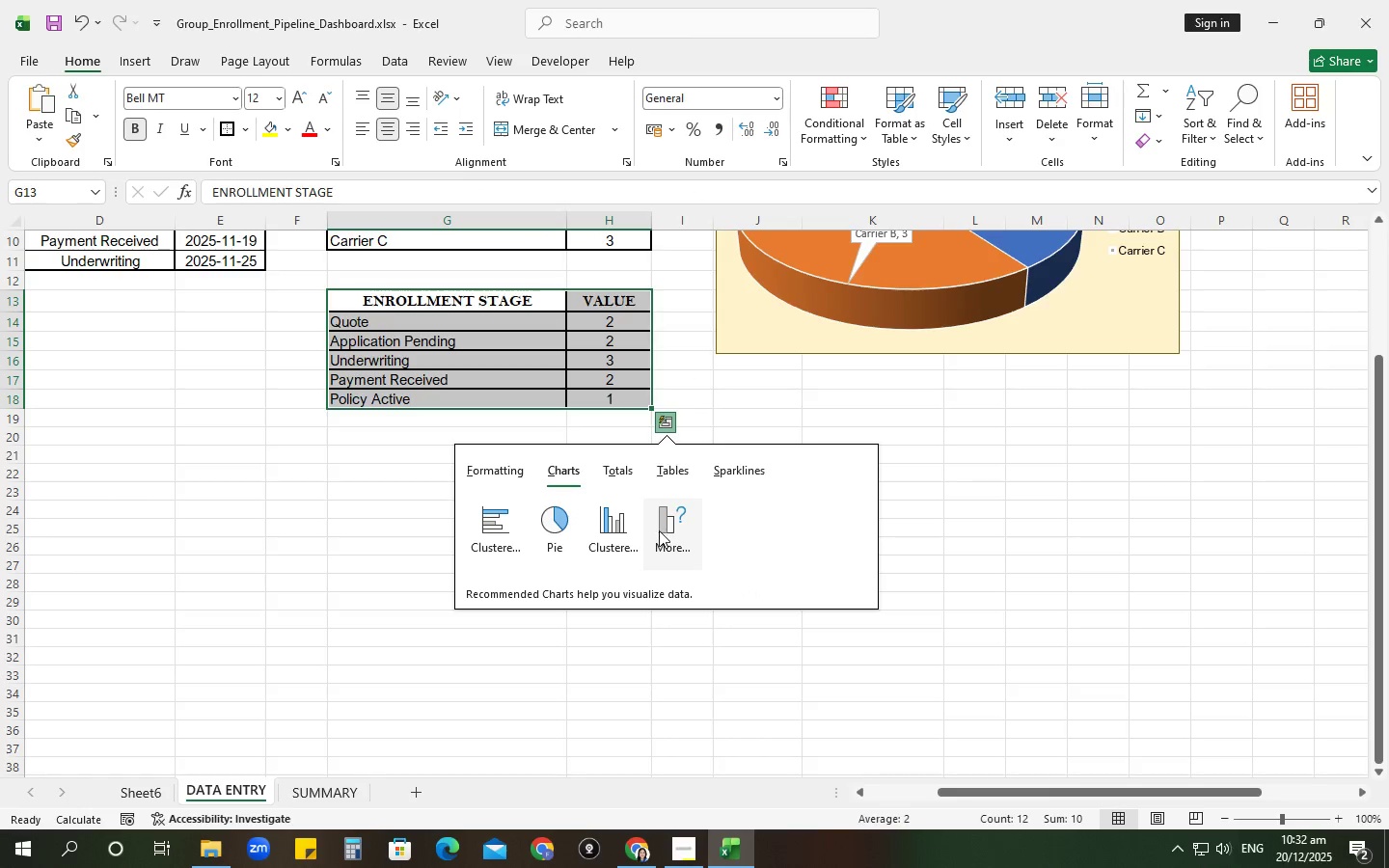 
left_click([664, 536])
 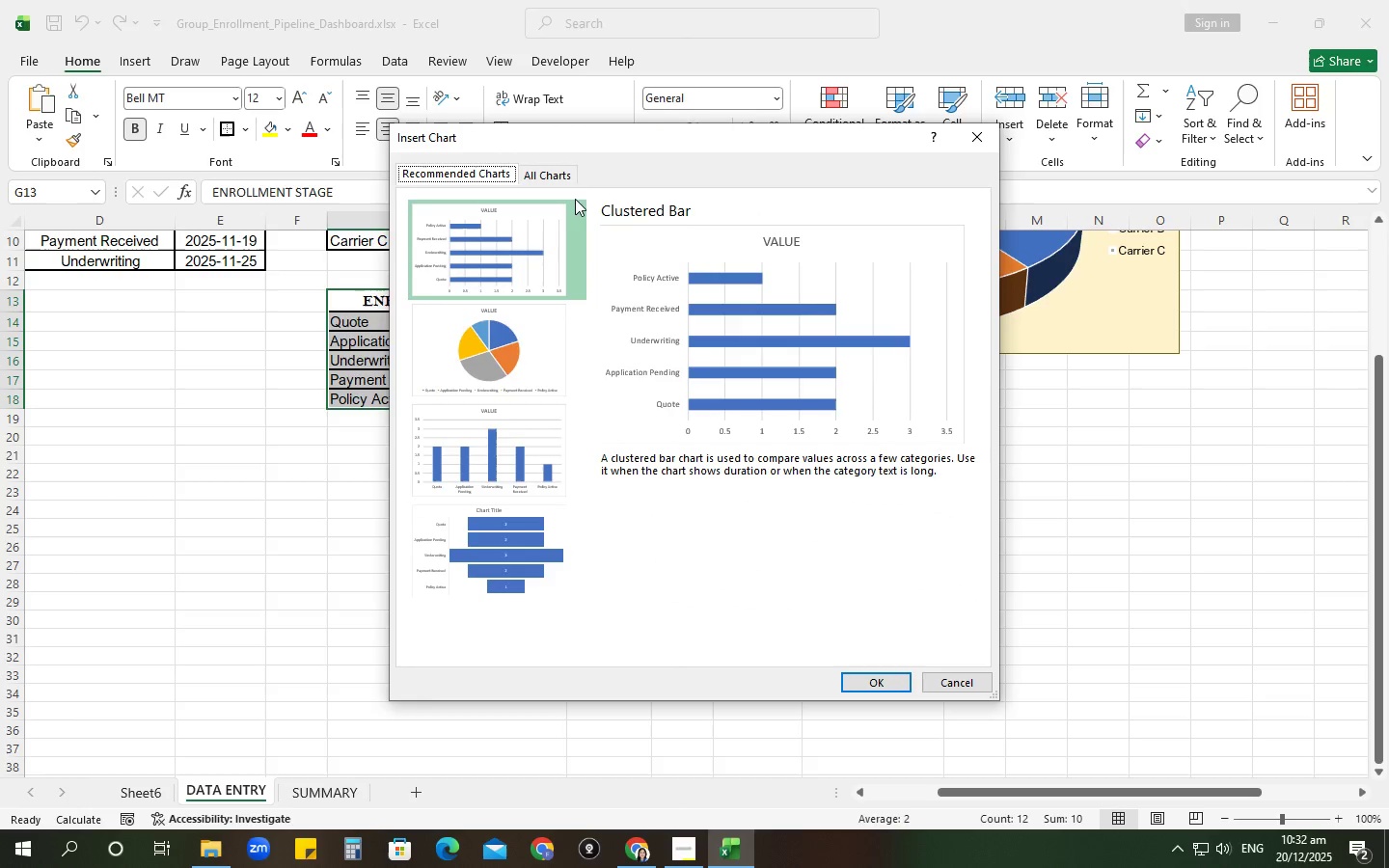 
left_click([562, 172])
 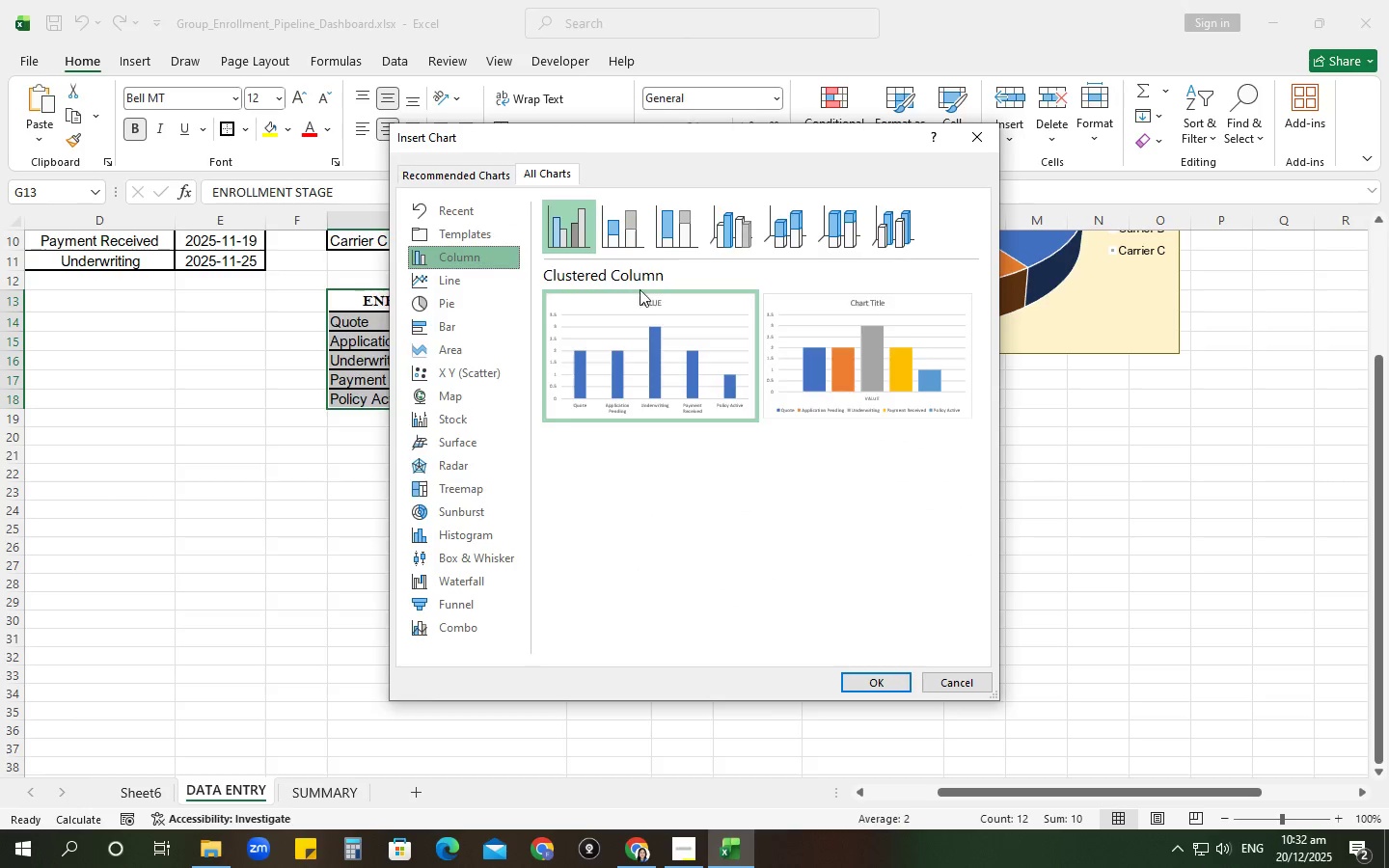 
left_click([825, 335])
 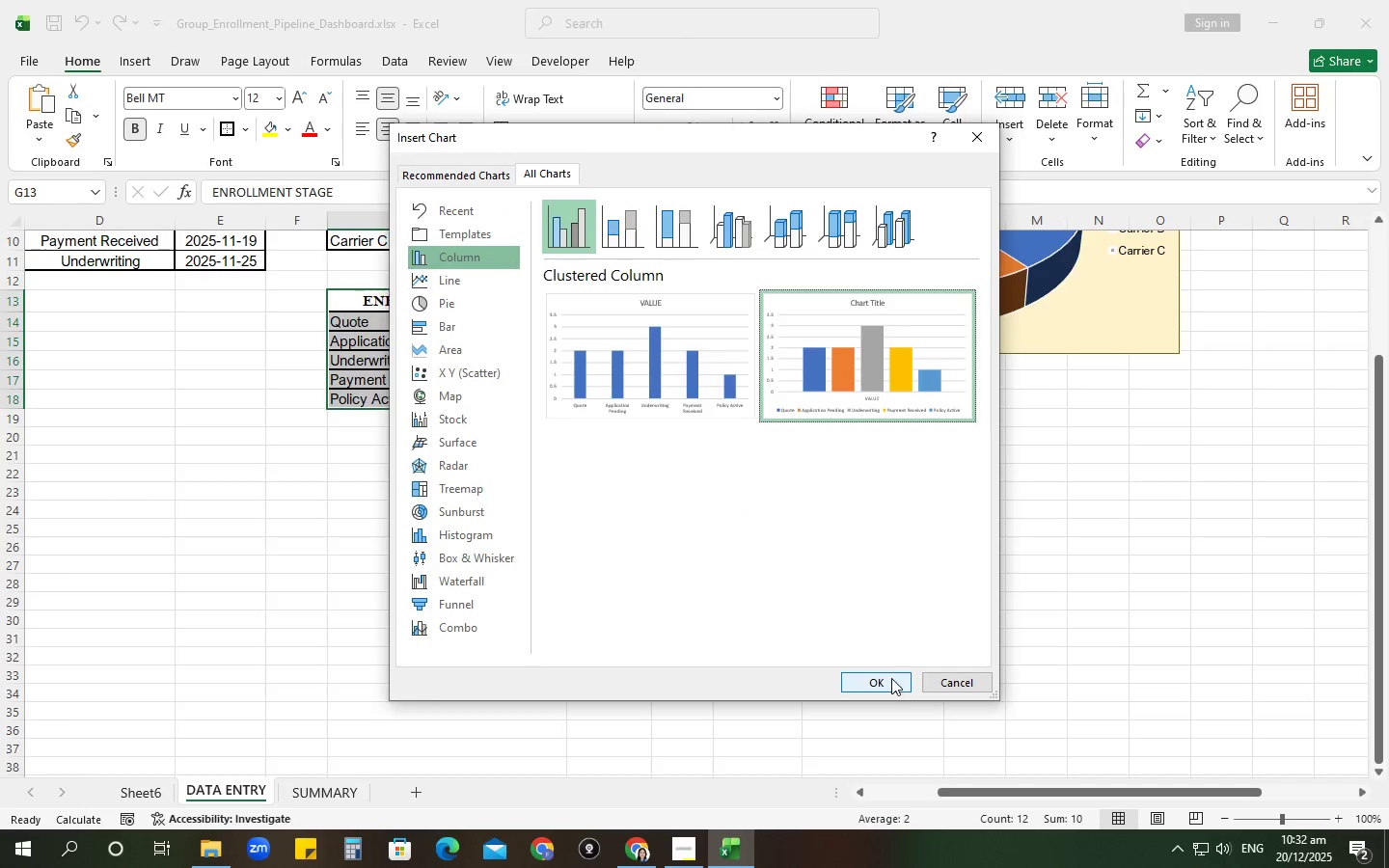 
left_click([883, 678])
 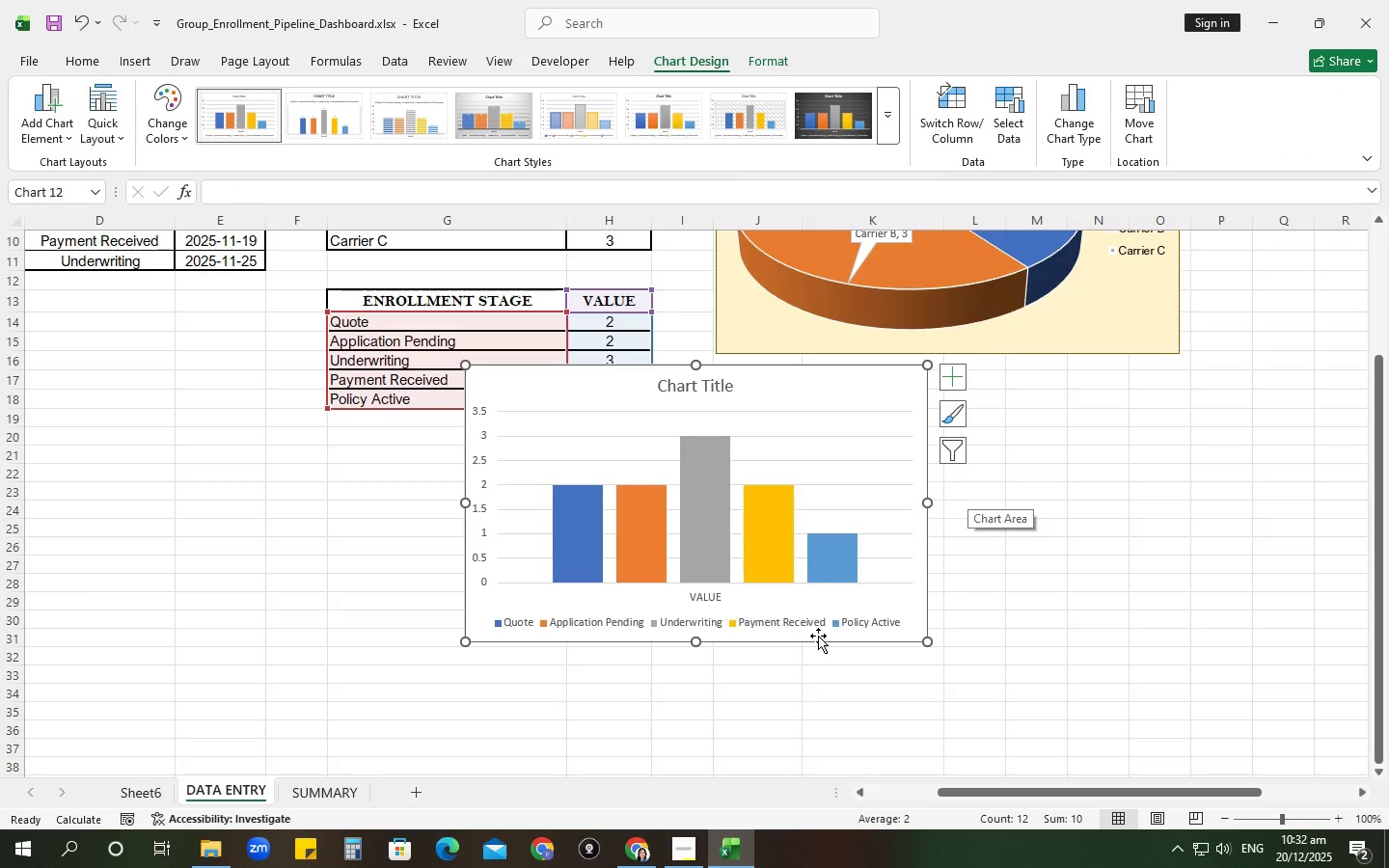 
key(Control+Z)
 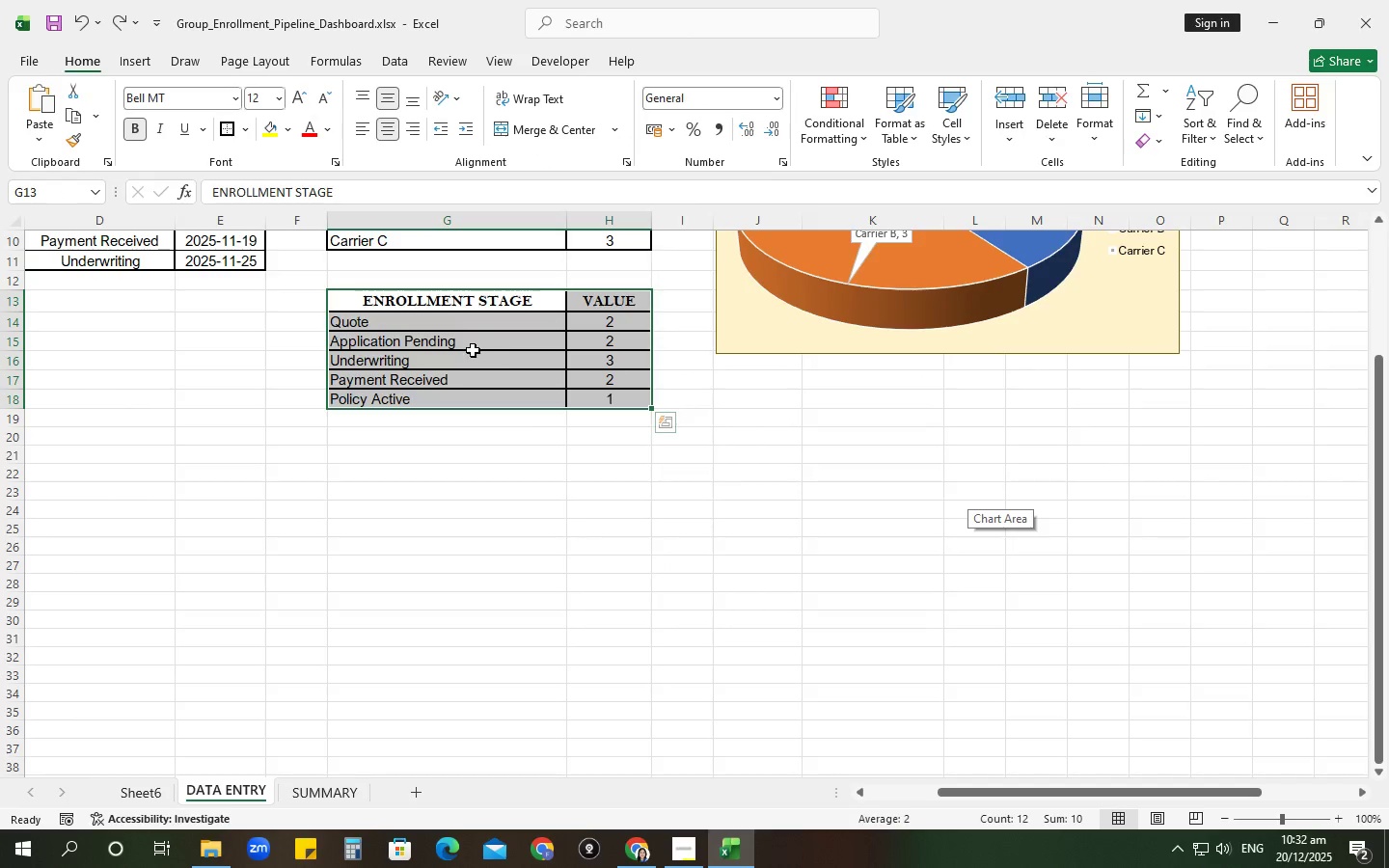 
right_click([458, 329])
 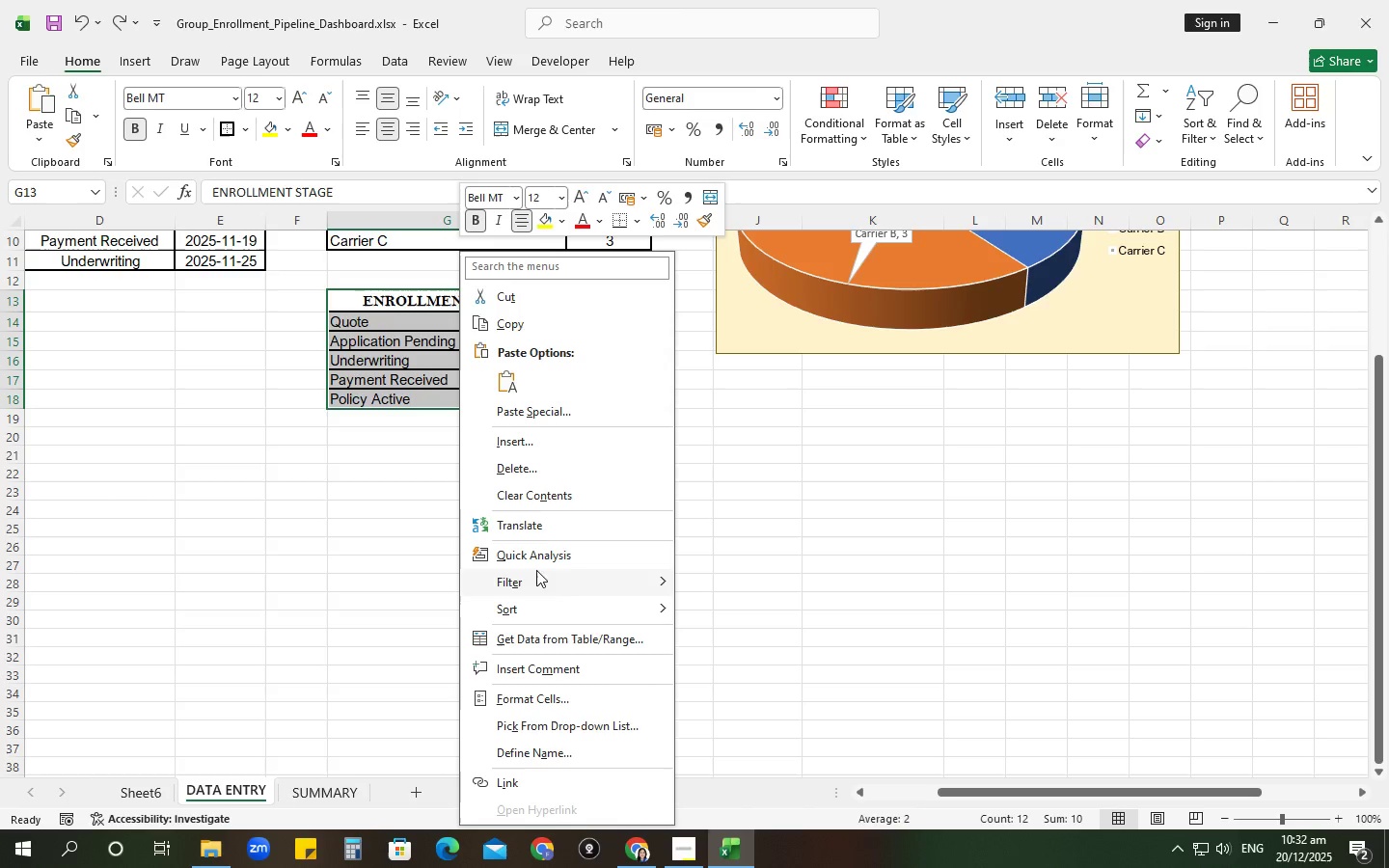 
left_click([530, 551])
 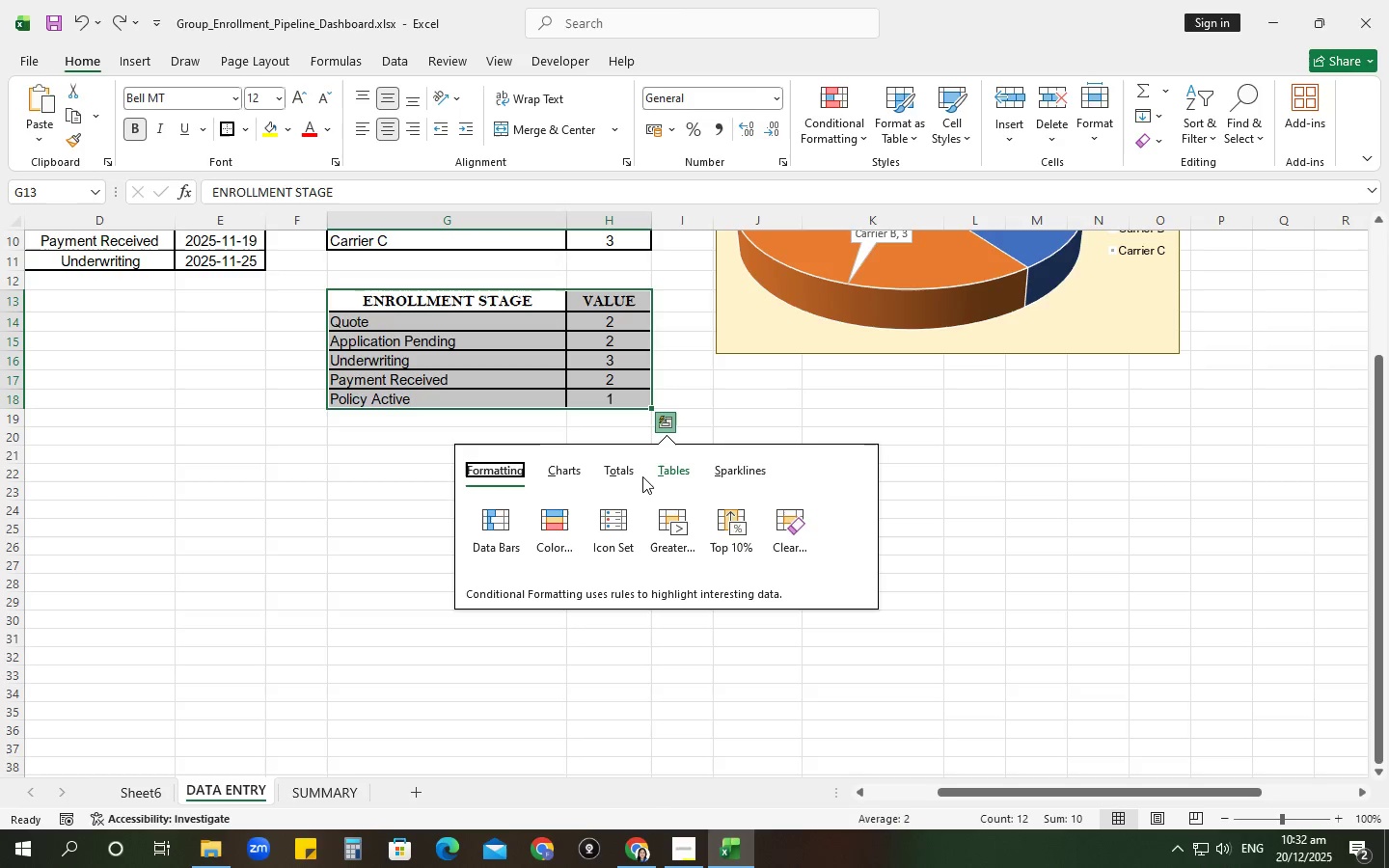 
left_click([561, 479])
 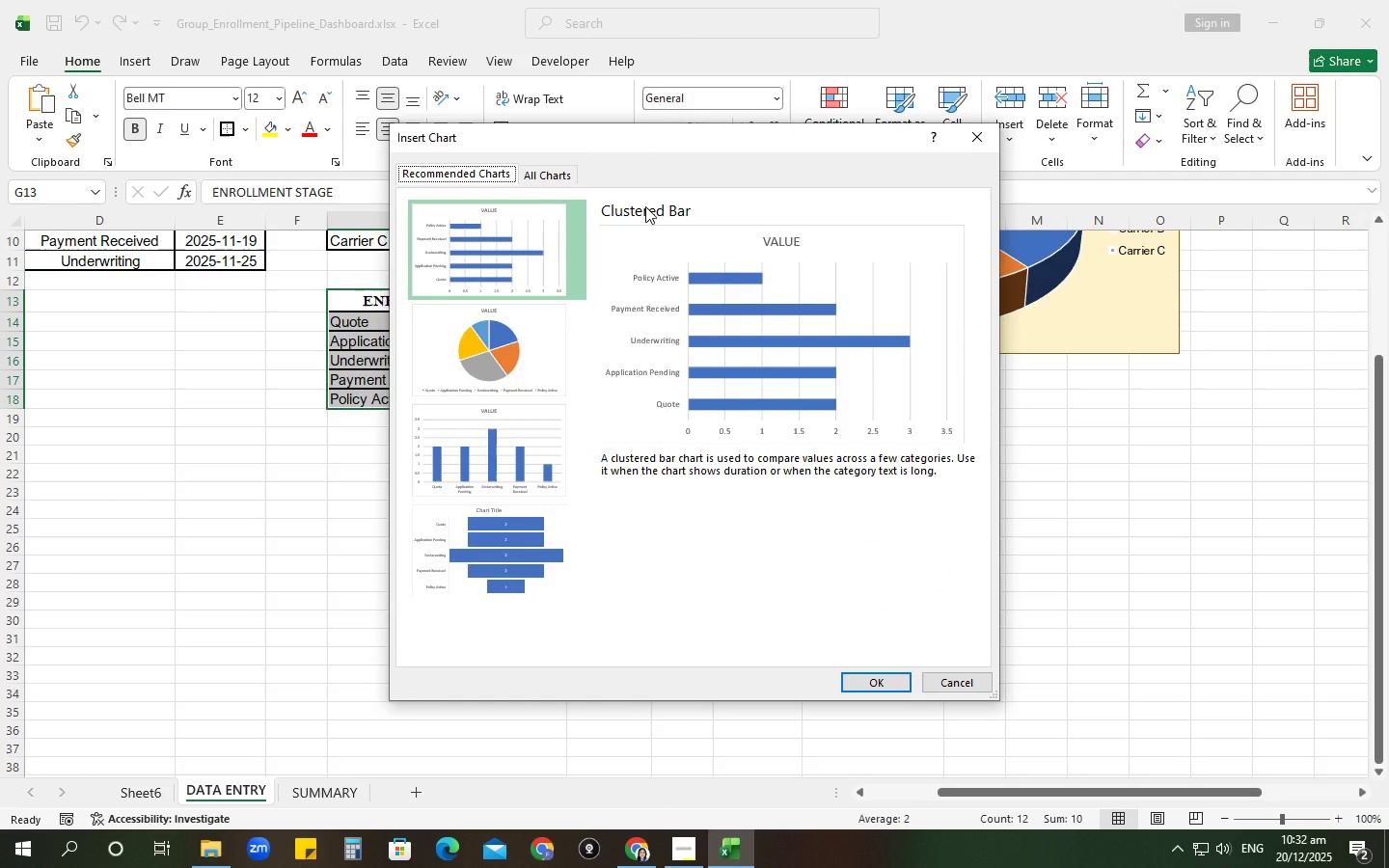 
left_click([559, 176])
 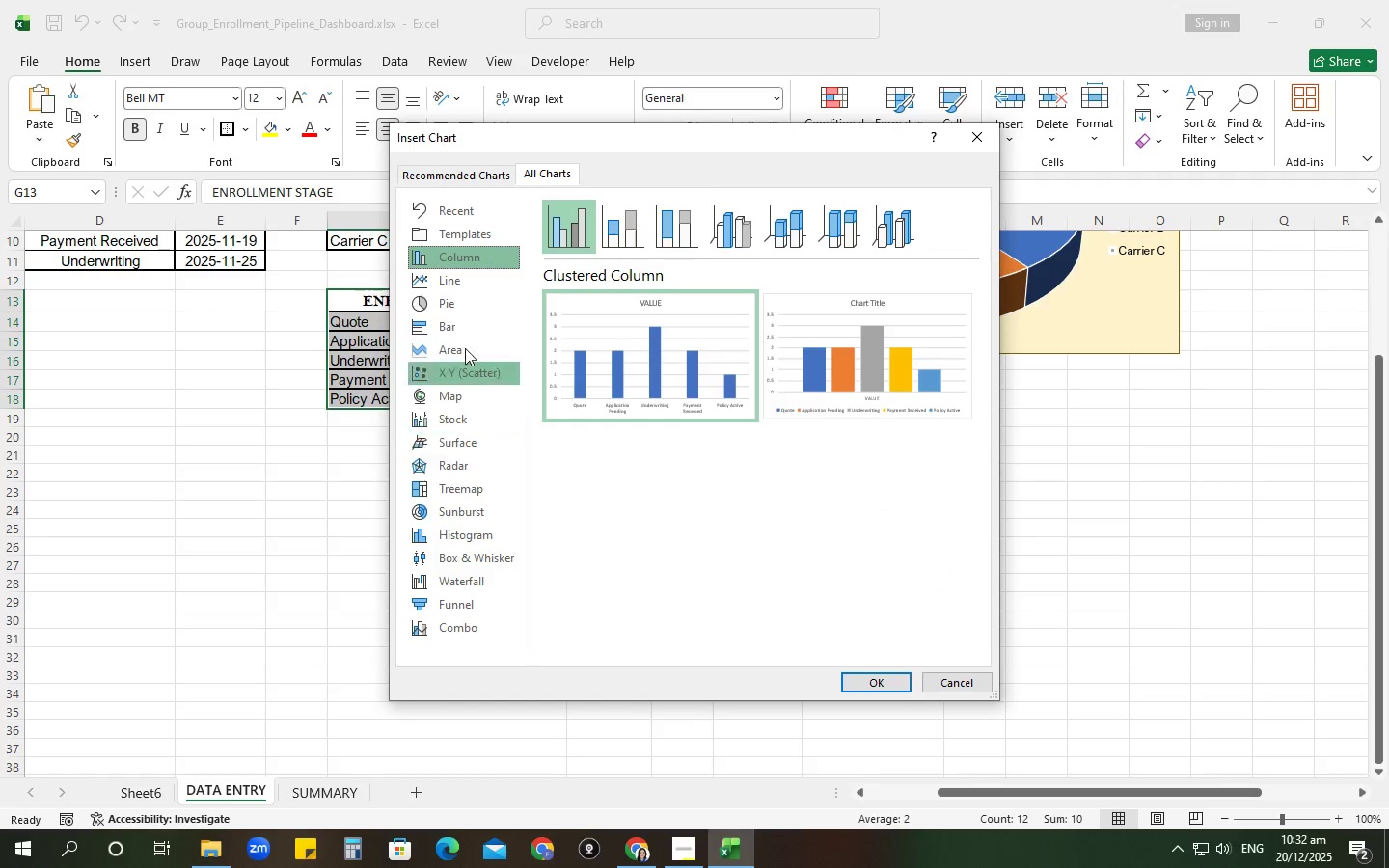 
left_click([459, 319])
 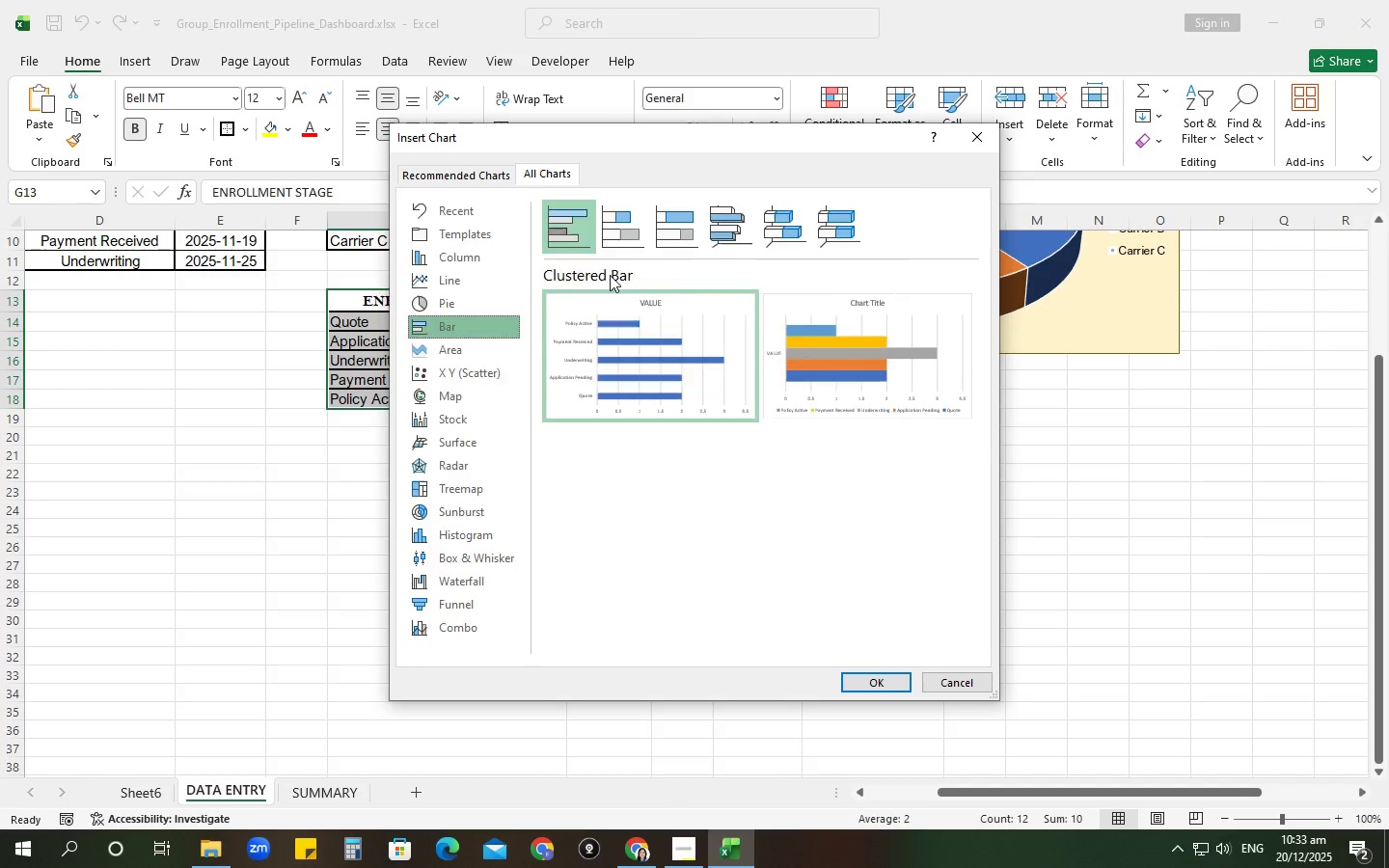 
left_click([623, 246])
 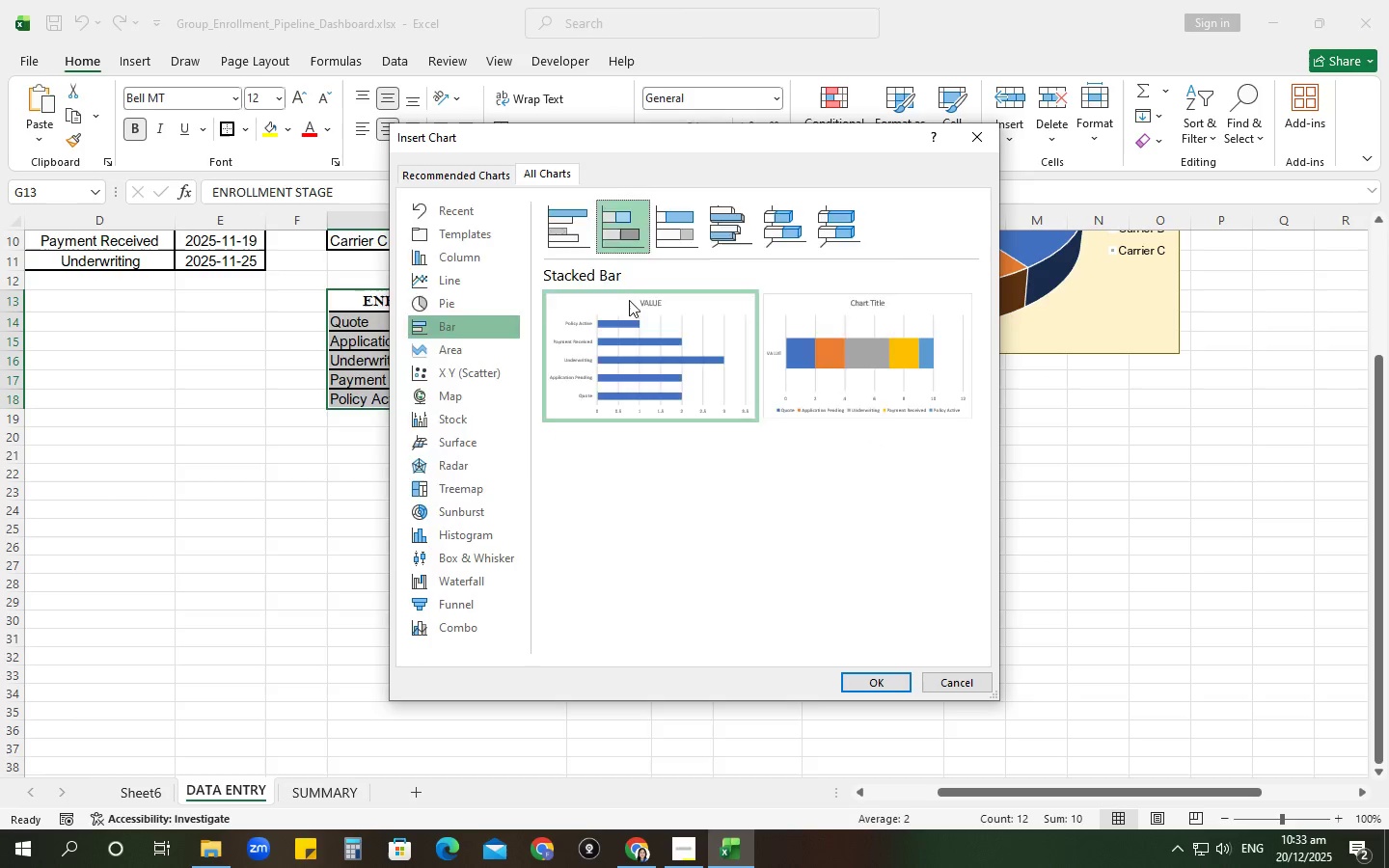 
left_click([635, 335])
 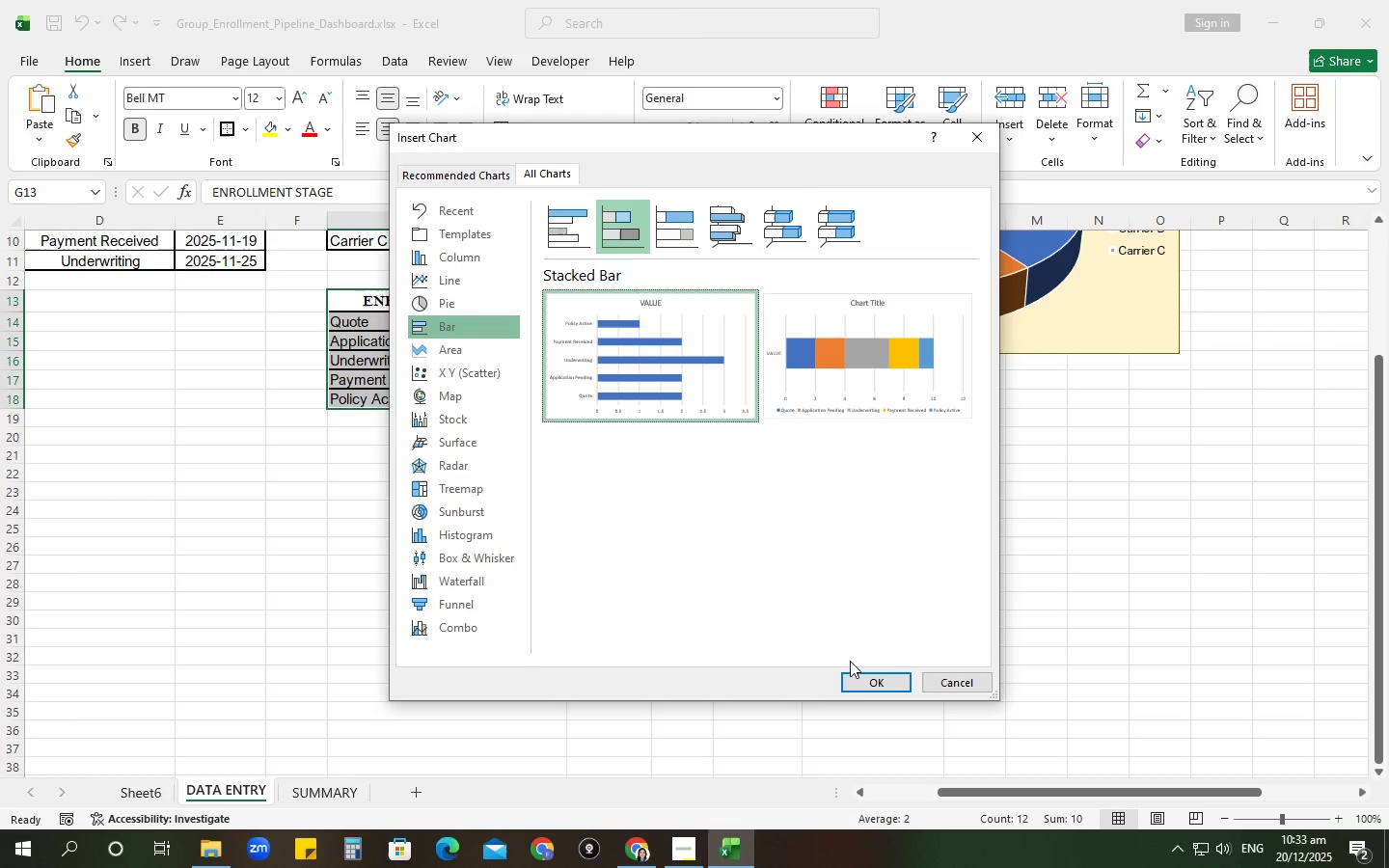 
left_click([862, 687])
 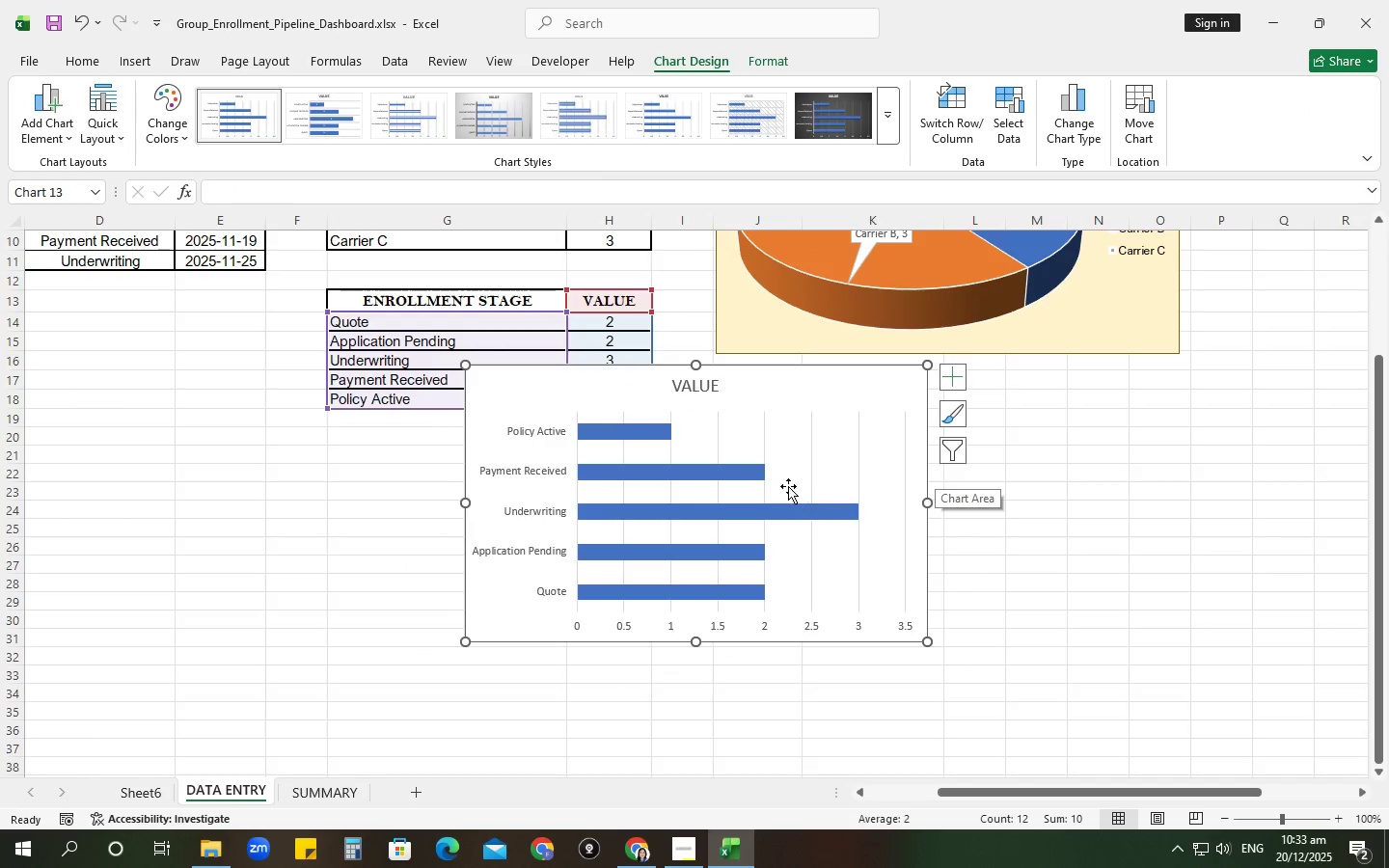 
left_click_drag(start_coordinate=[784, 418], to_coordinate=[877, 437])
 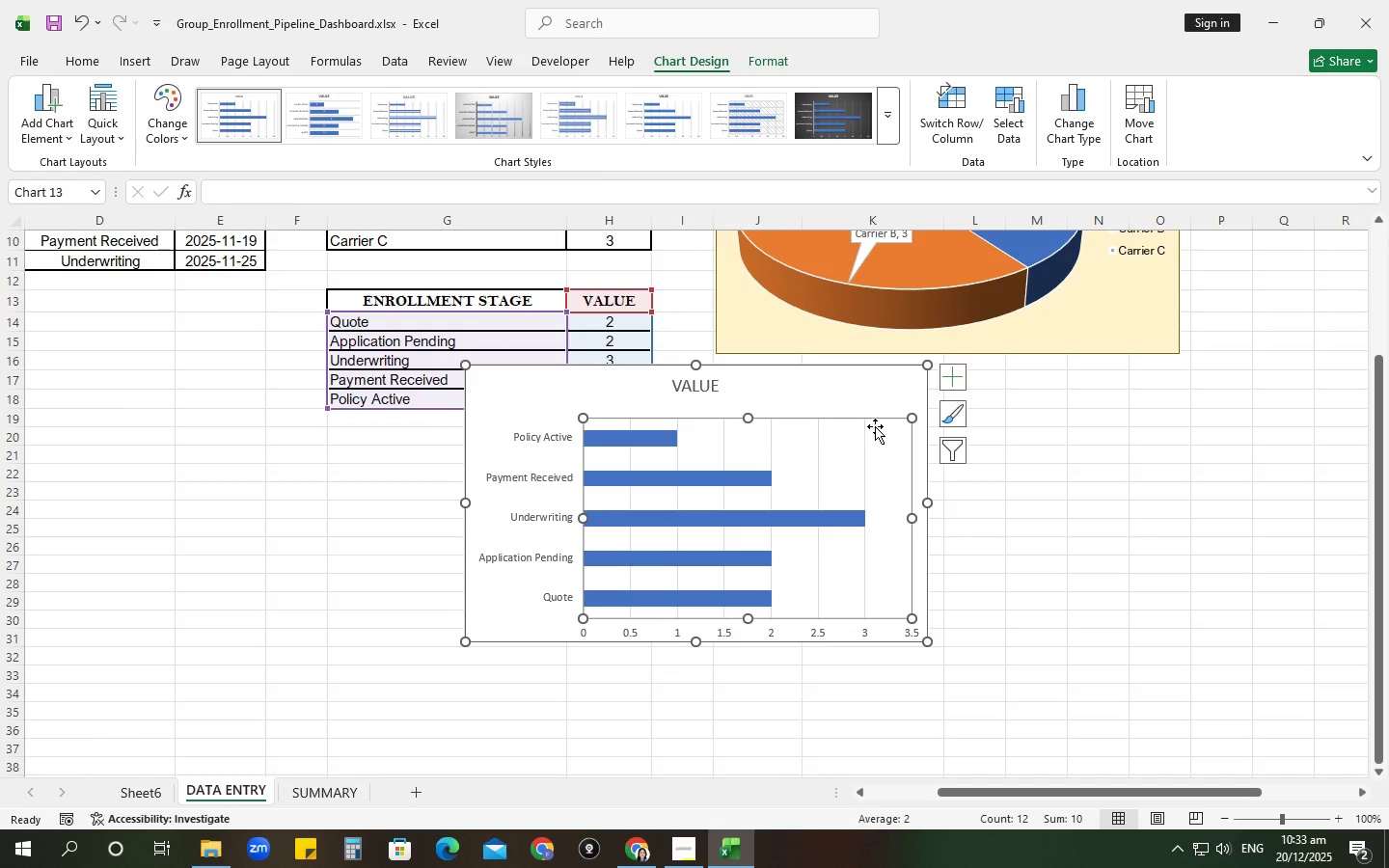 
key(Control+ControlLeft)
 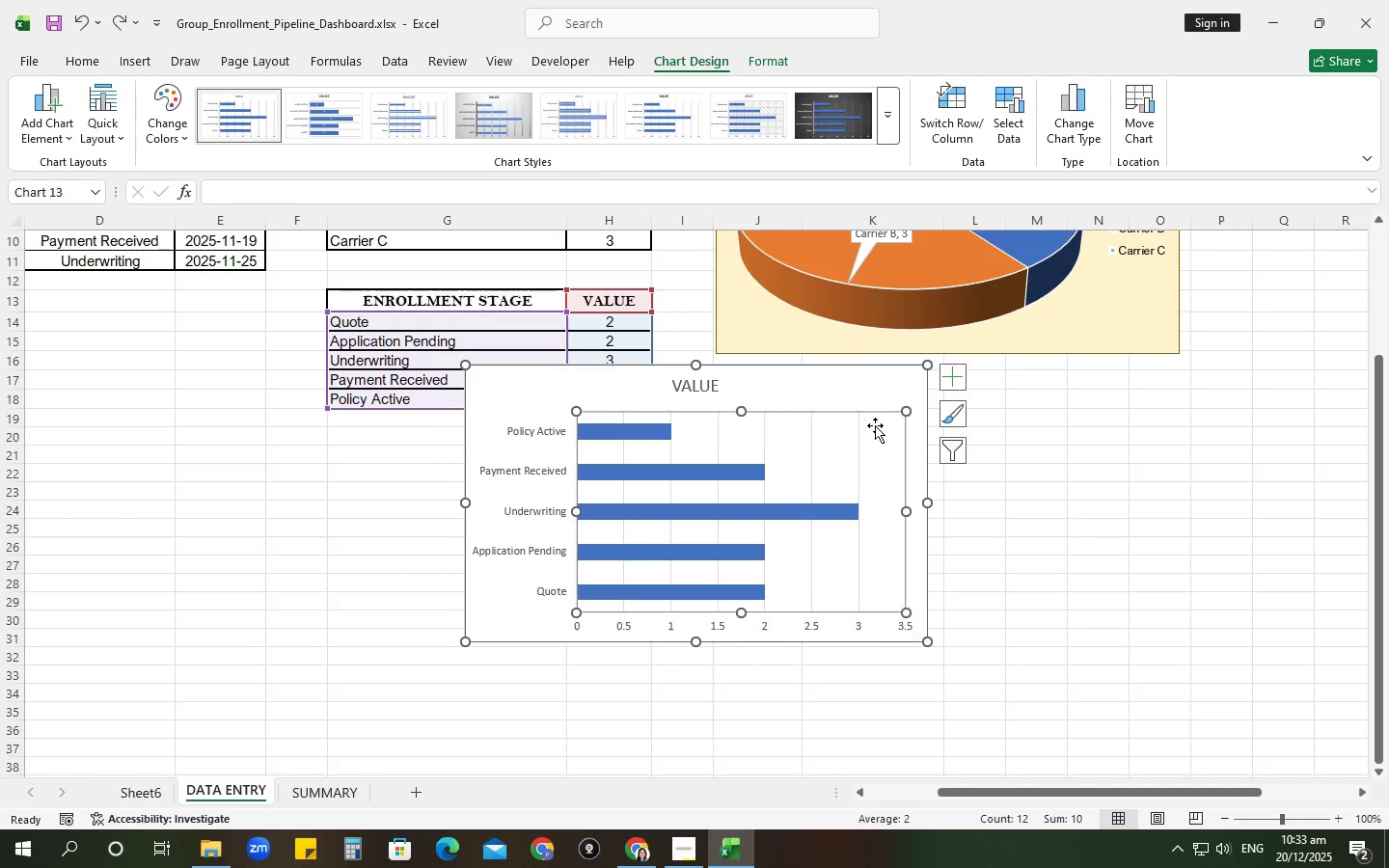 
key(Control+Z)
 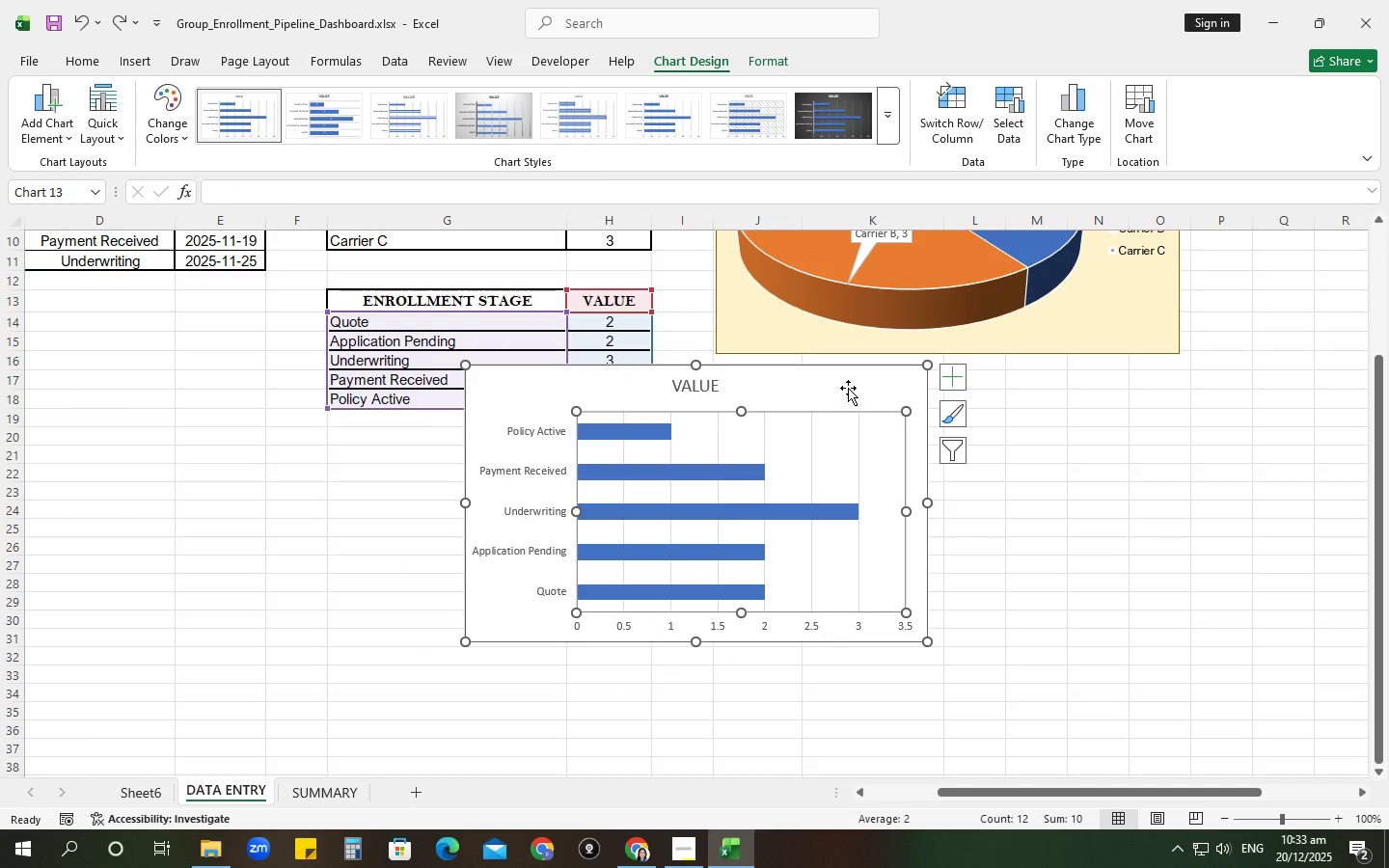 
left_click_drag(start_coordinate=[848, 387], to_coordinate=[1100, 414])
 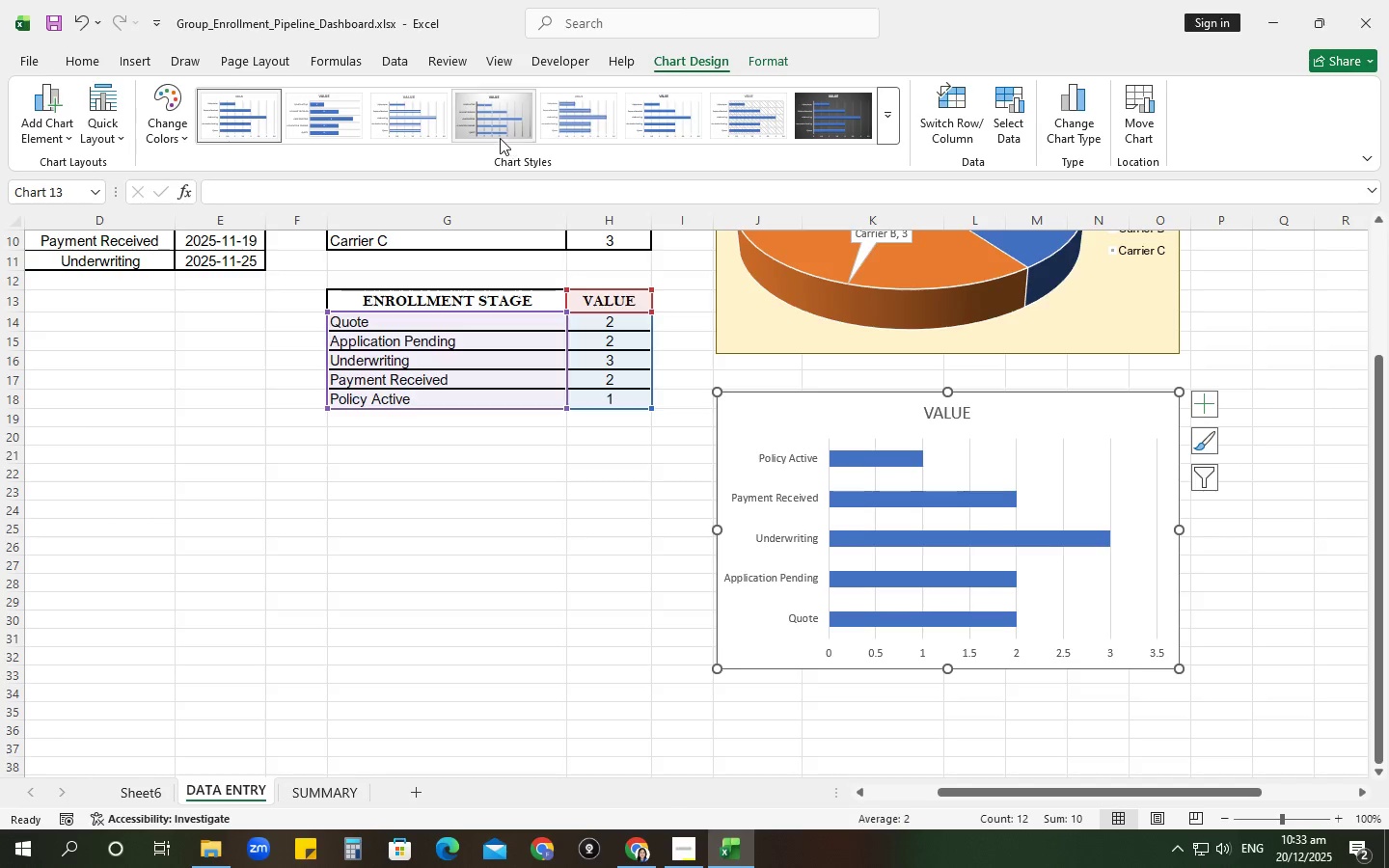 
left_click([489, 125])
 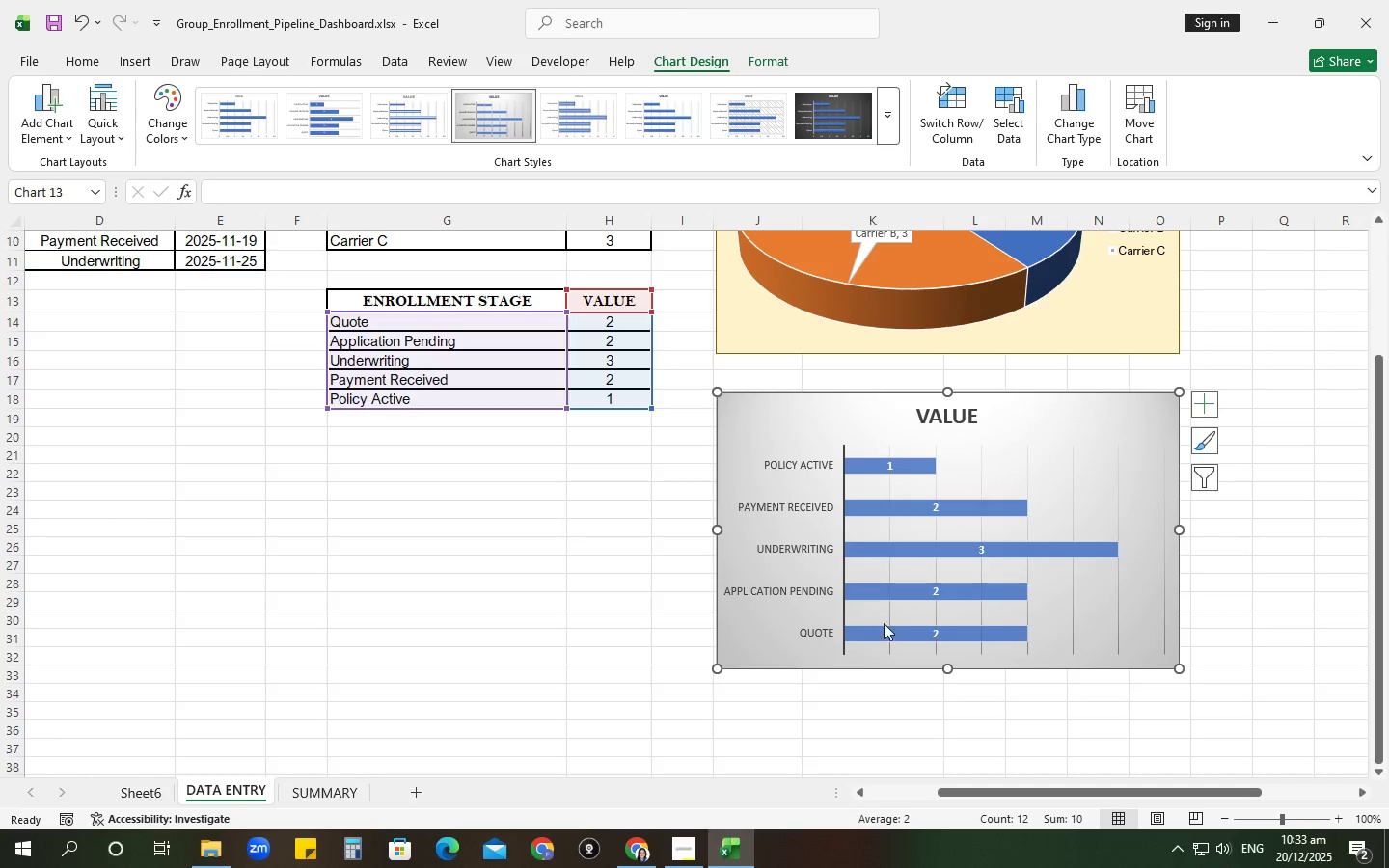 
left_click([1203, 409])
 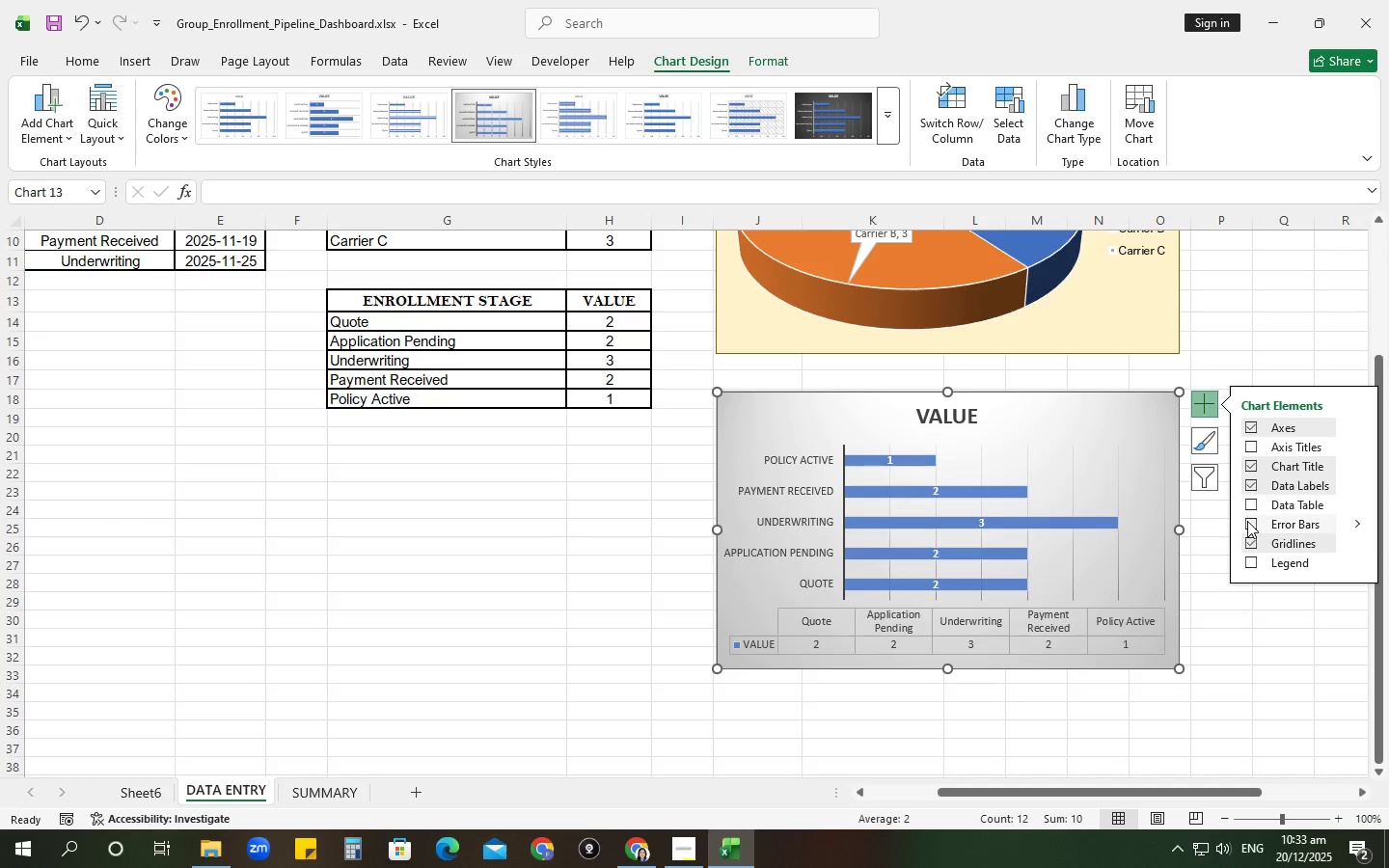 
wait(11.12)
 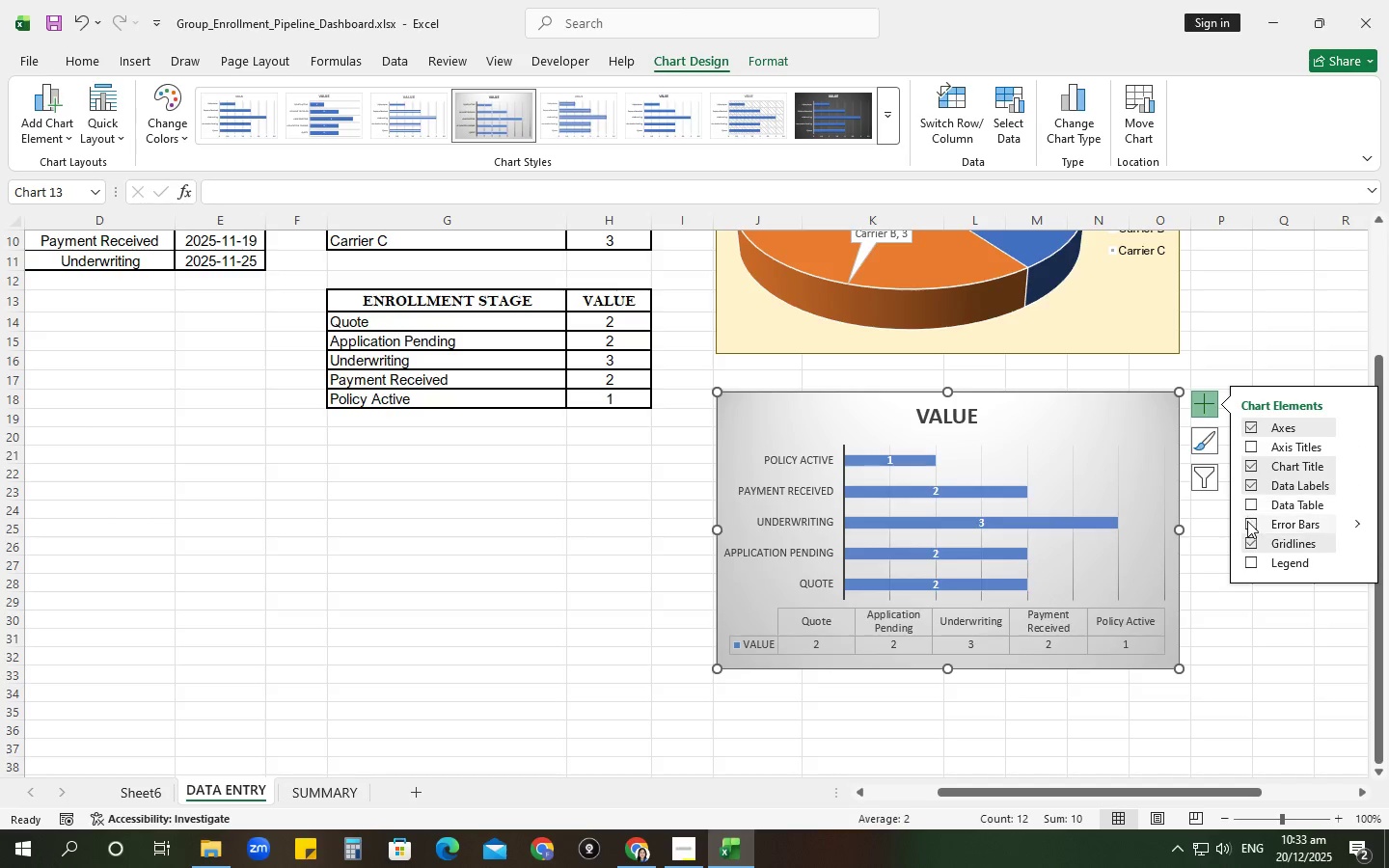 
left_click([1297, 334])
 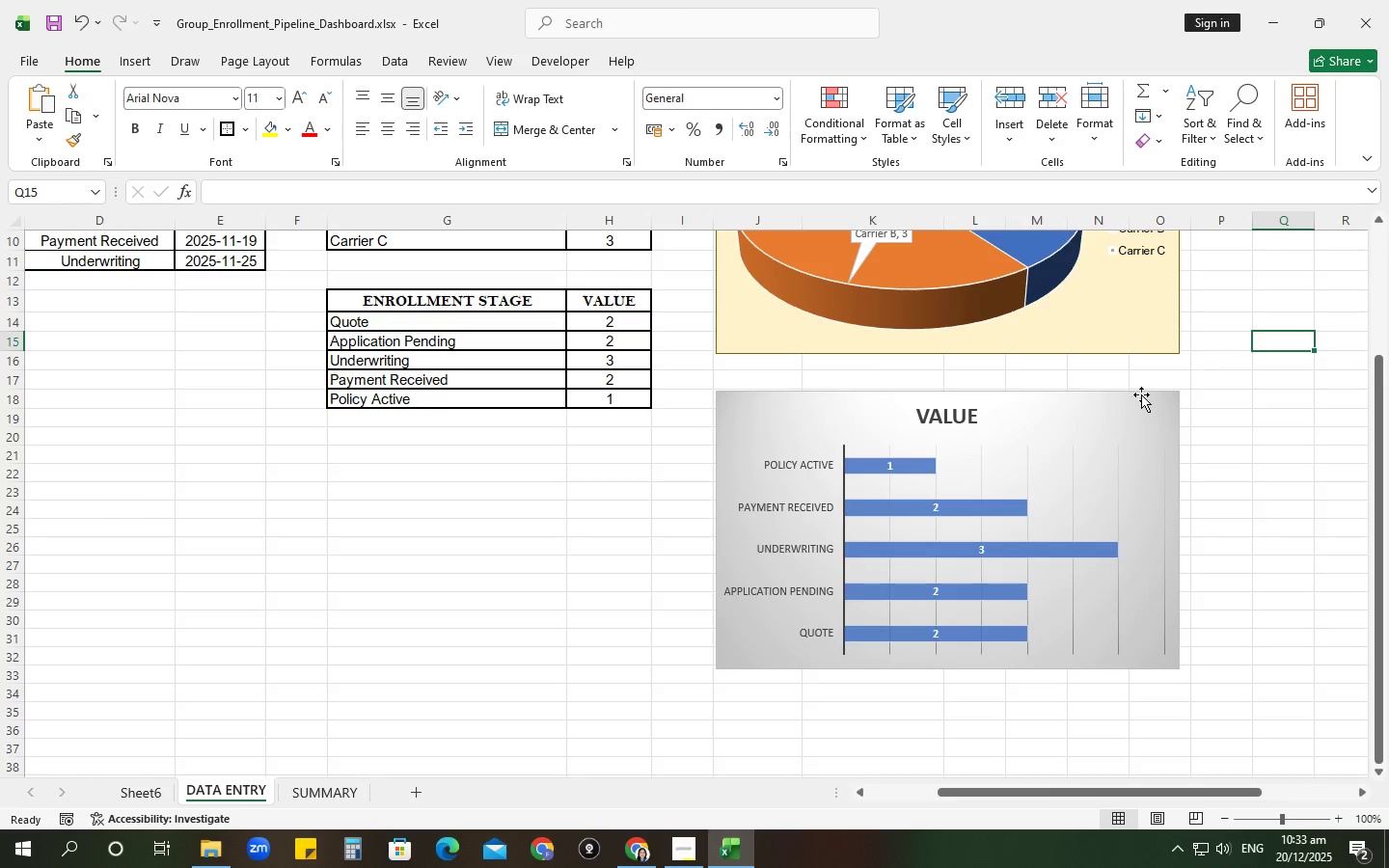 
left_click([1063, 461])
 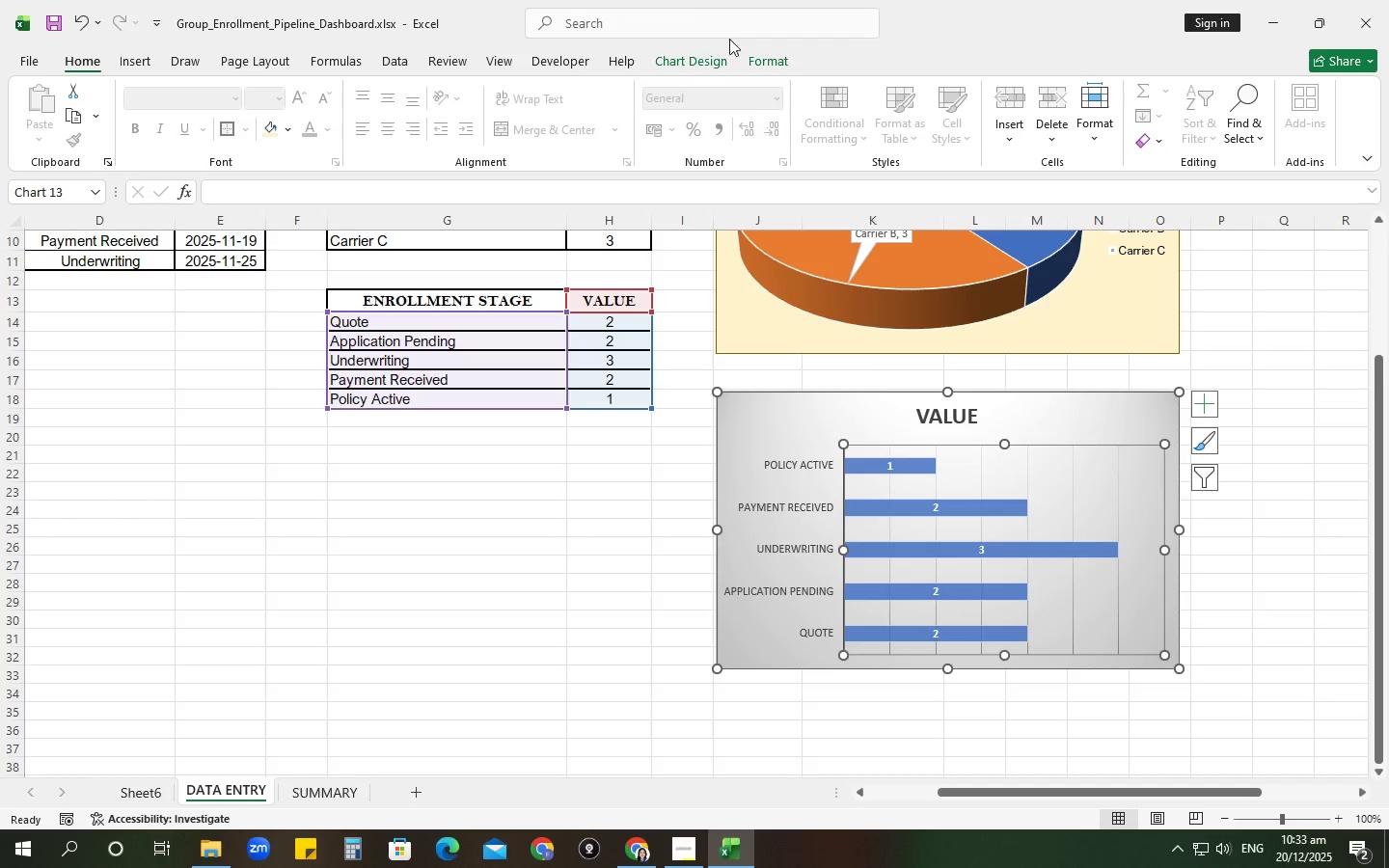 
left_click([765, 57])
 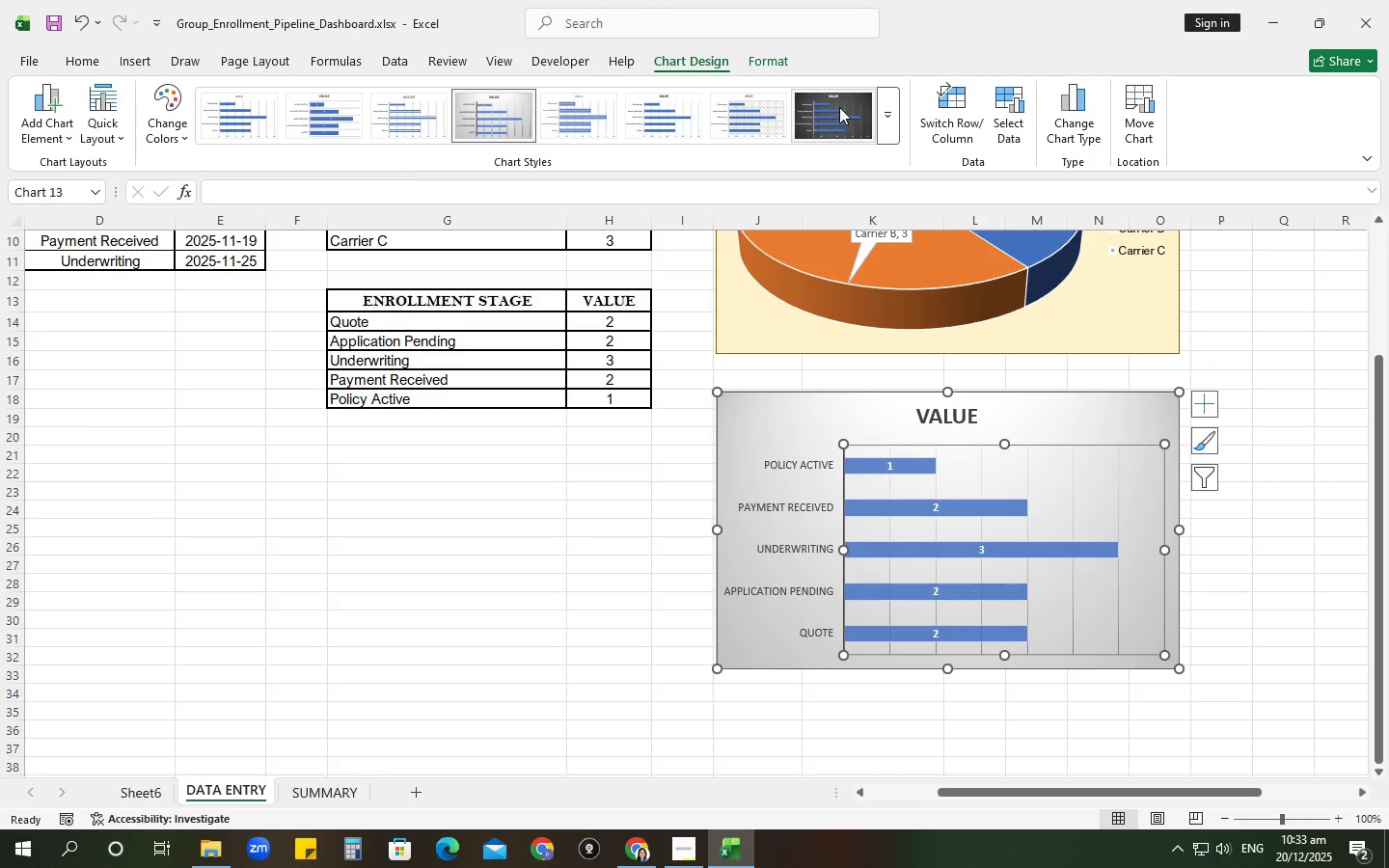 
wait(5.98)
 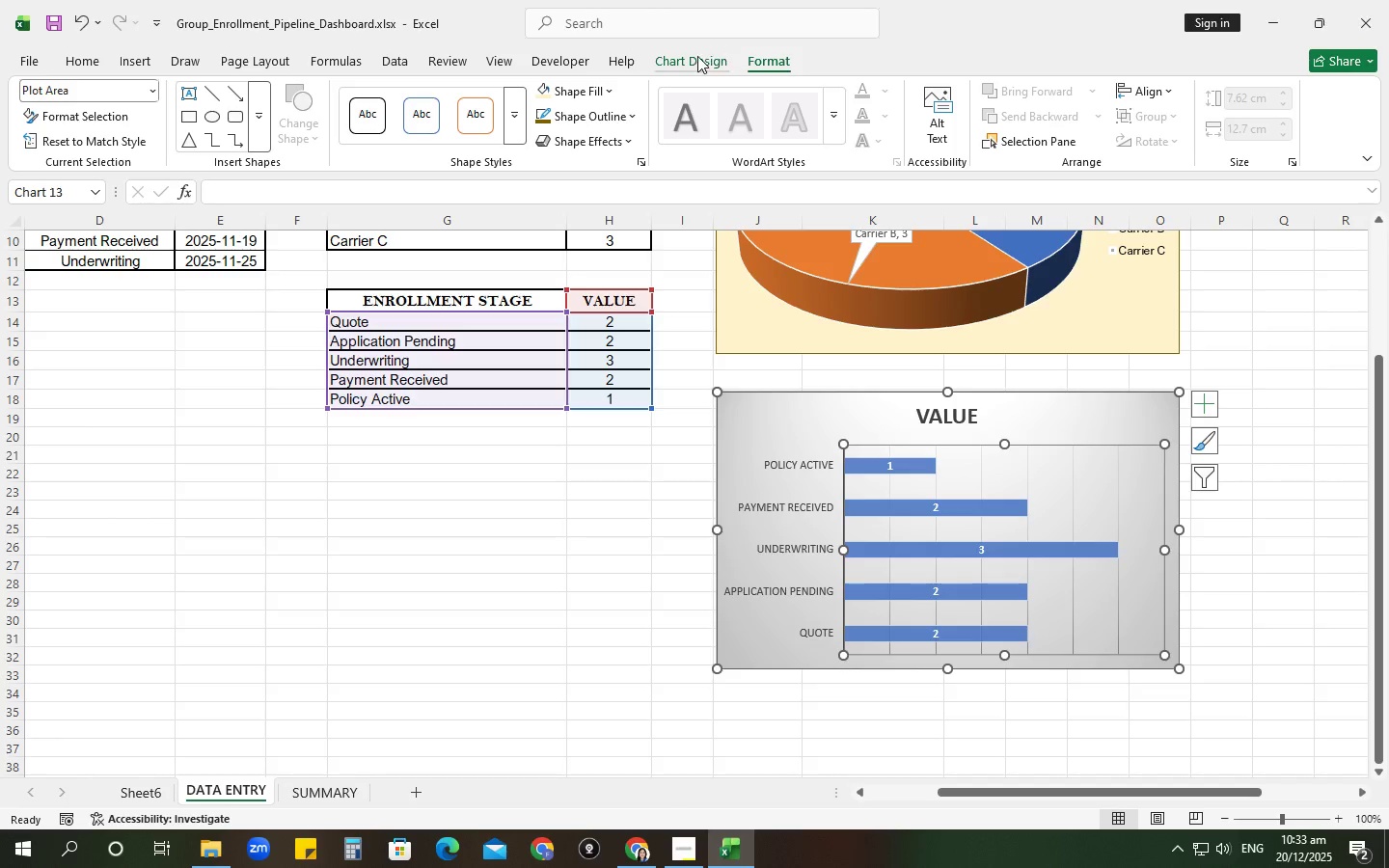 
left_click([837, 103])
 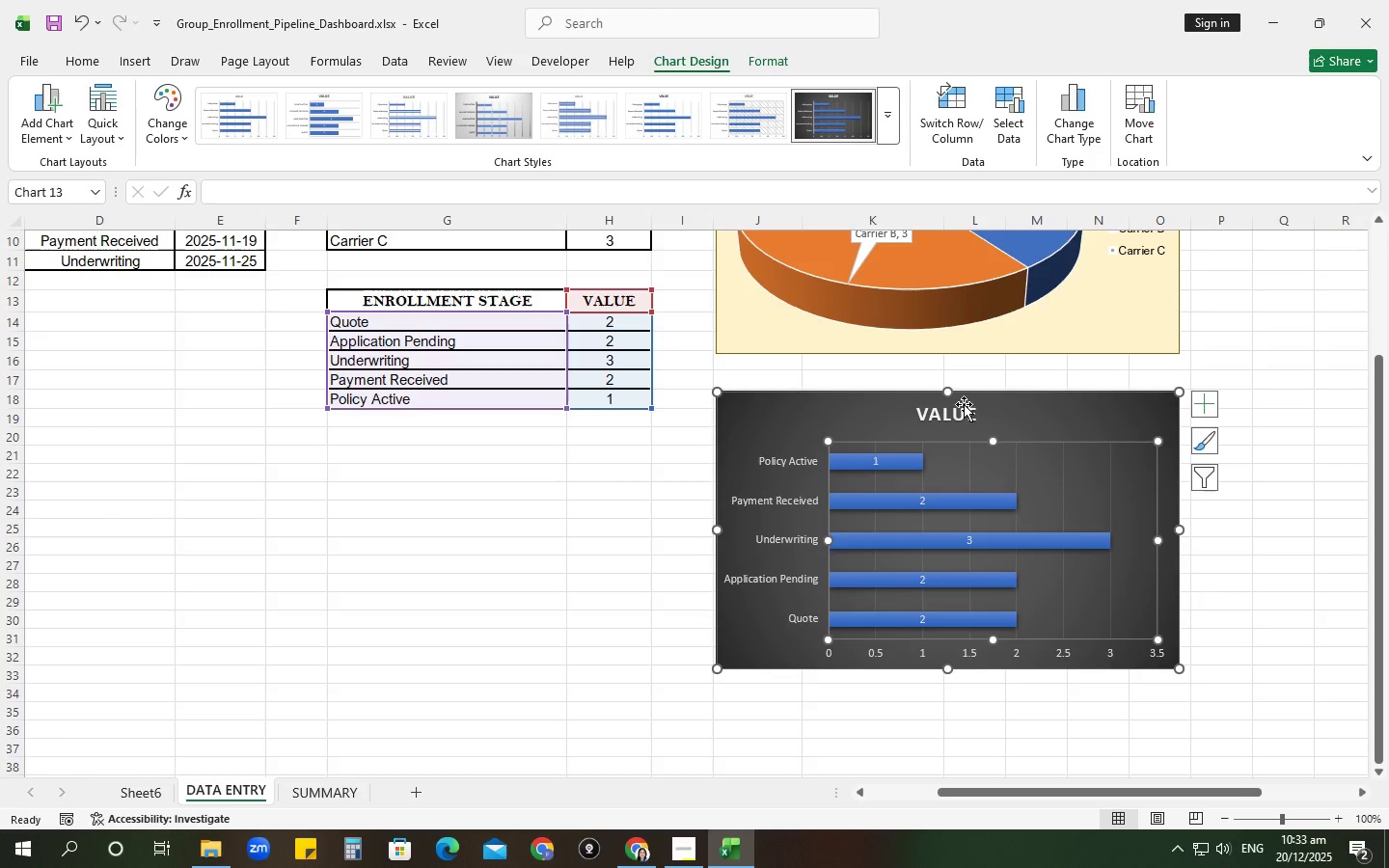 
left_click([958, 416])
 